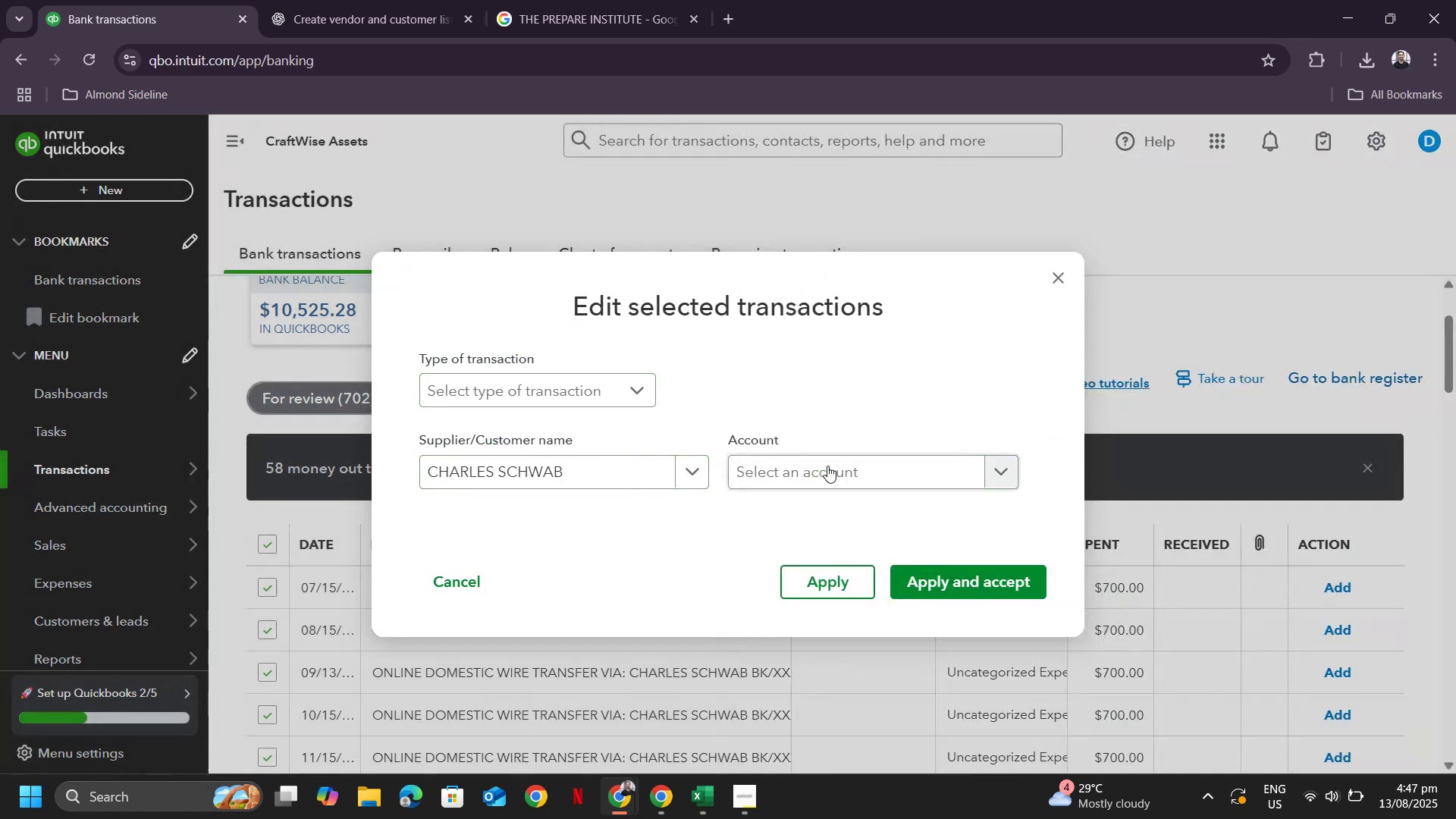 
left_click([926, 481])
 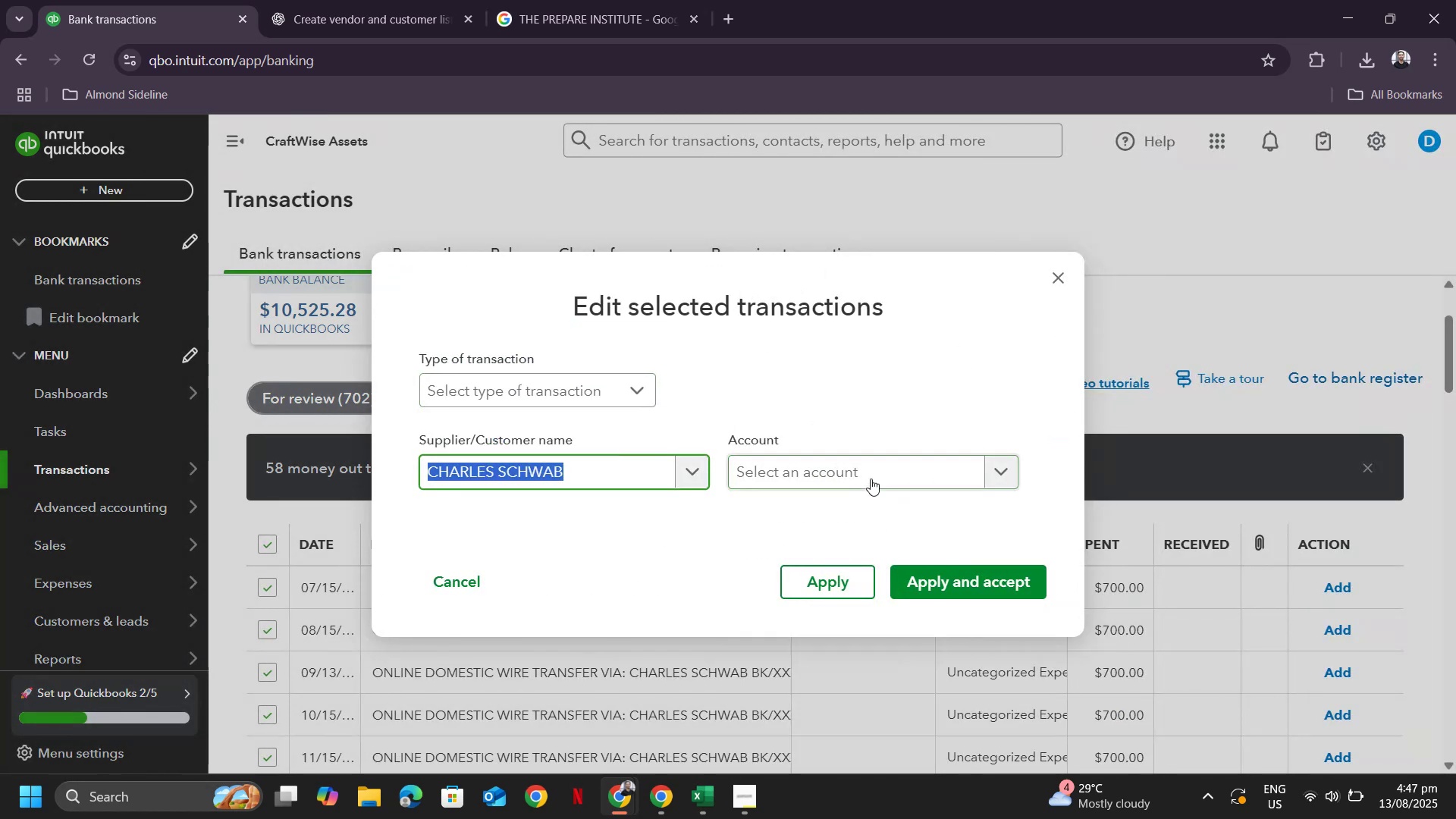 
left_click([858, 476])
 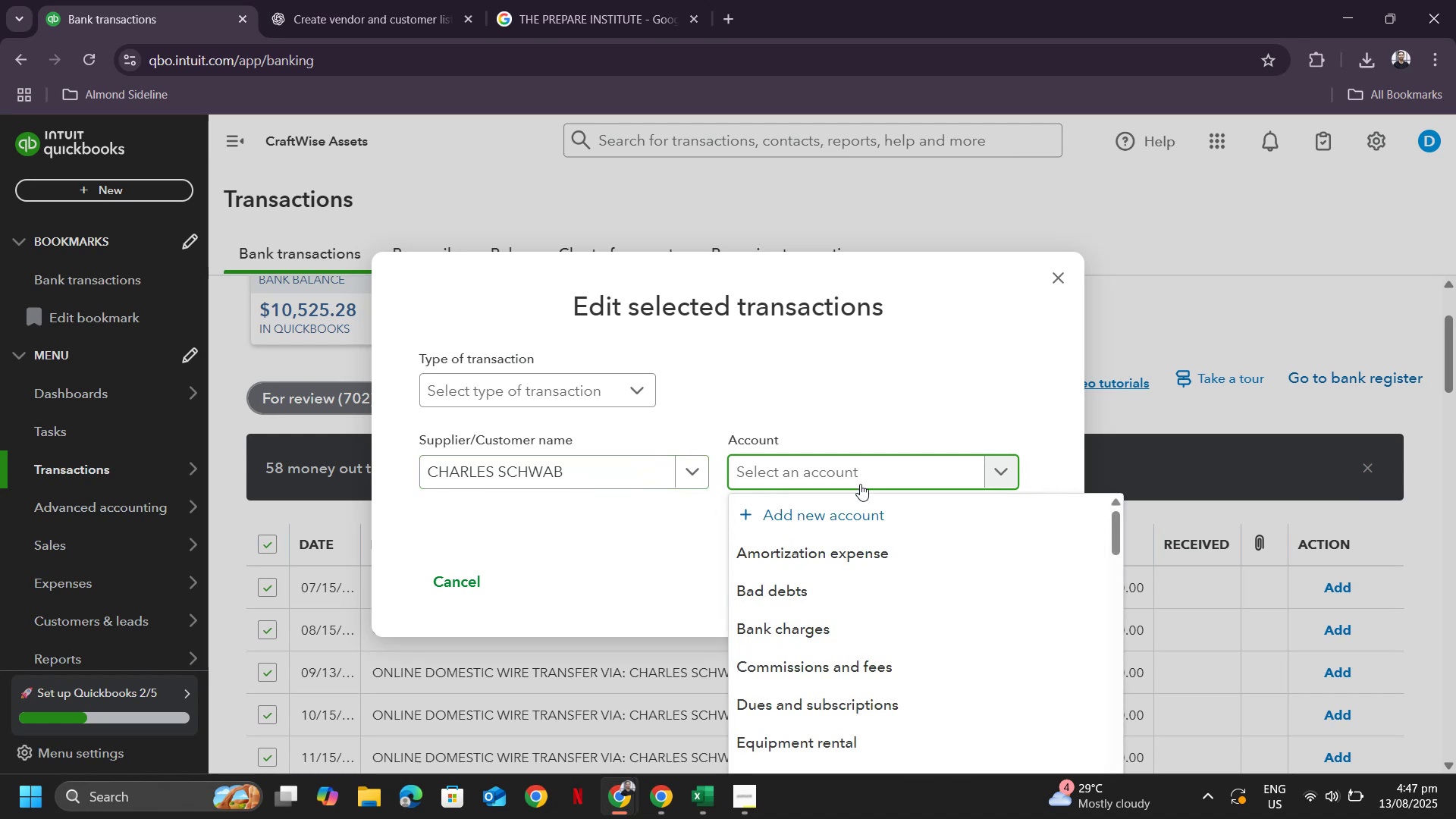 
scroll: coordinate [880, 577], scroll_direction: down, amount: 4.0
 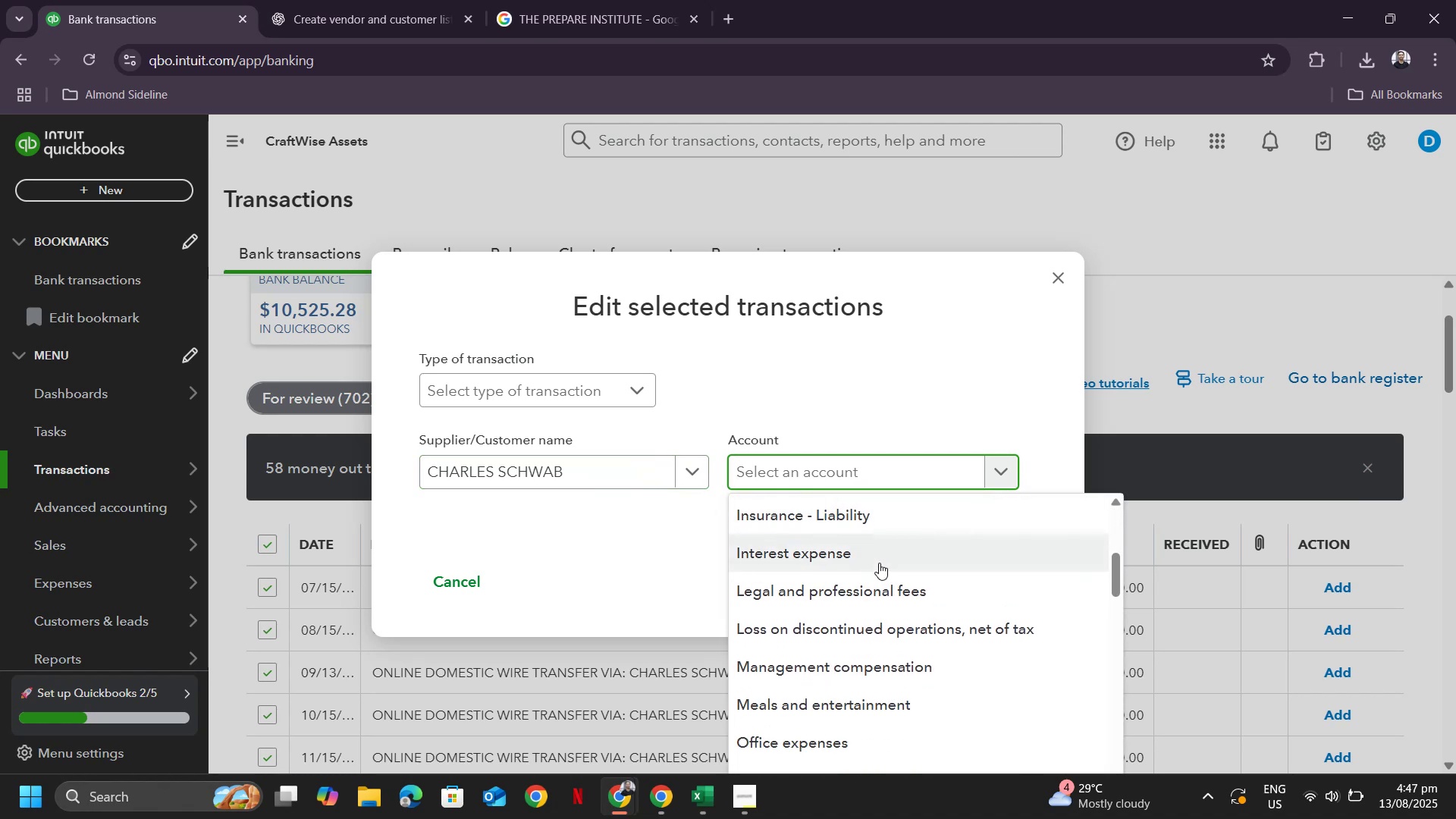 
scroll: coordinate [880, 551], scroll_direction: up, amount: 2.0
 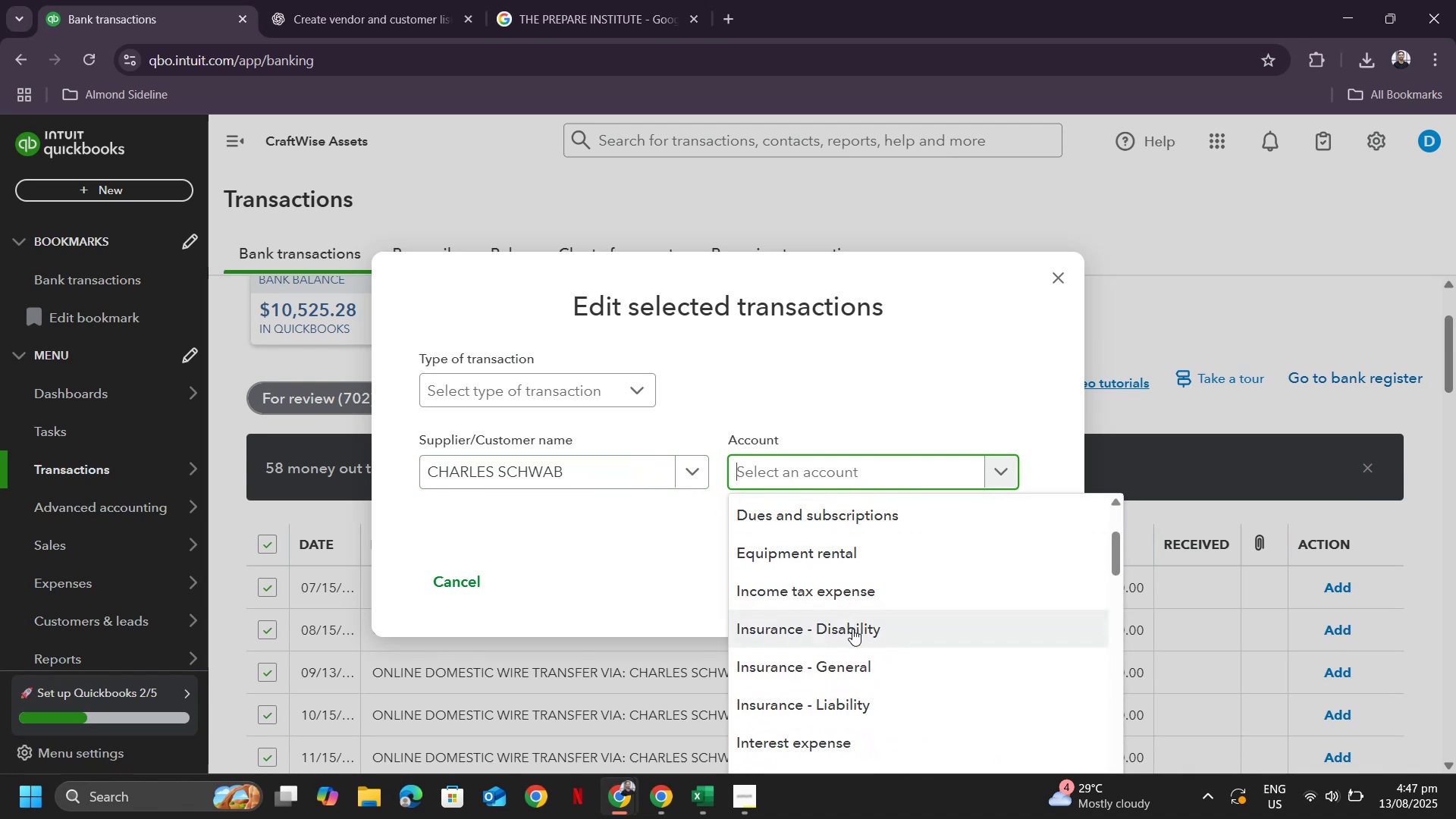 
left_click([839, 675])
 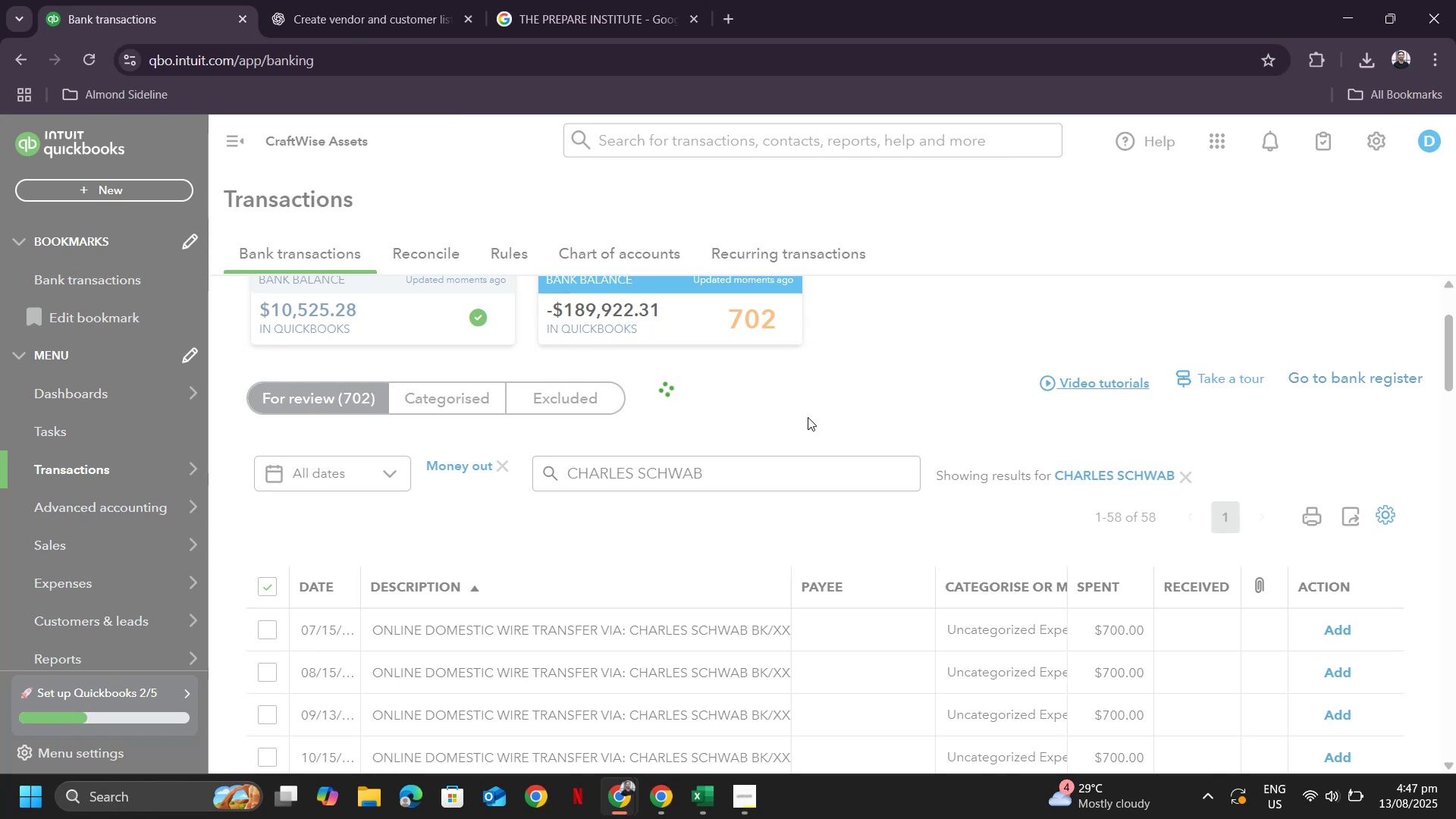 
wait(13.21)
 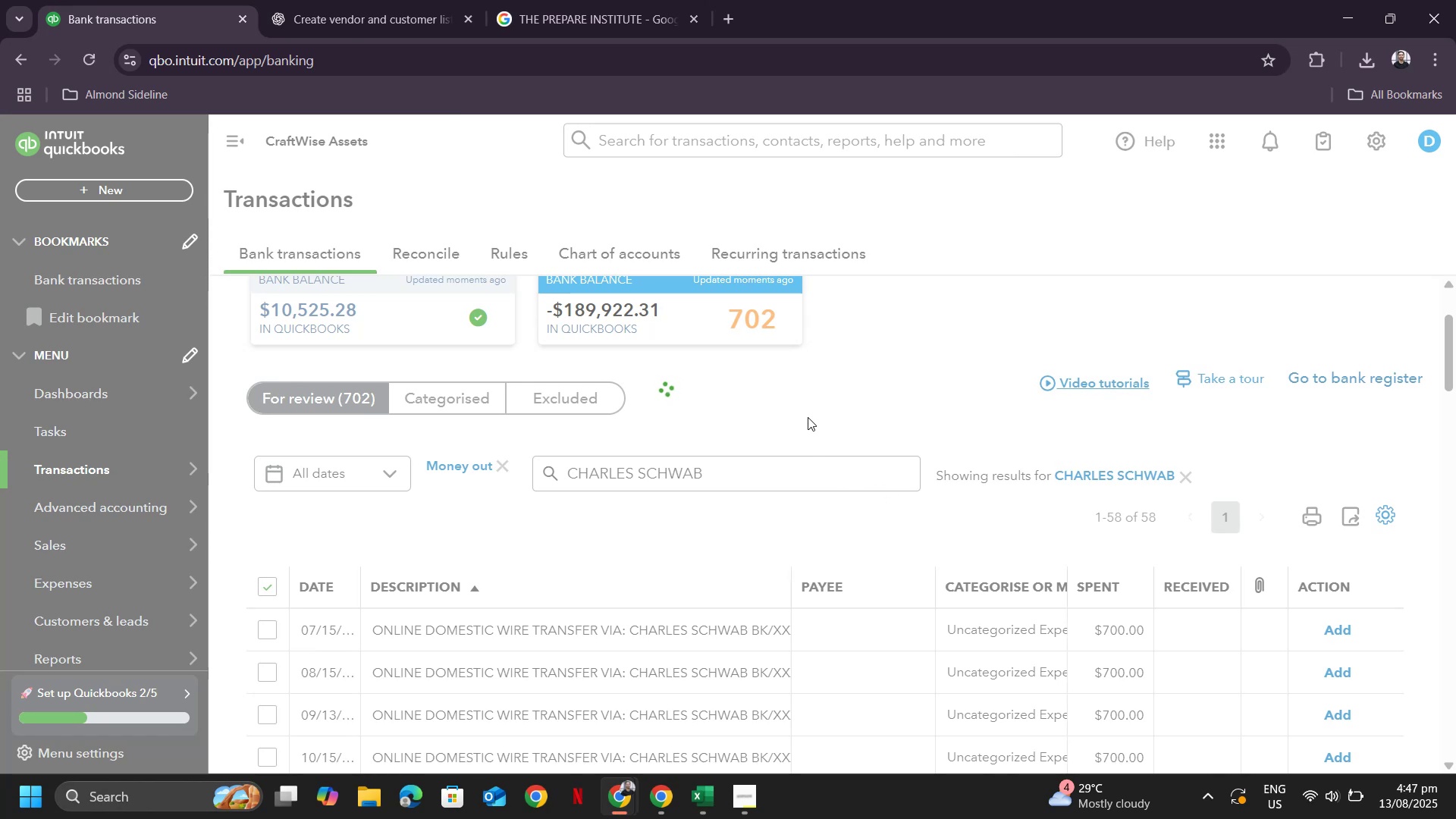 
left_click([1184, 476])
 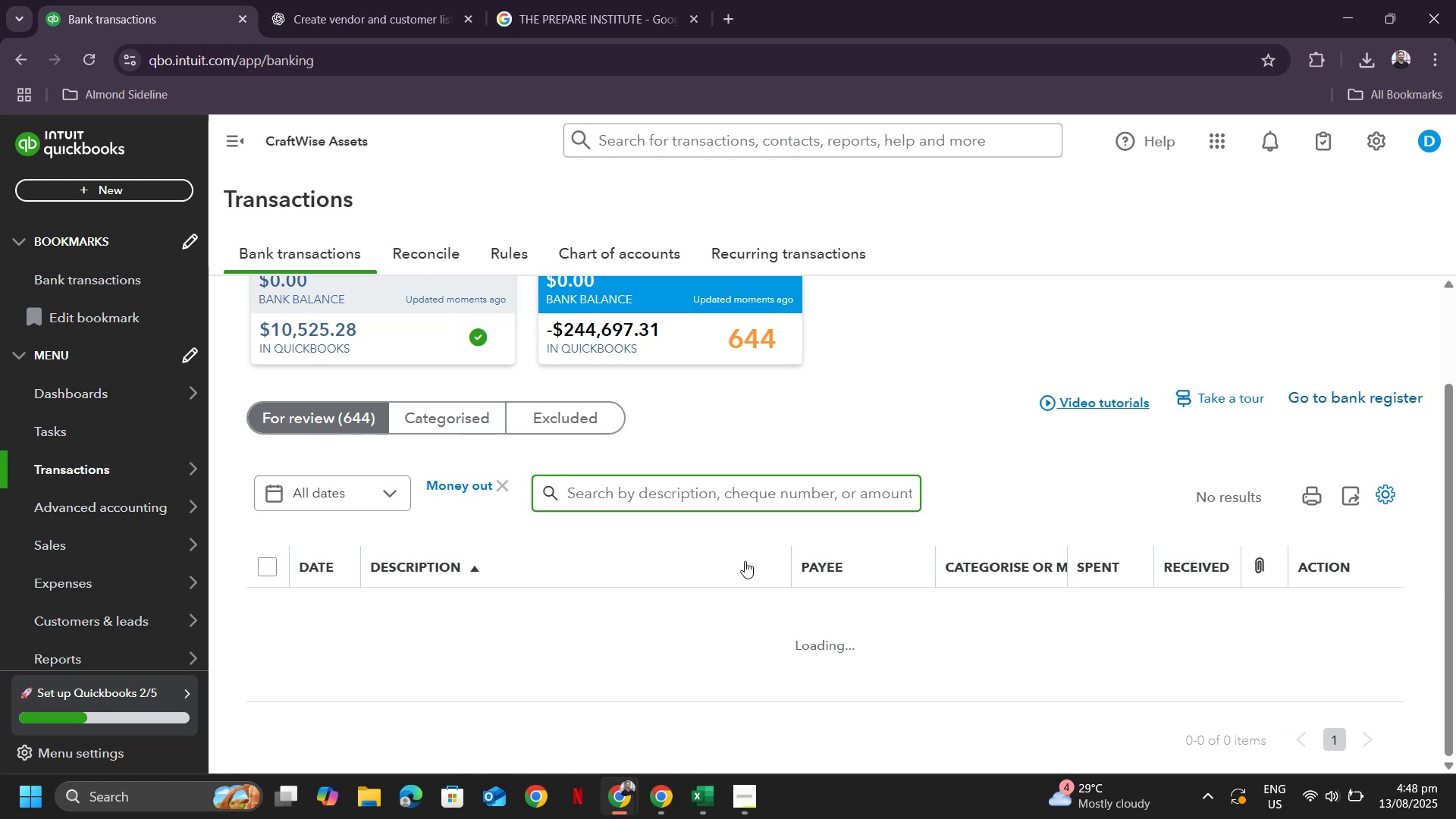 
wait(34.81)
 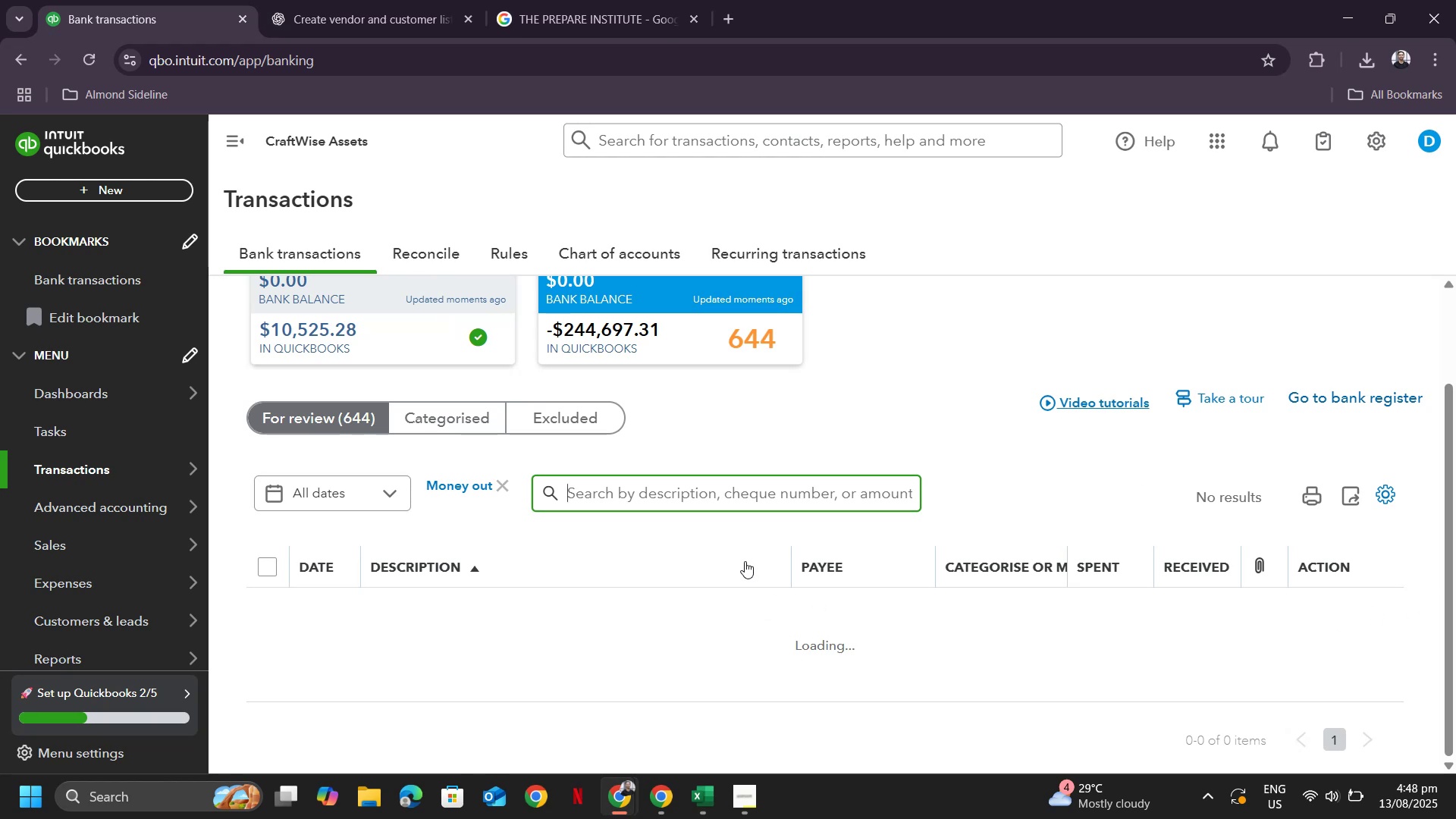 
key(Alt+Tab)
 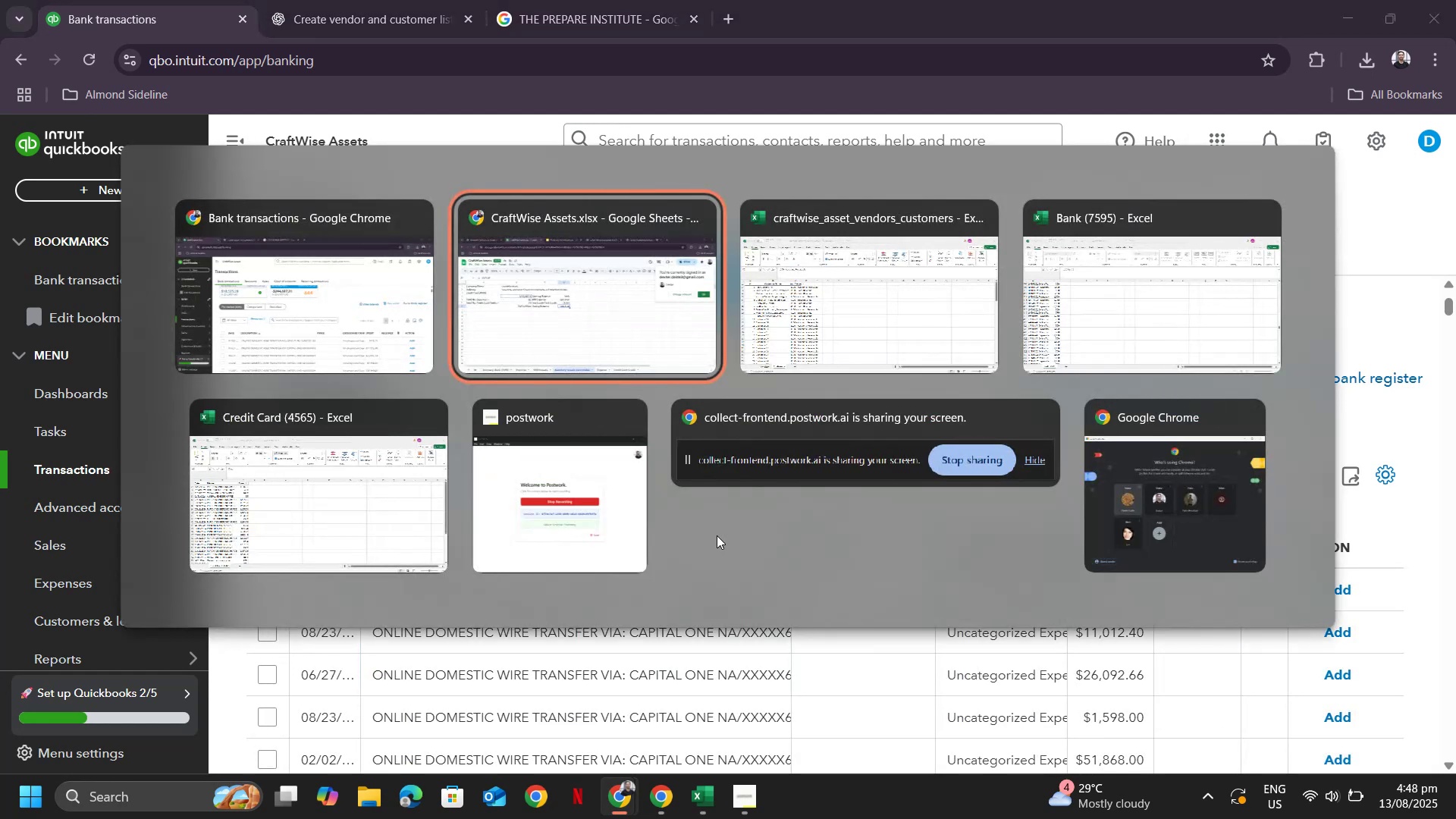 
key(Alt+Tab)
 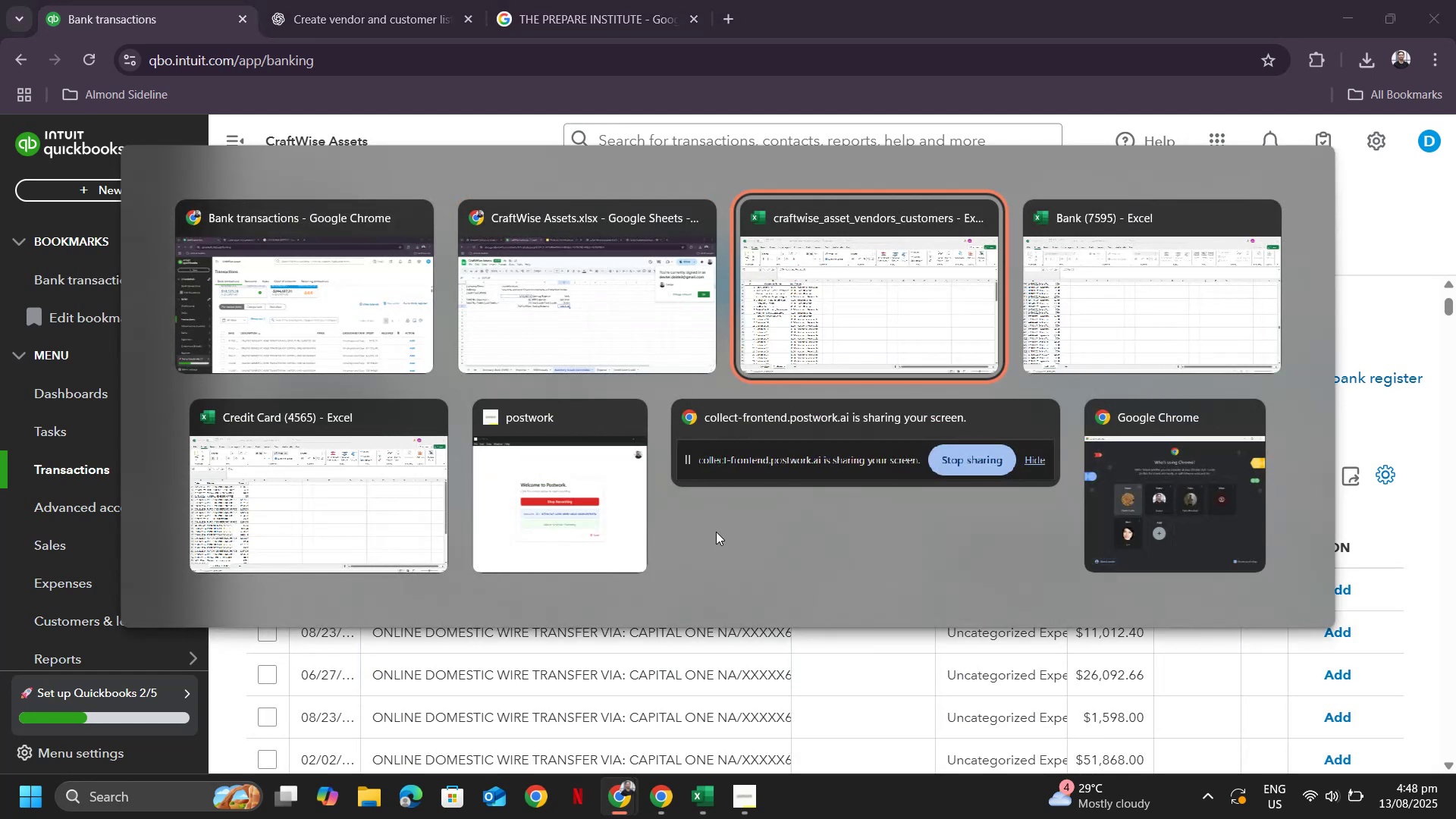 
key(Alt+Tab)
 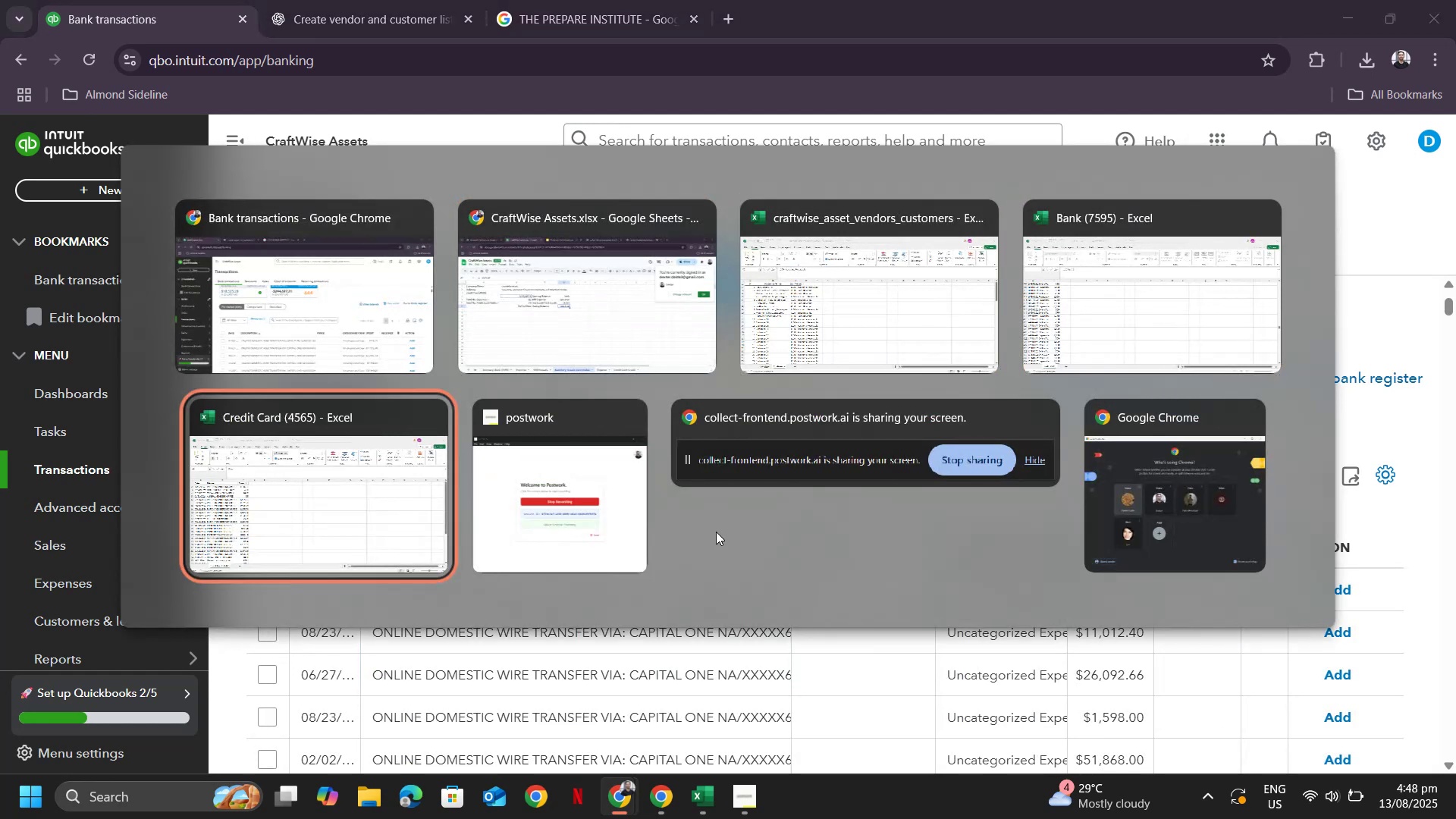 
key(Alt+Tab)
 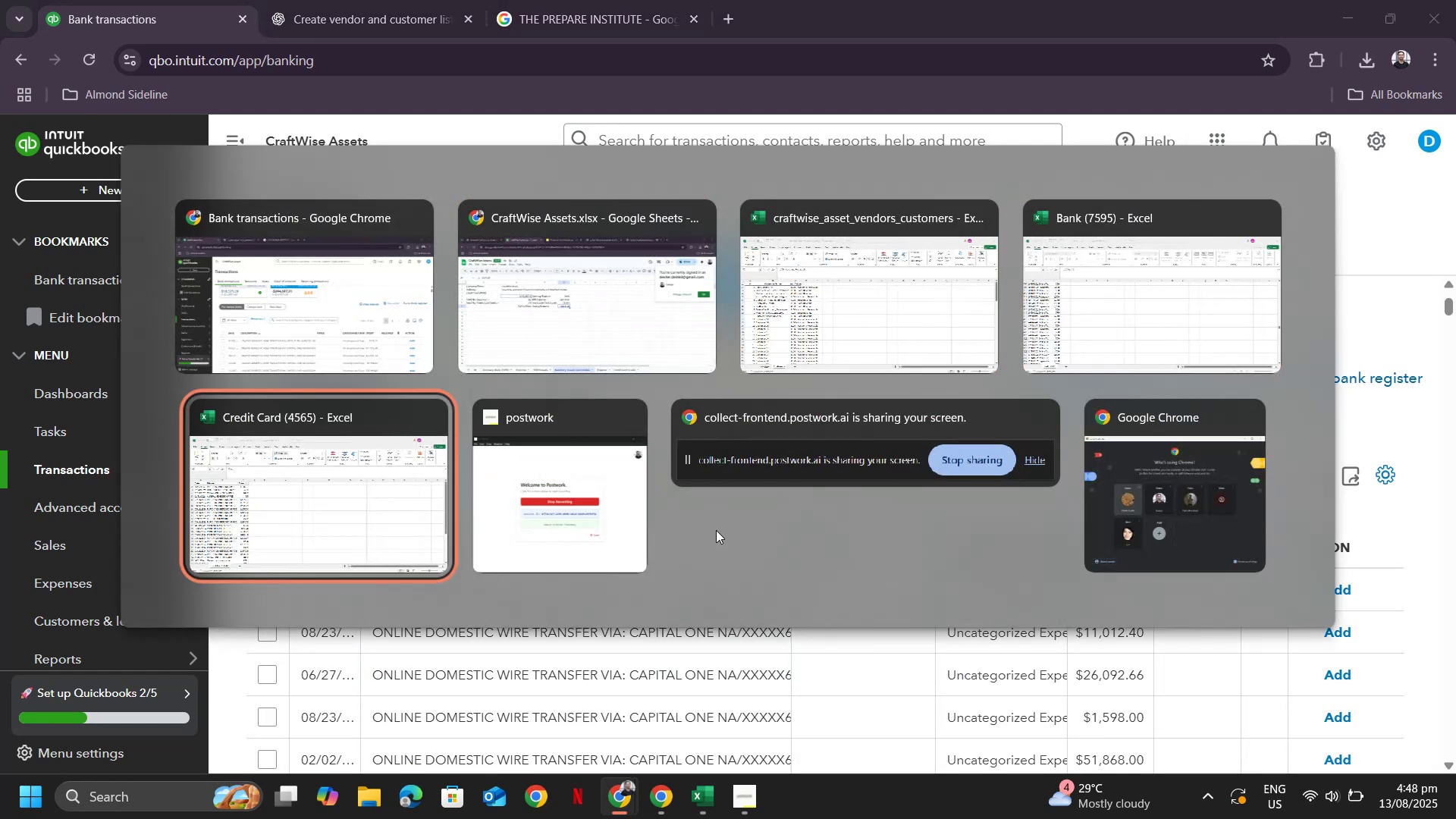 
key(Alt+Shift+Tab)
 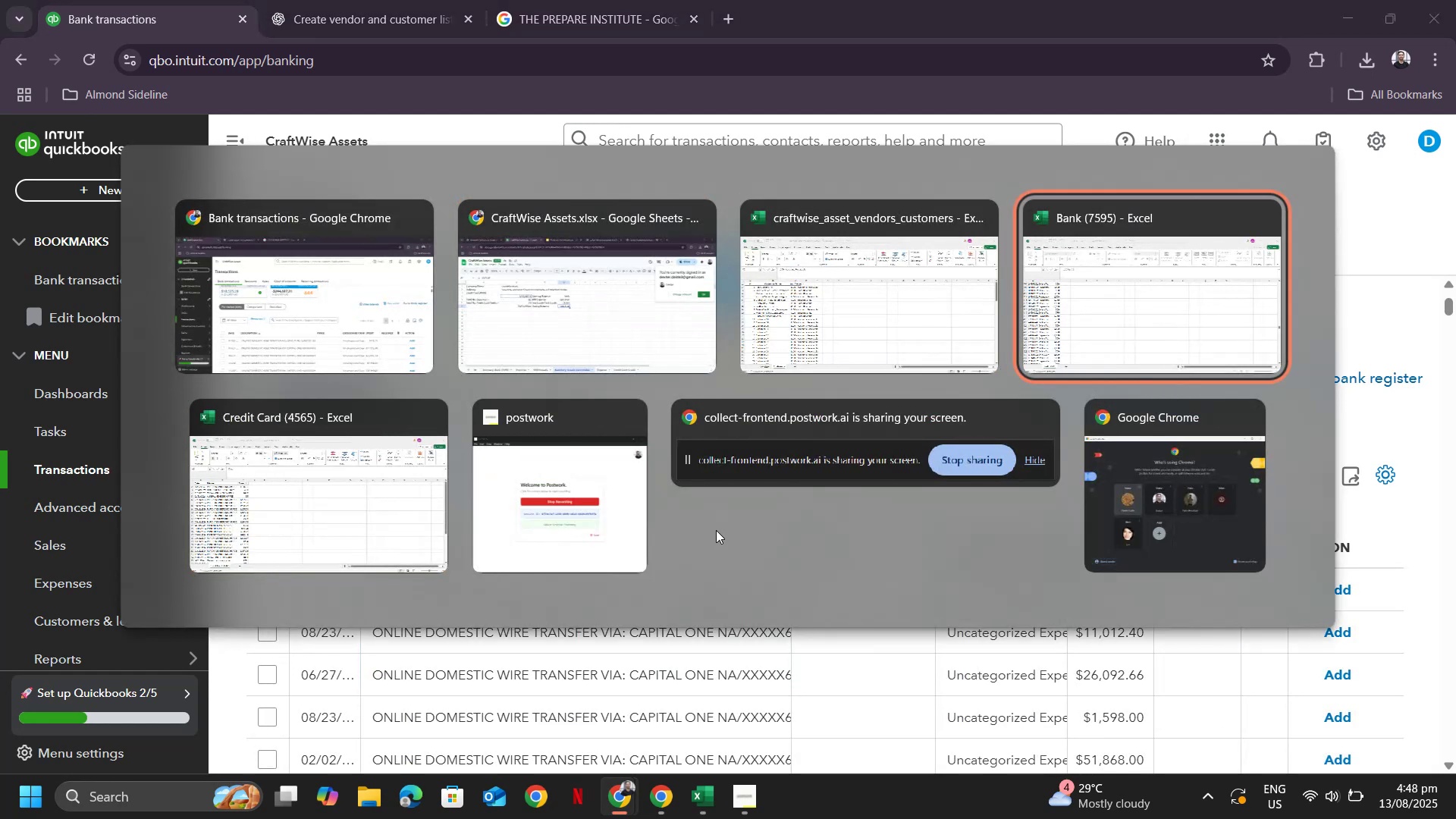 
key(Alt+Shift+Tab)
 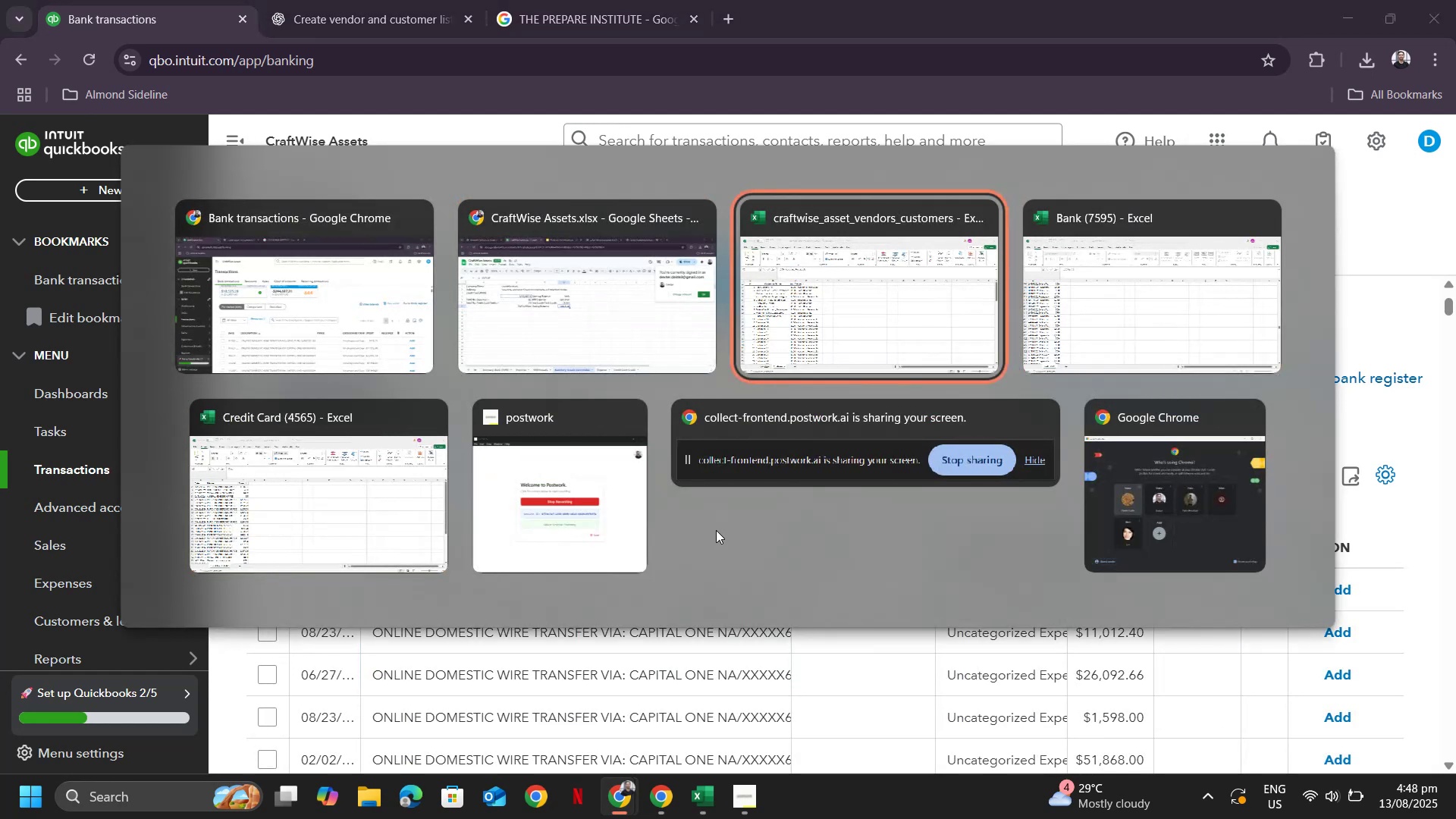 
key(Alt+Shift+Tab)
 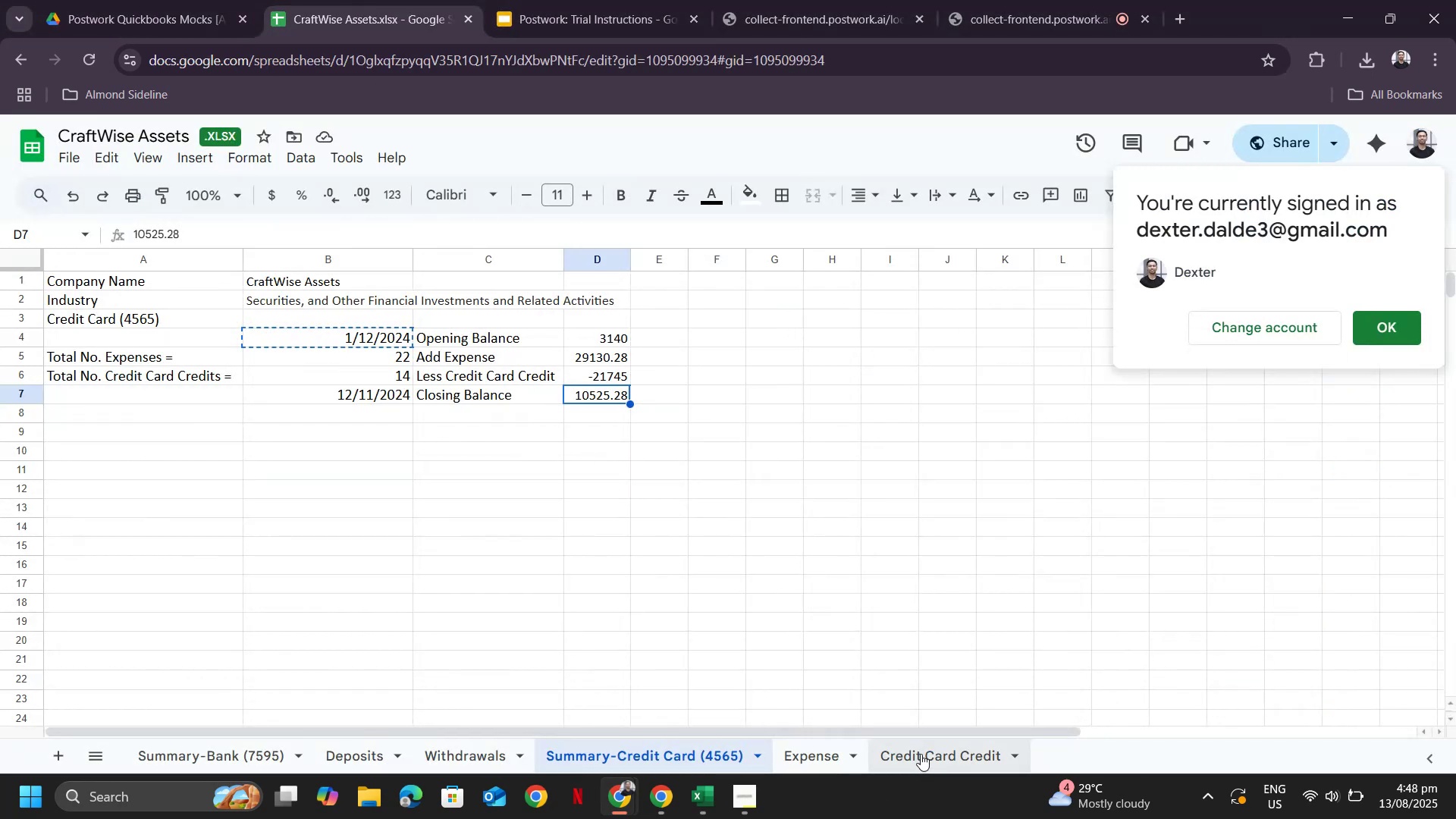 
hold_key(key=AltLeft, duration=0.87)
 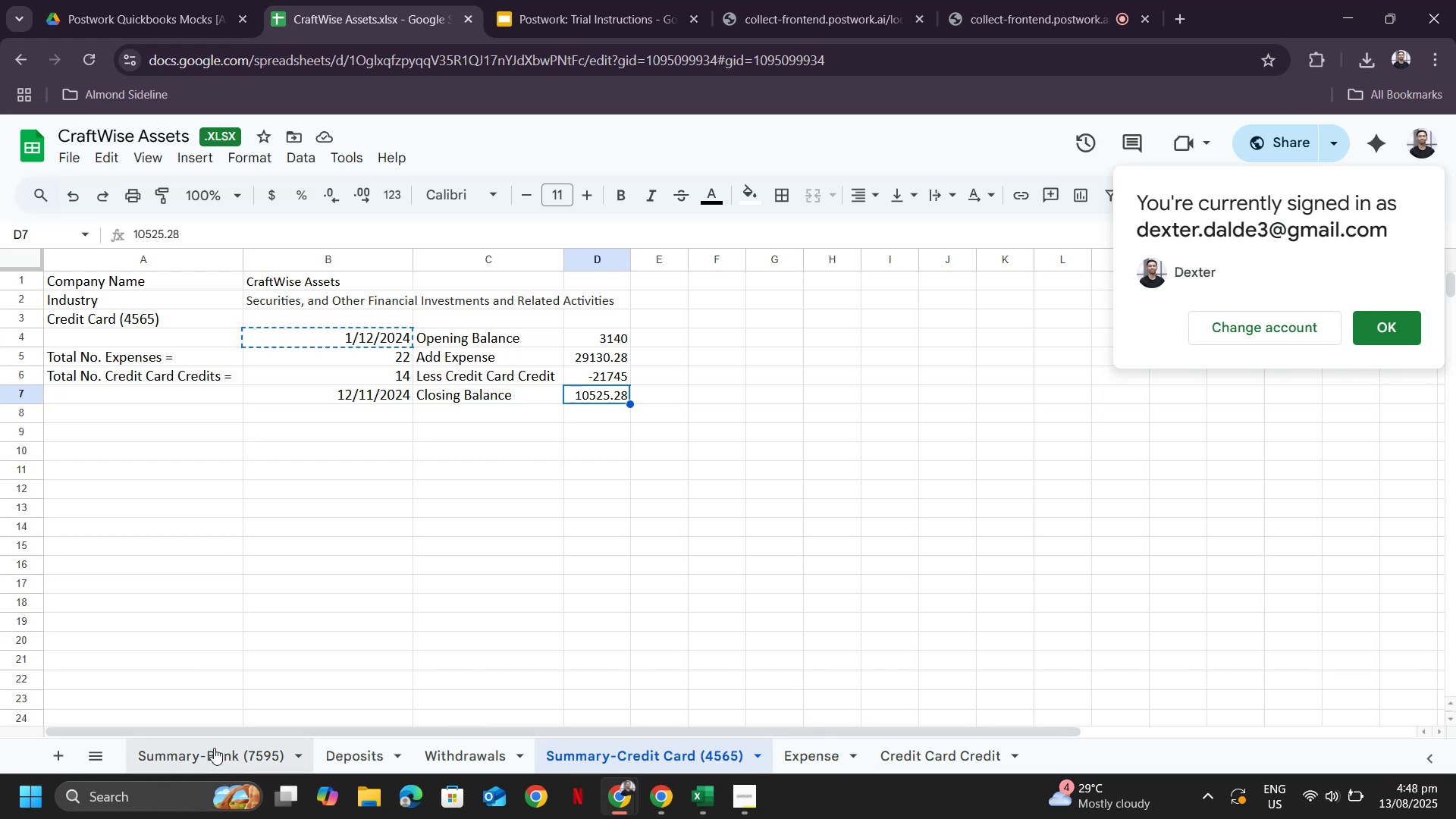 
left_click([214, 748])
 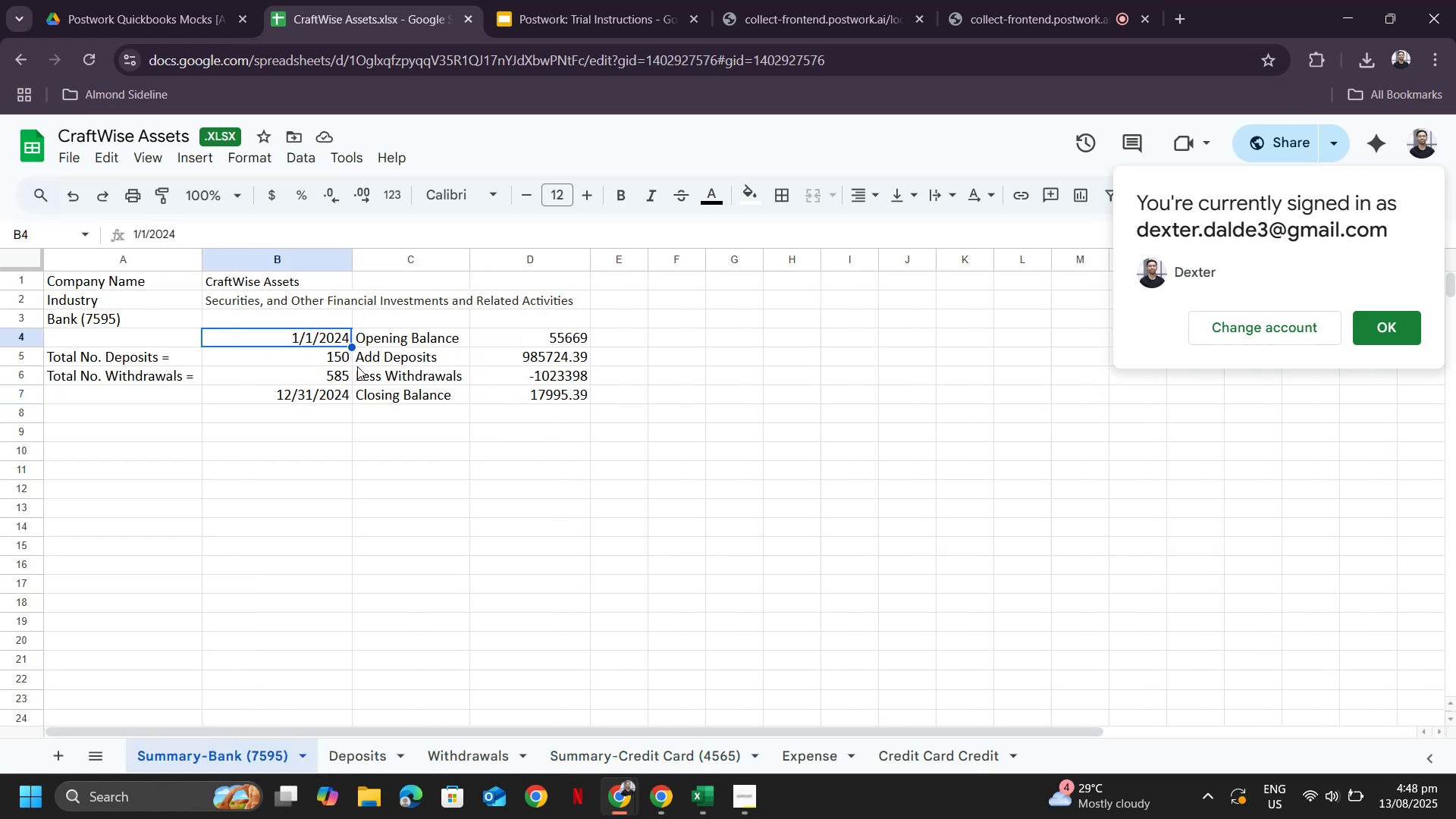 
left_click([357, 366])
 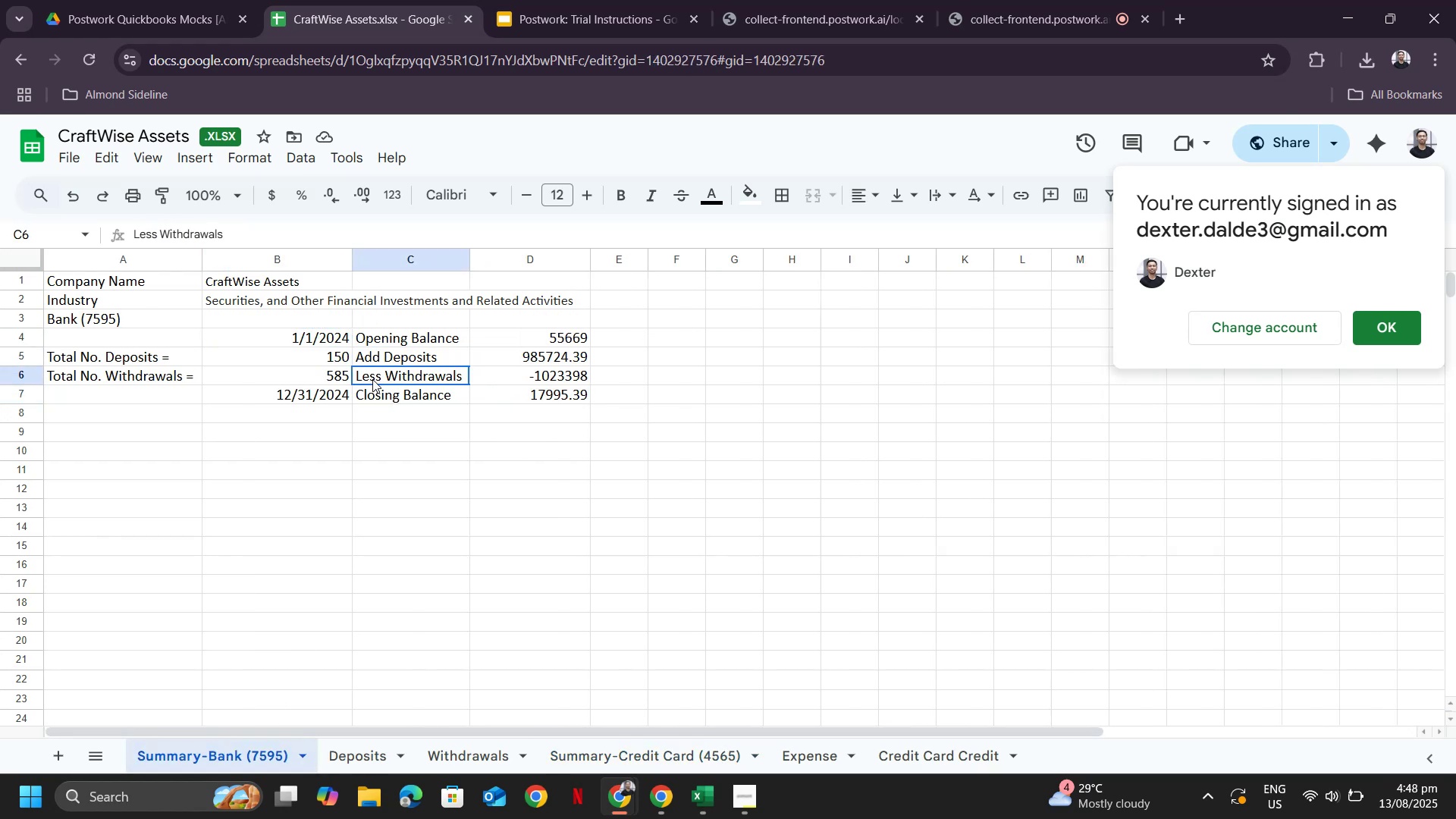 
left_click([372, 379])
 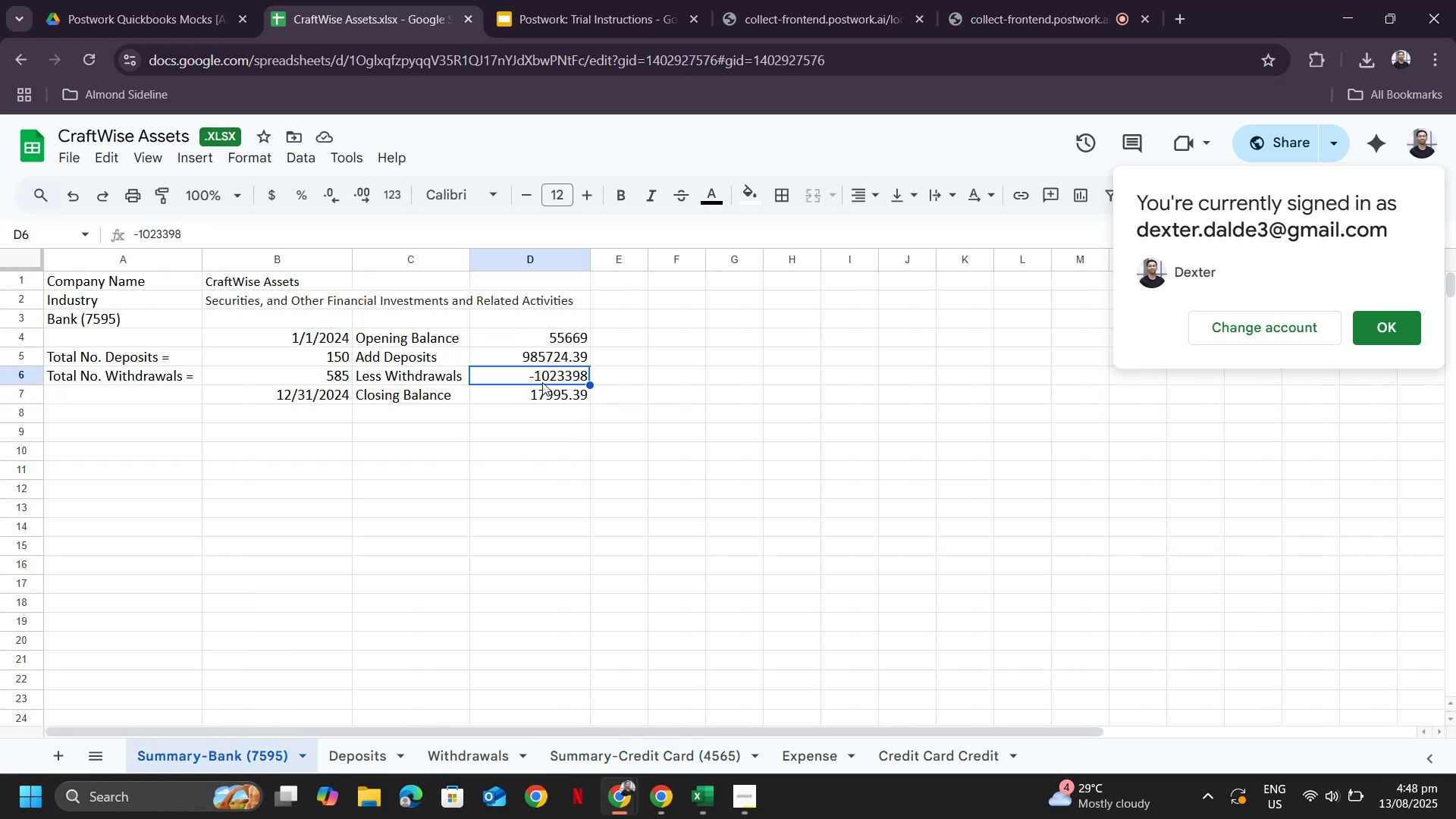 
key(Alt+Tab)
 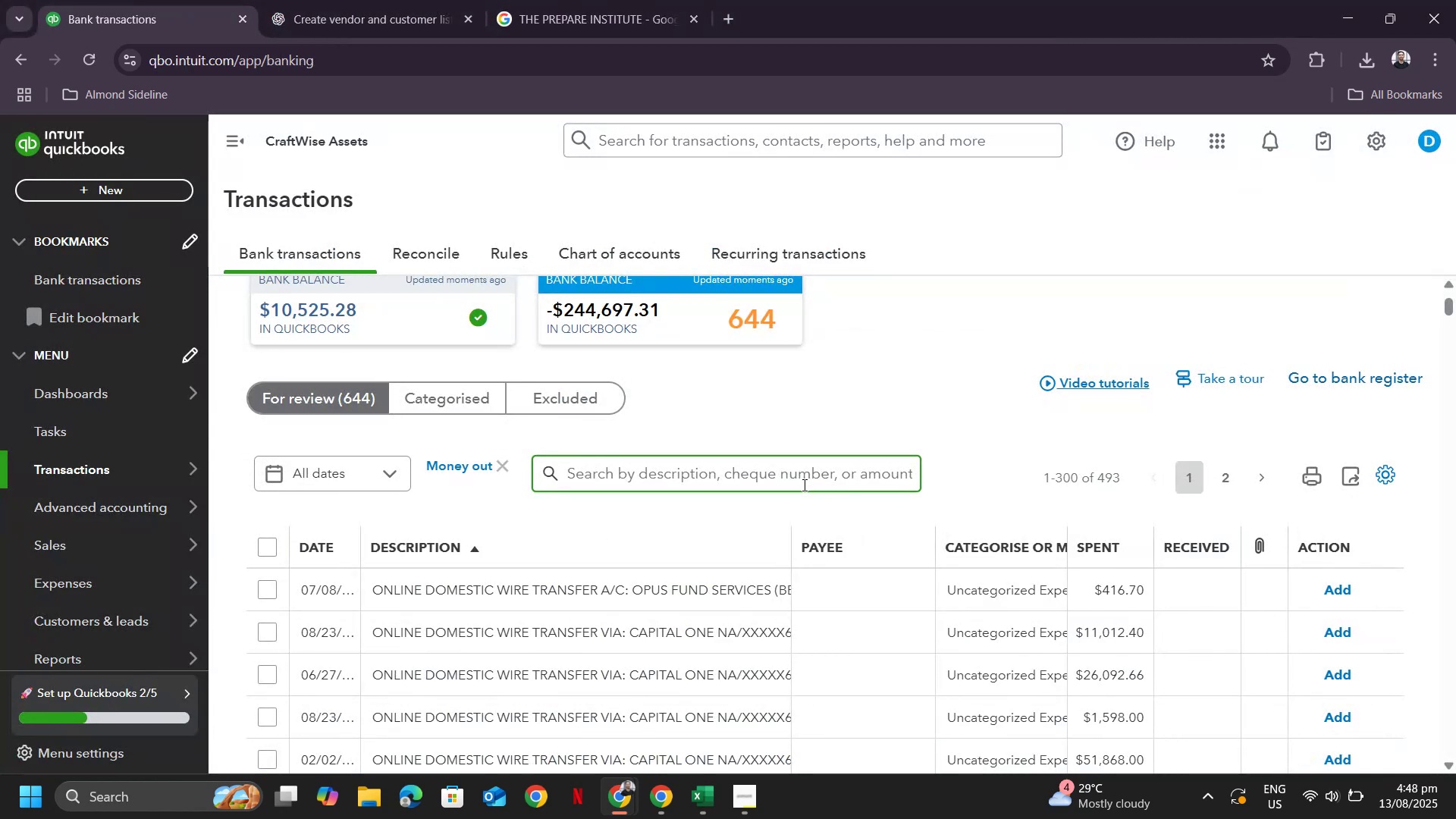 
scroll: coordinate [756, 507], scroll_direction: down, amount: 9.0
 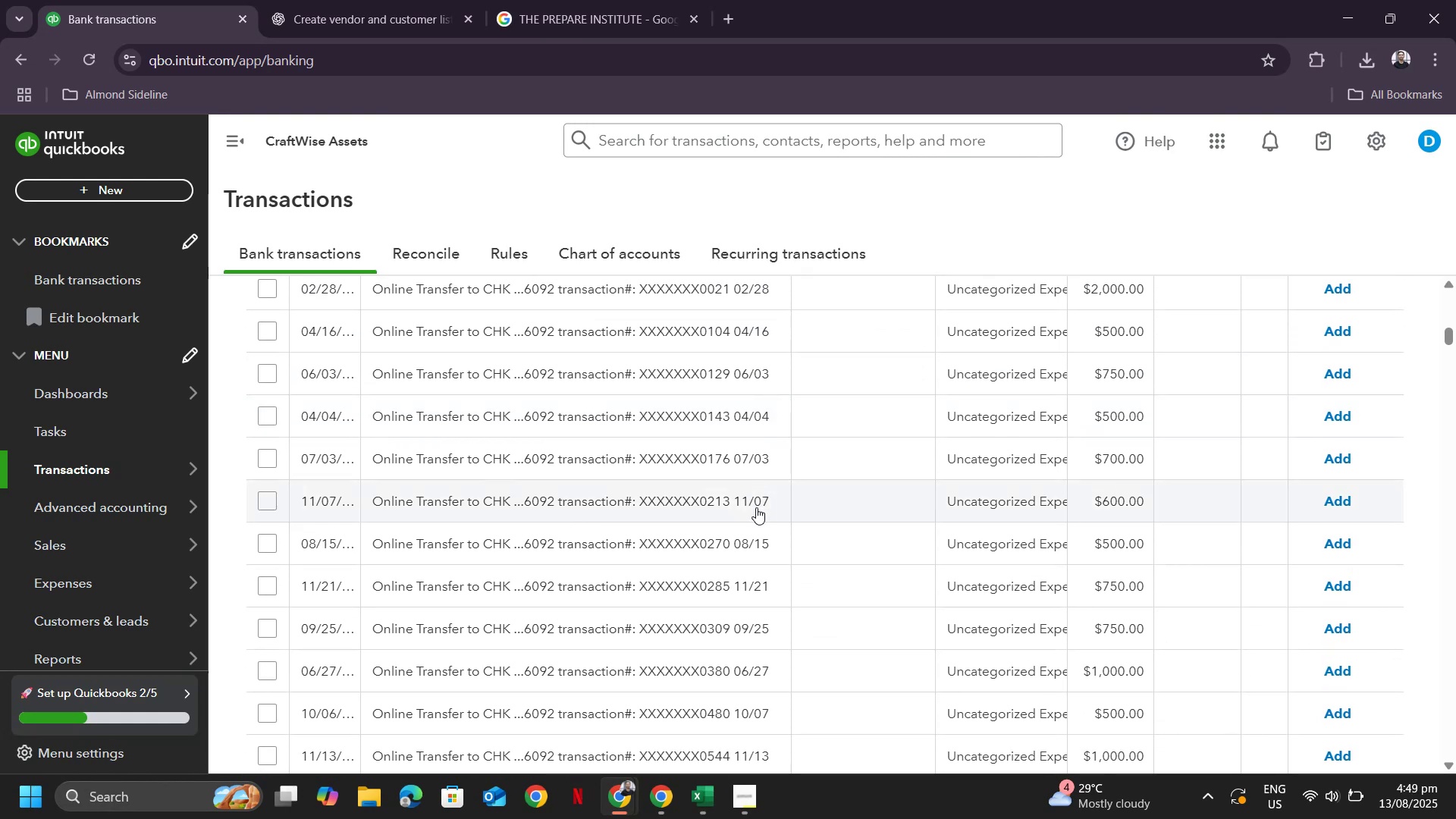 
scroll: coordinate [740, 551], scroll_direction: down, amount: 72.0
 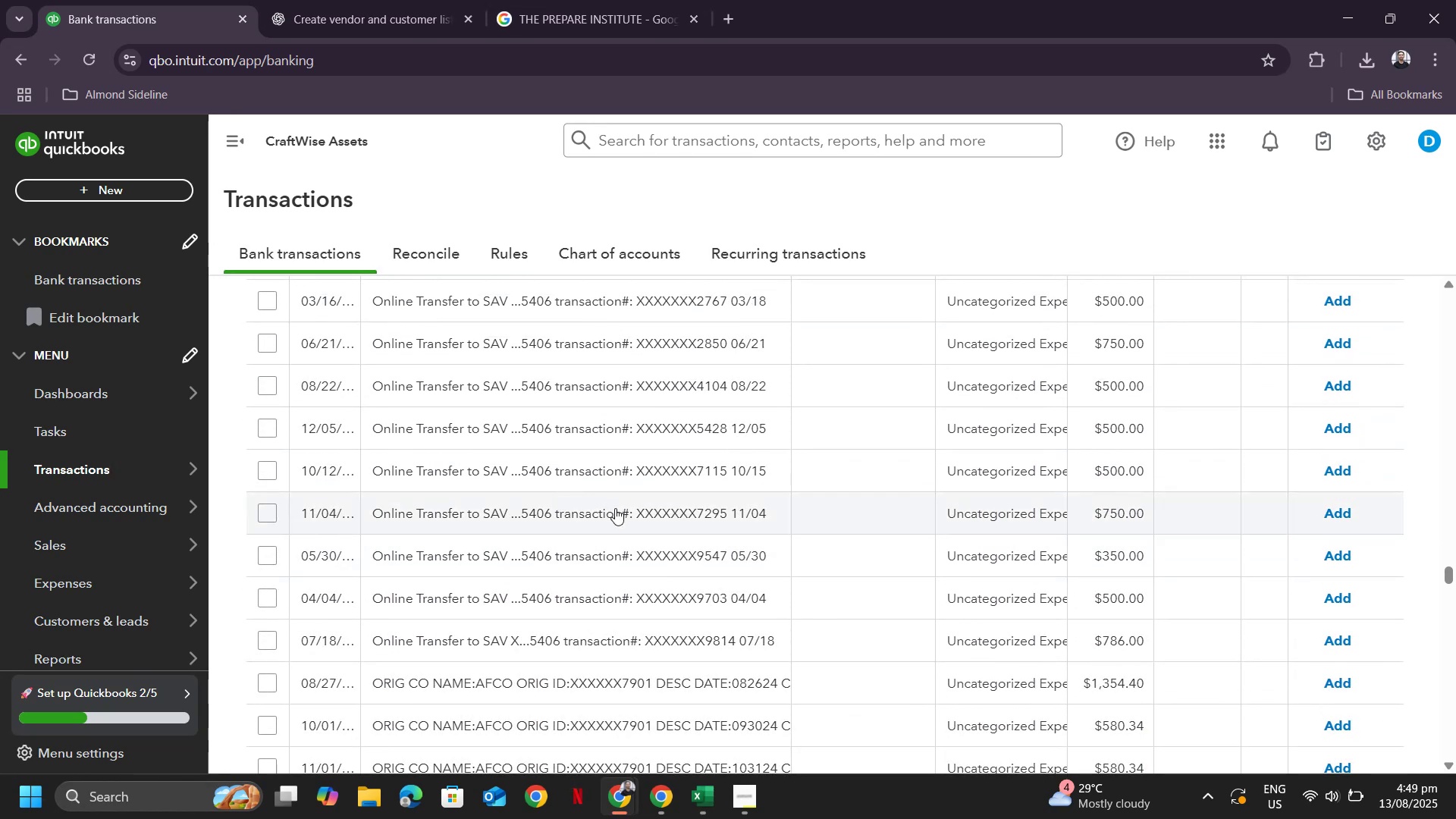 
scroll: coordinate [628, 491], scroll_direction: up, amount: 9.0
 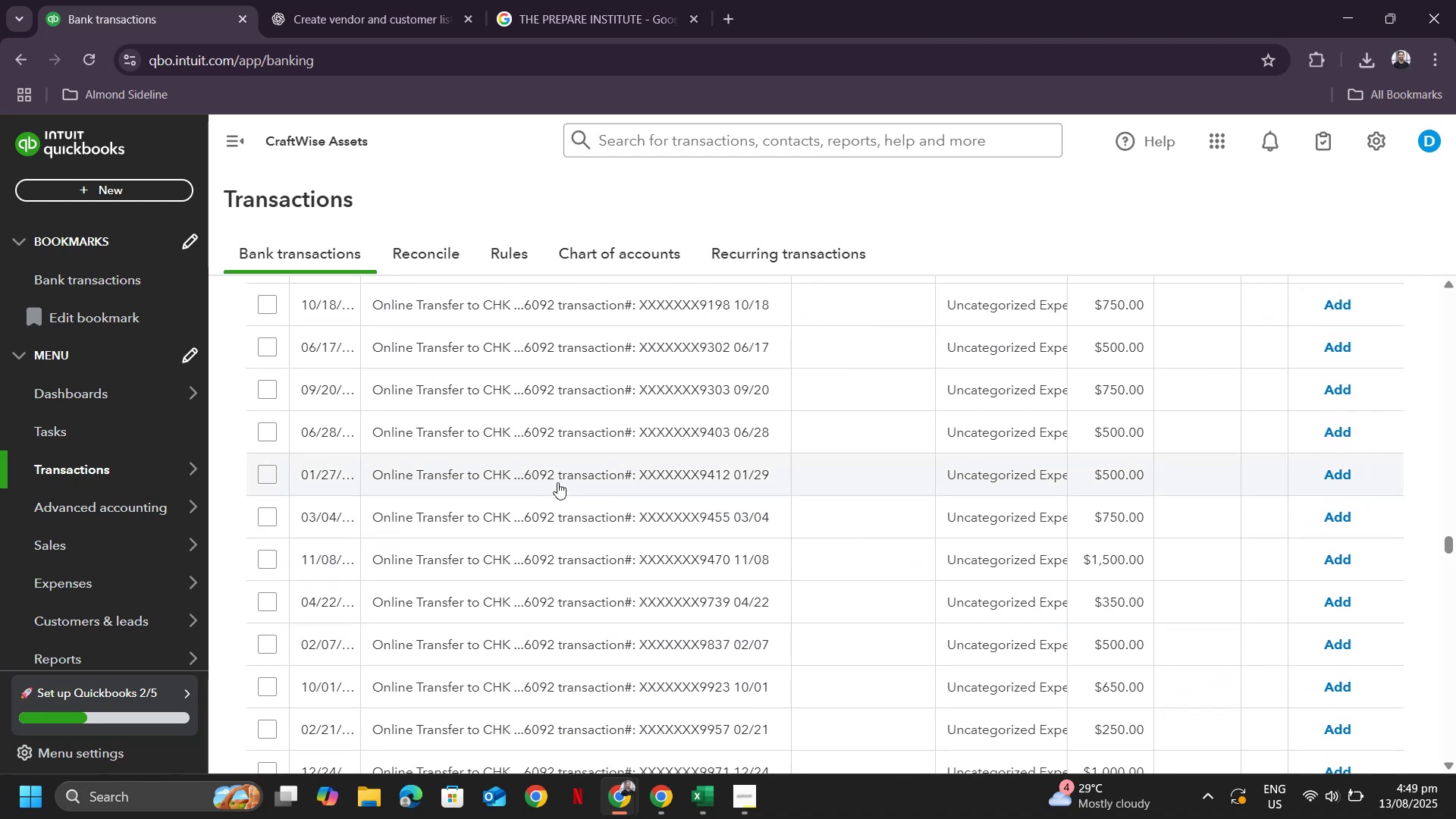 
left_click([560, 478])
 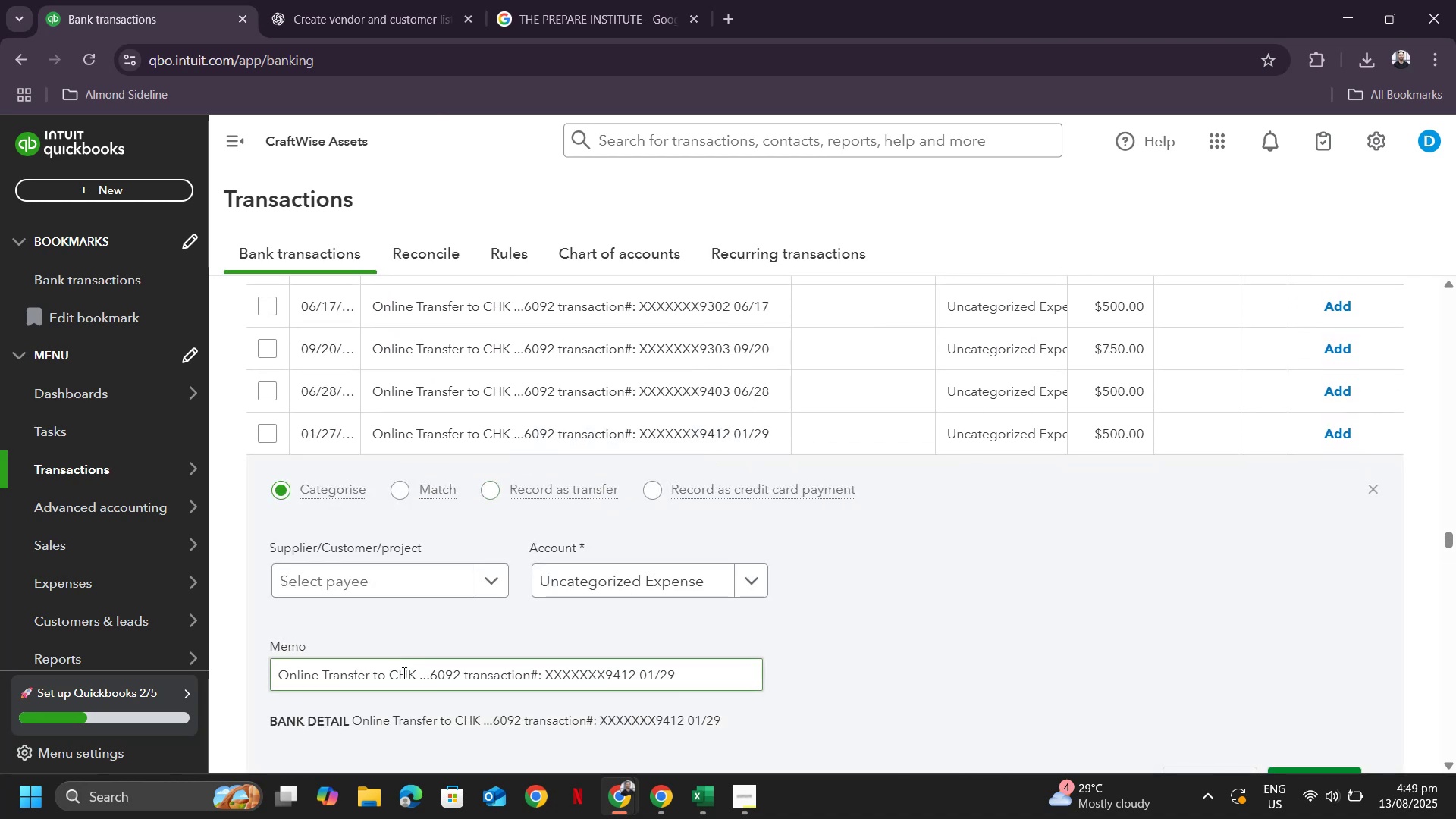 
left_click_drag(start_coordinate=[394, 673], to_coordinate=[459, 675])
 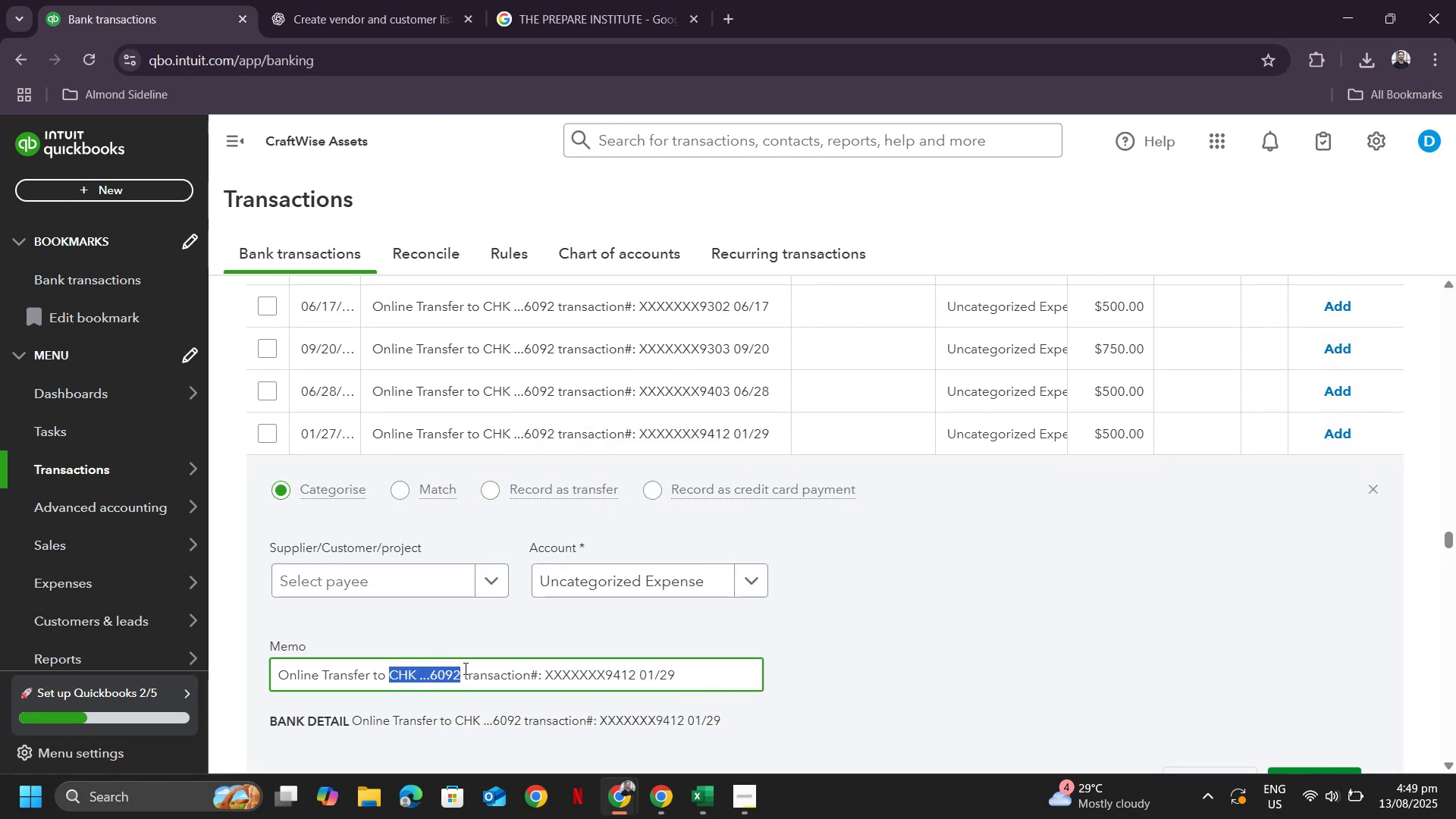 
key(Control+ControlLeft)
 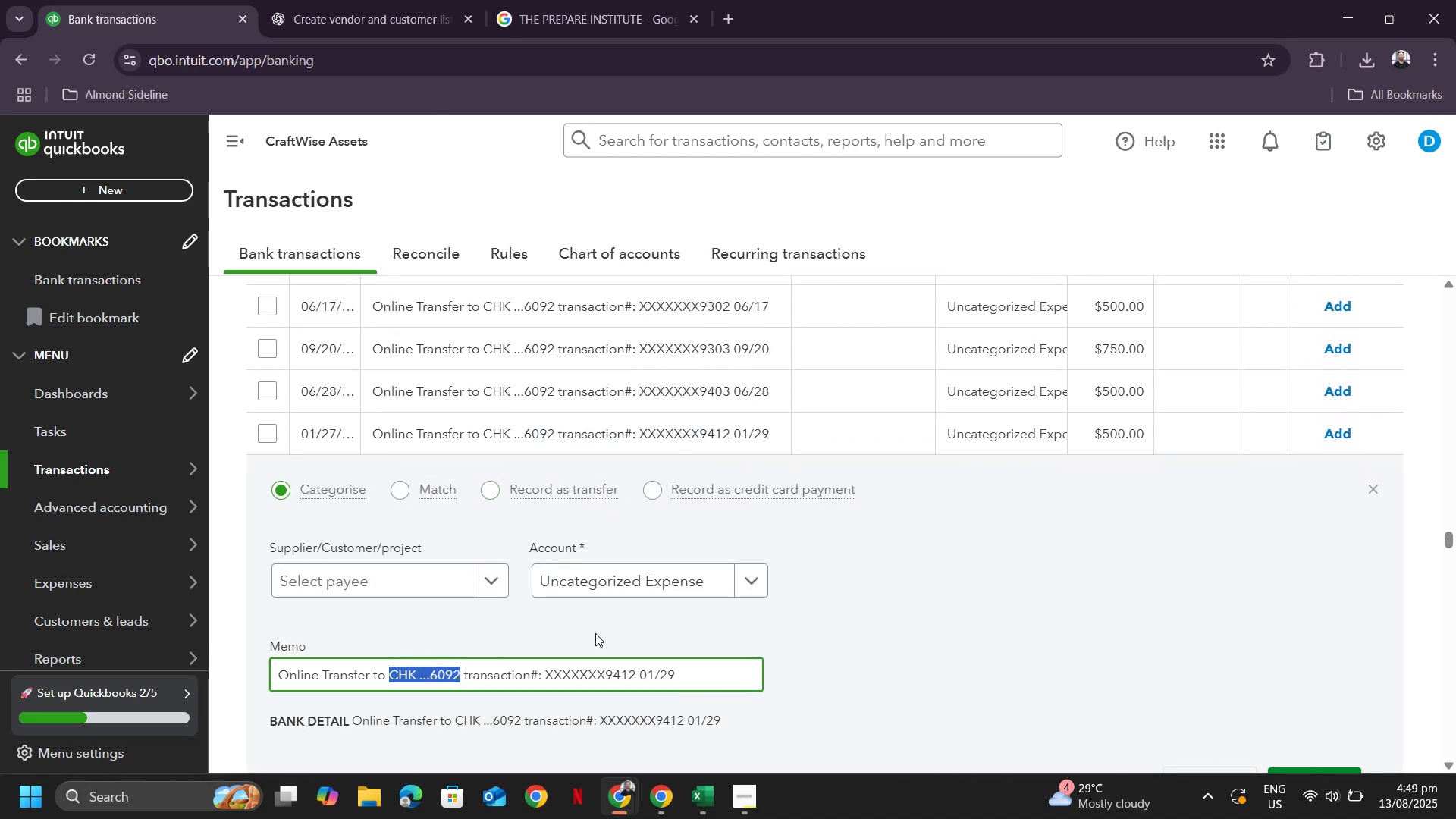 
key(Control+C)
 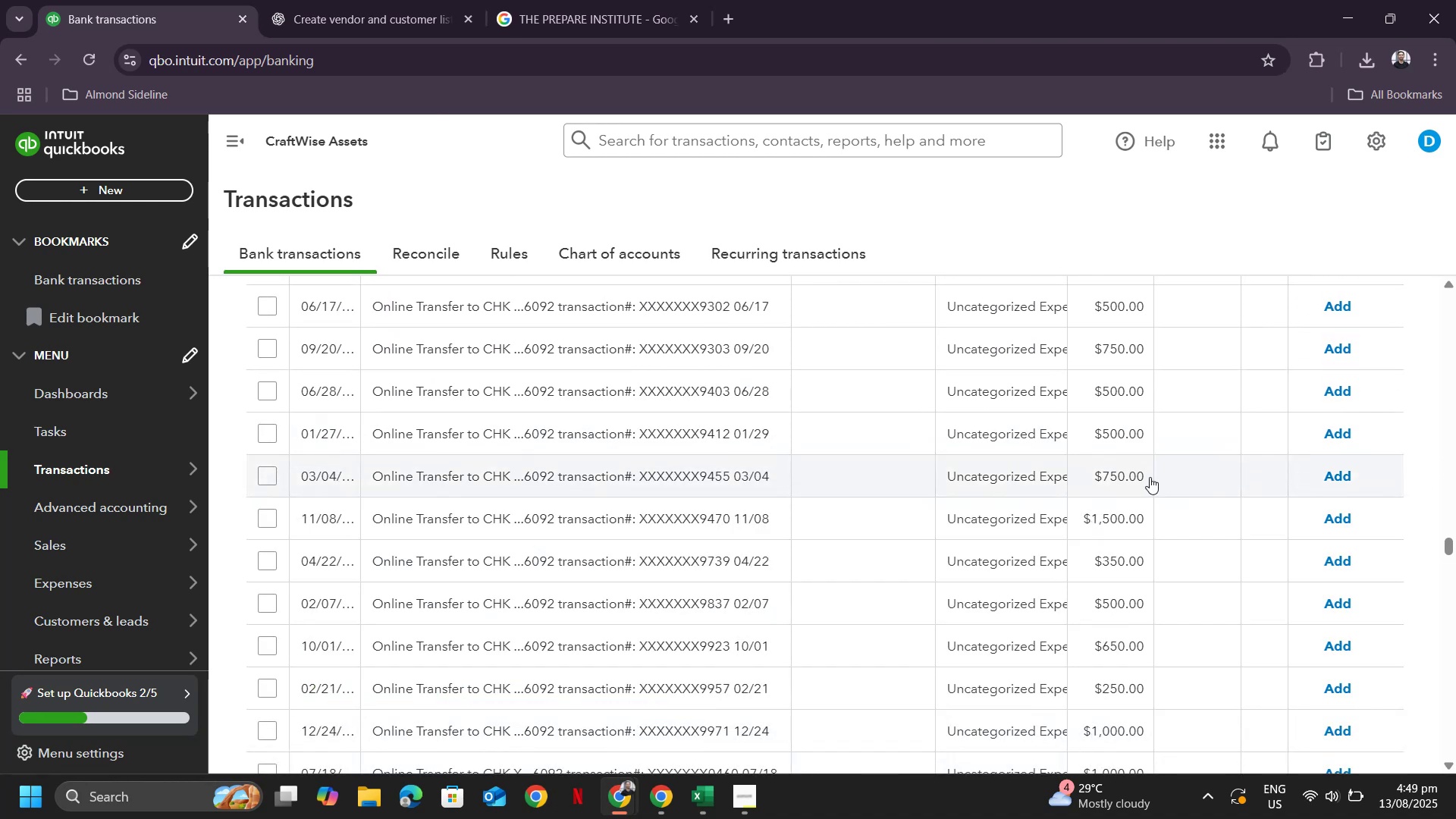 
scroll: coordinate [828, 460], scroll_direction: up, amount: 76.0
 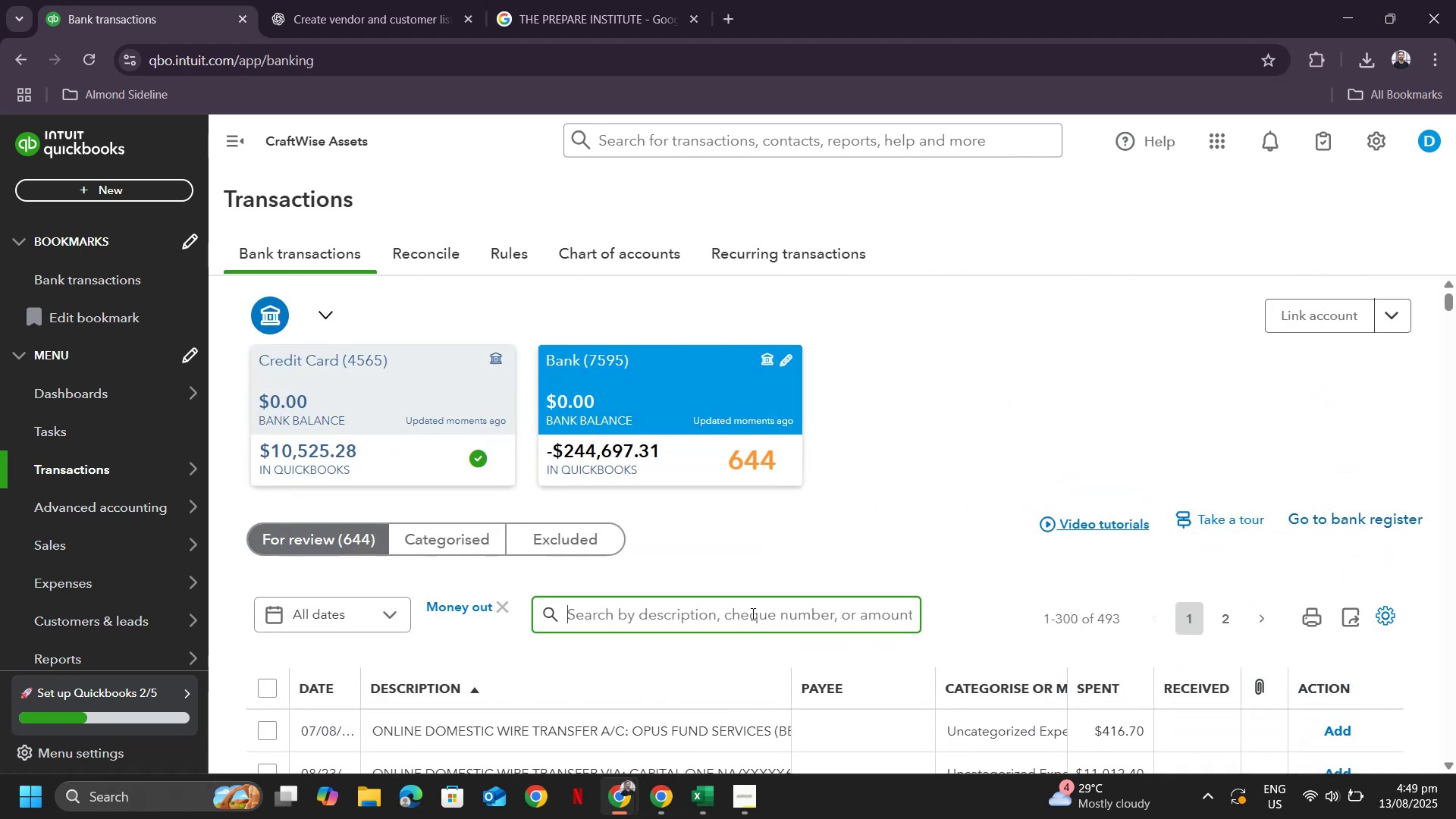 
key(Numpad6)
 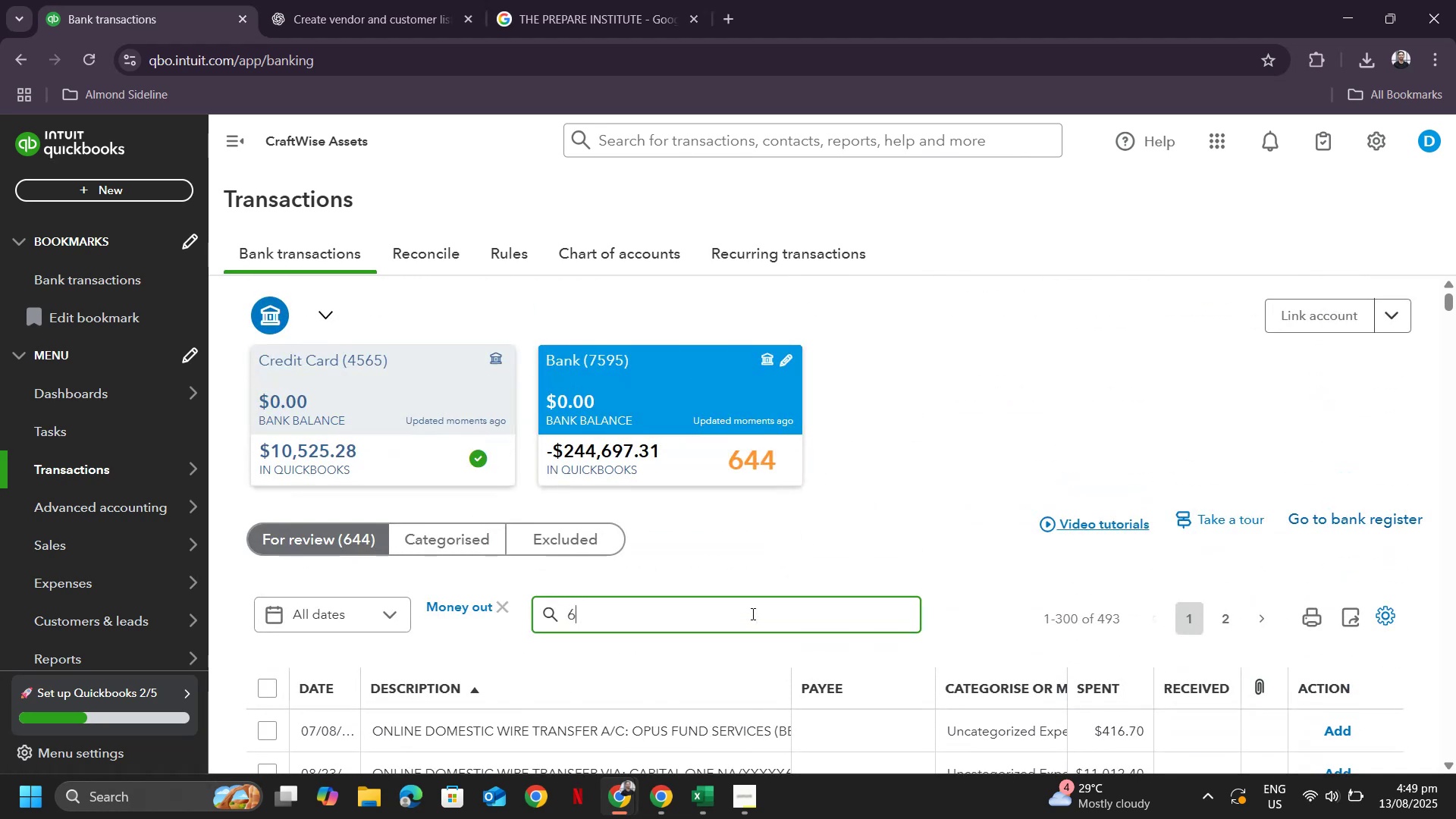 
key(Numpad0)
 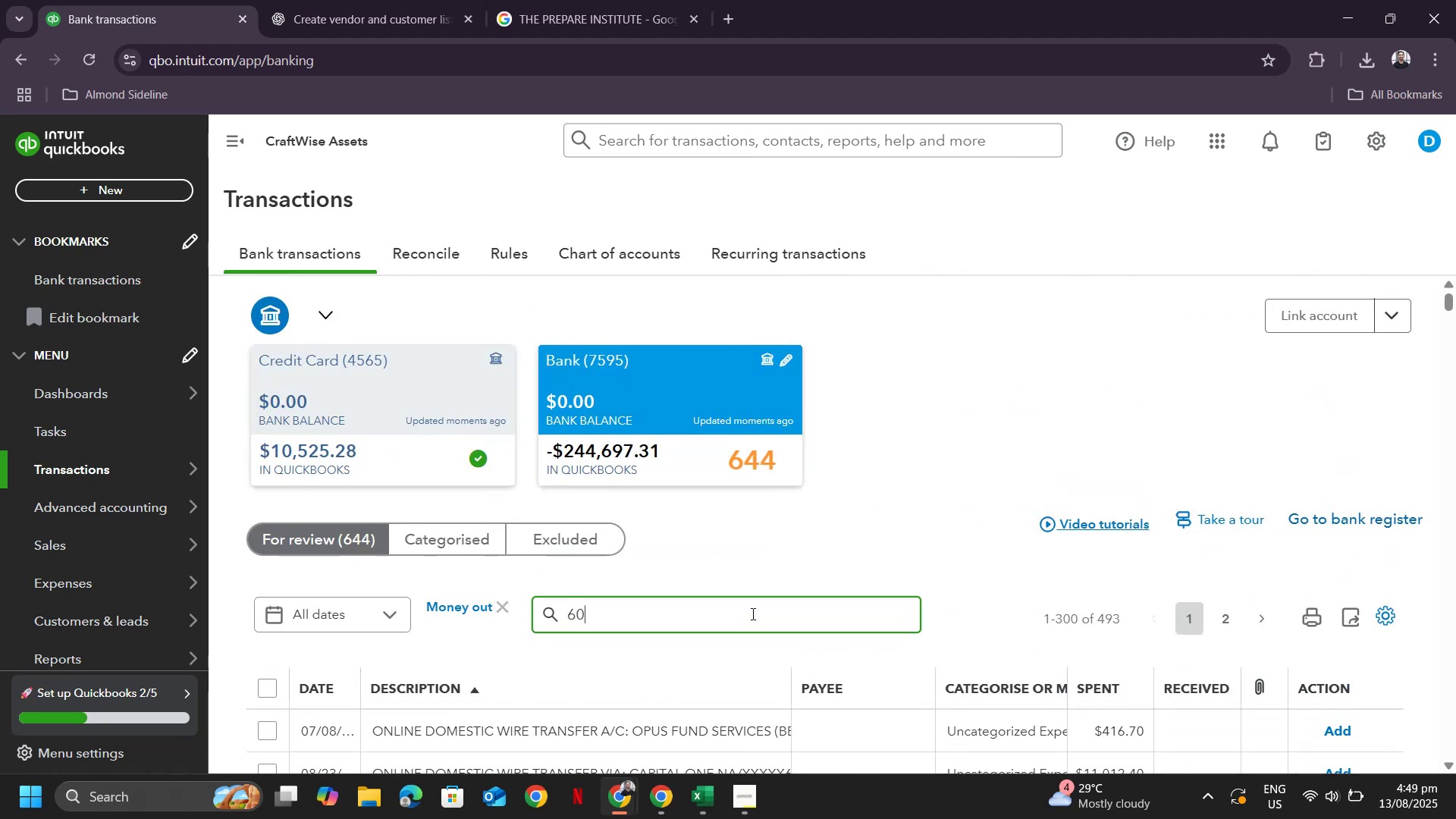 
key(Numpad9)
 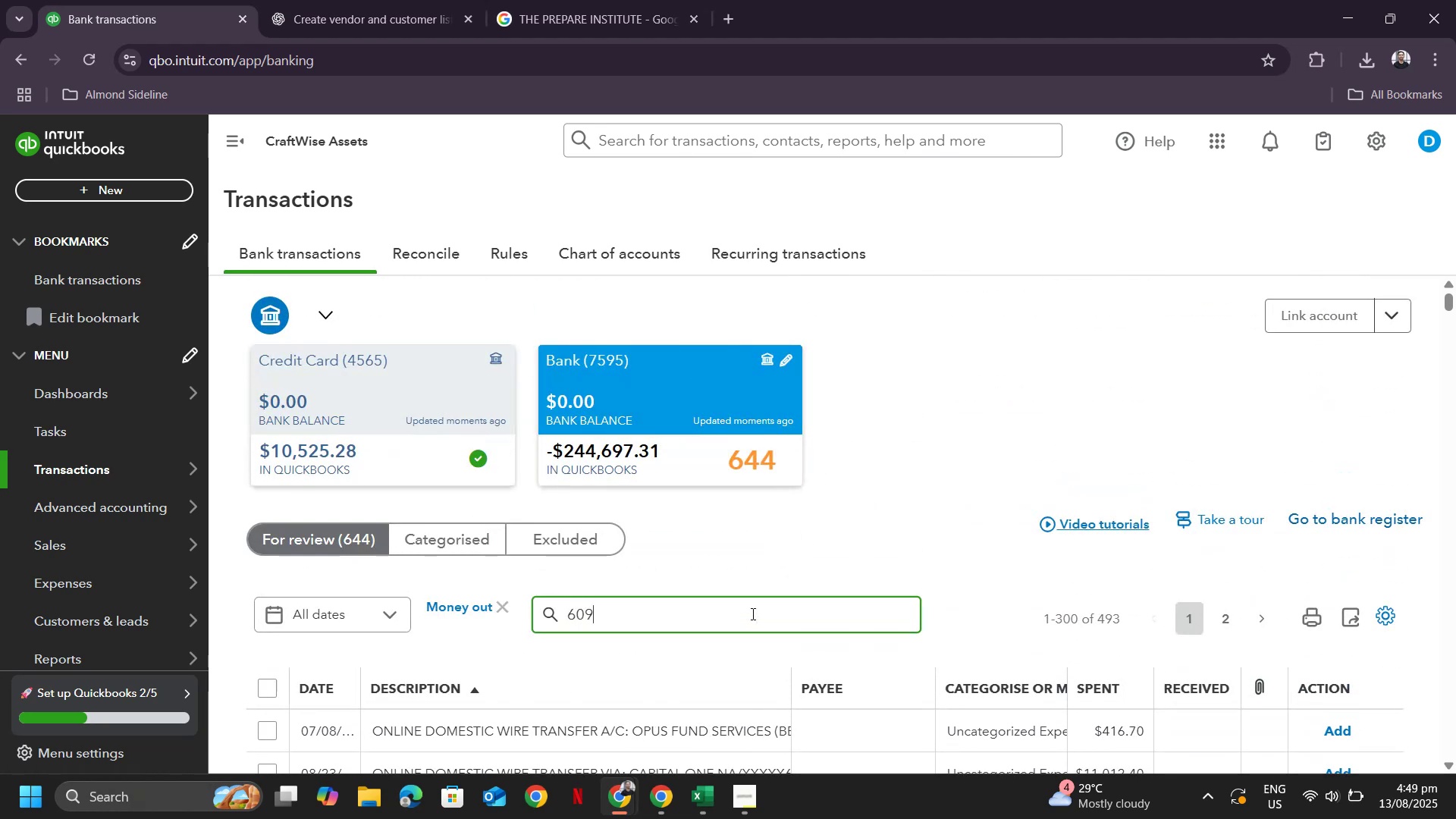 
key(Numpad2)
 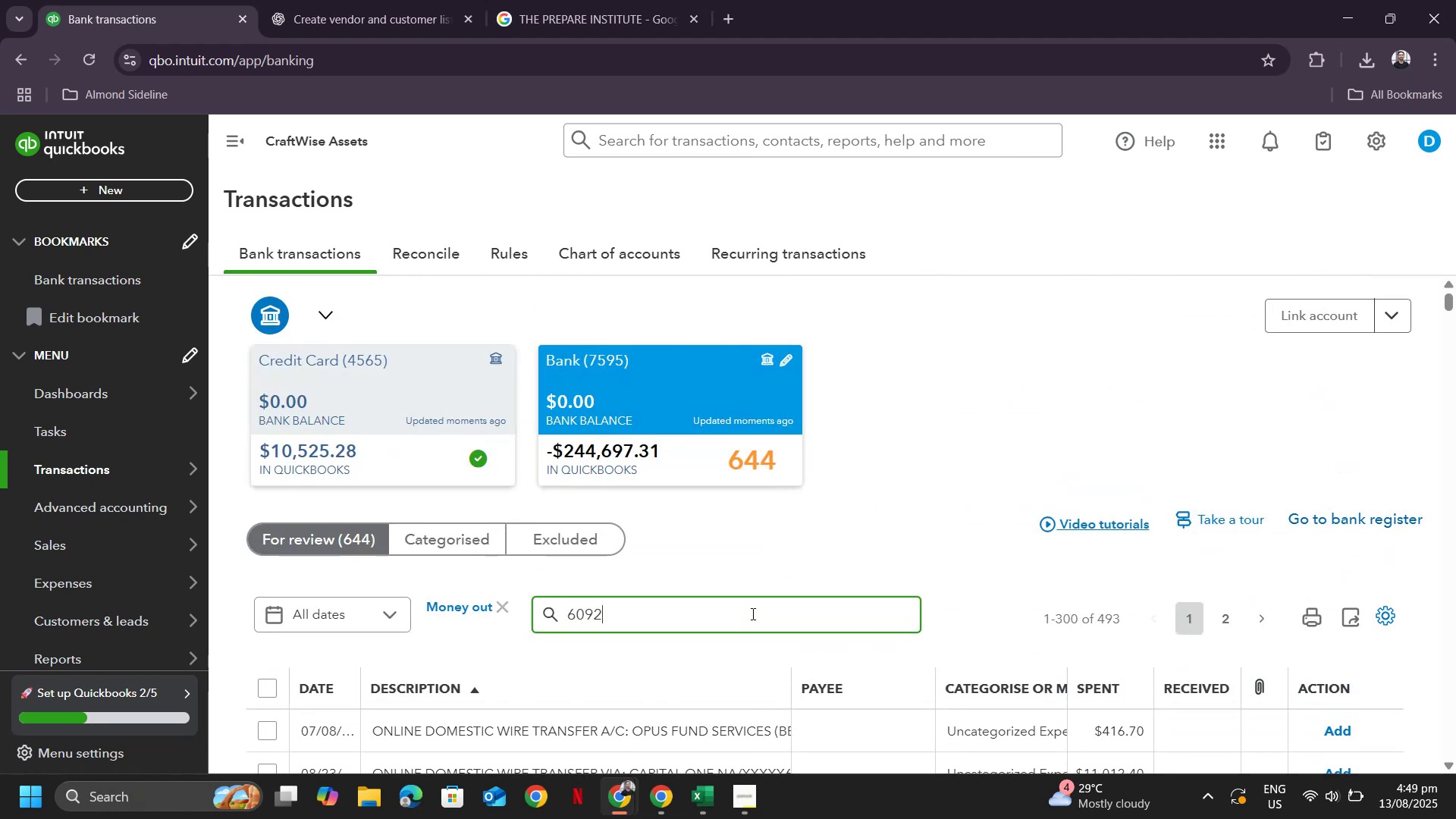 
key(NumpadEnter)
 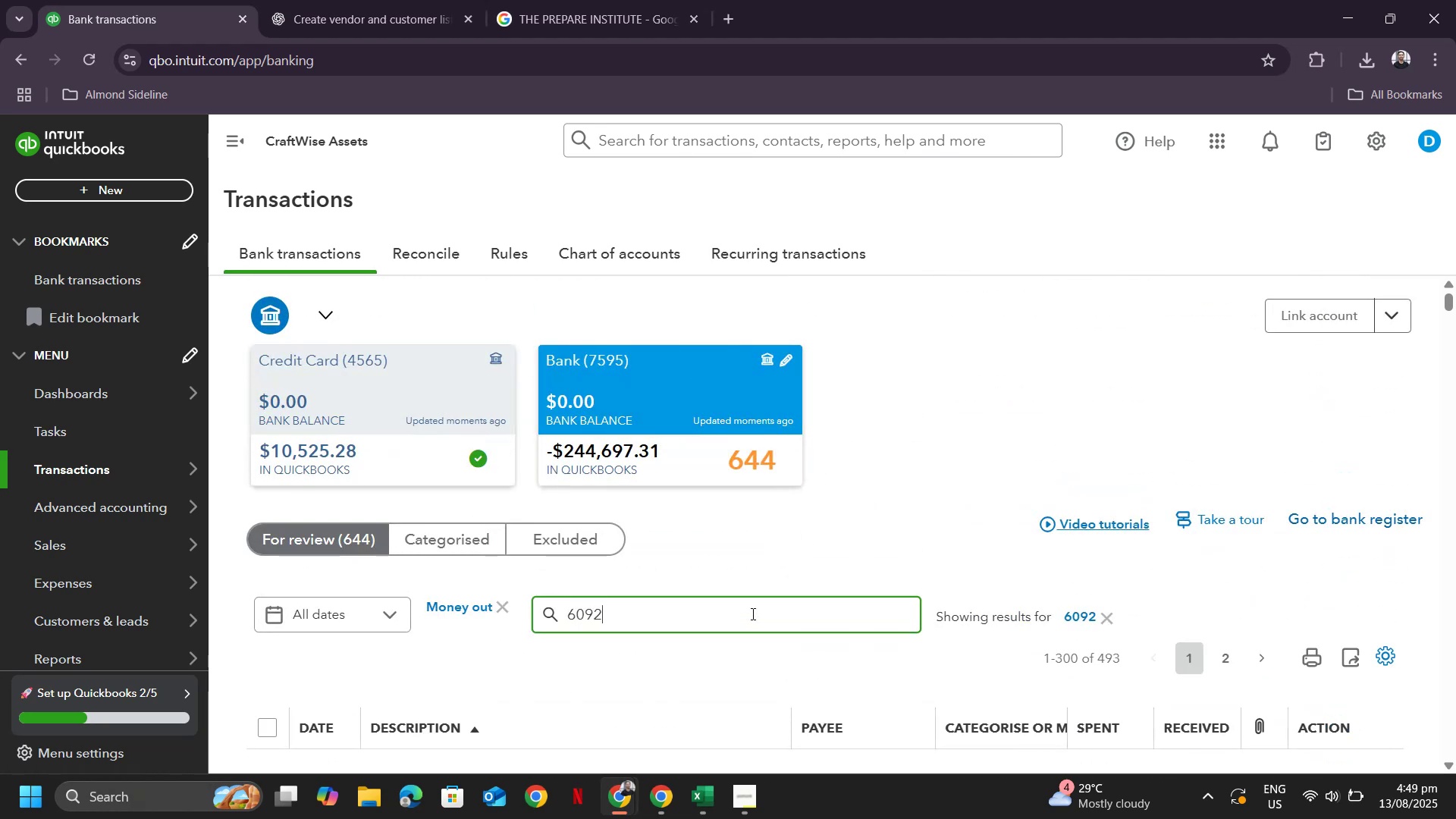 
scroll: coordinate [1059, 500], scroll_direction: down, amount: 5.0
 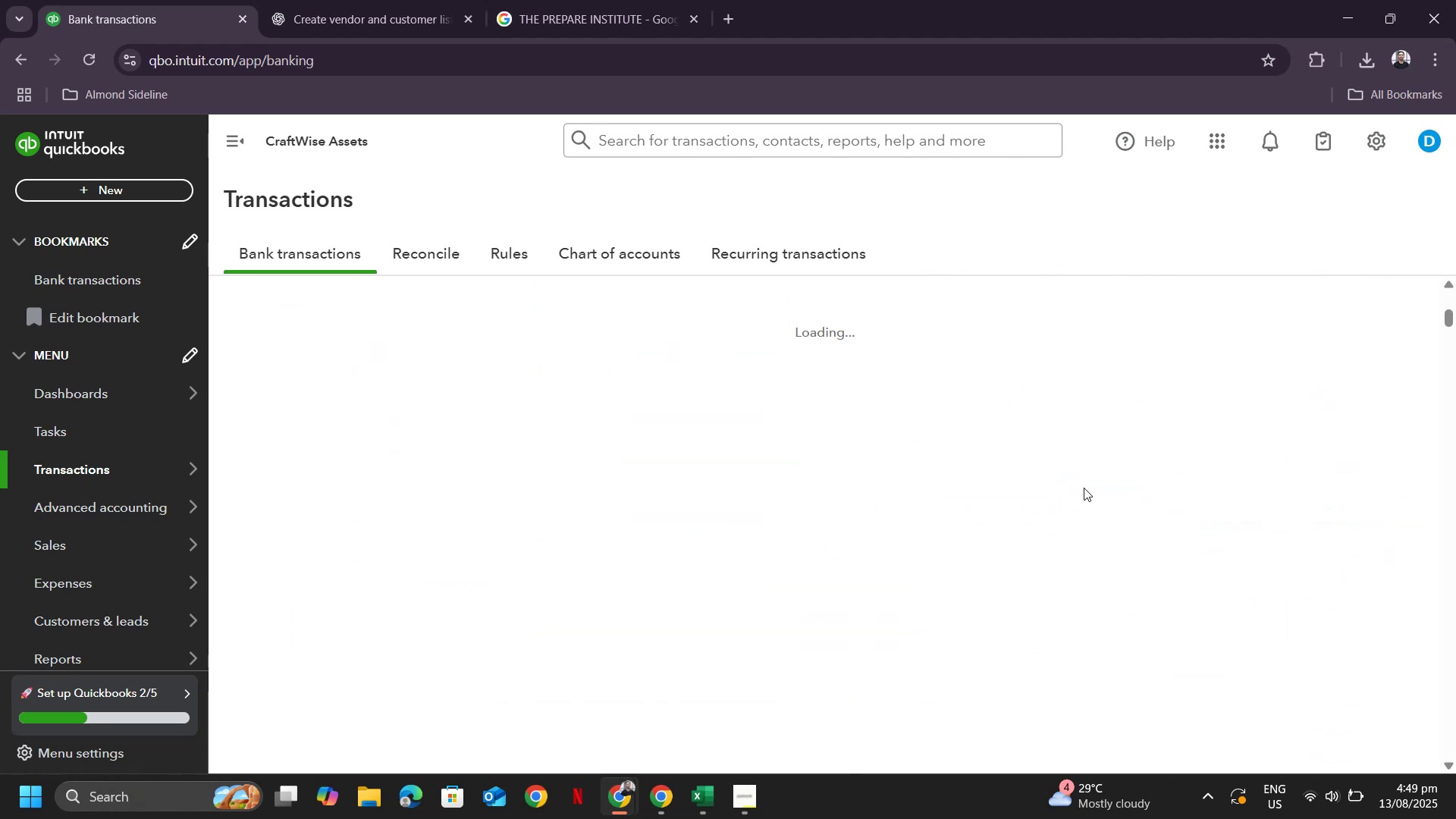 
scroll: coordinate [1091, 457], scroll_direction: none, amount: 0.0
 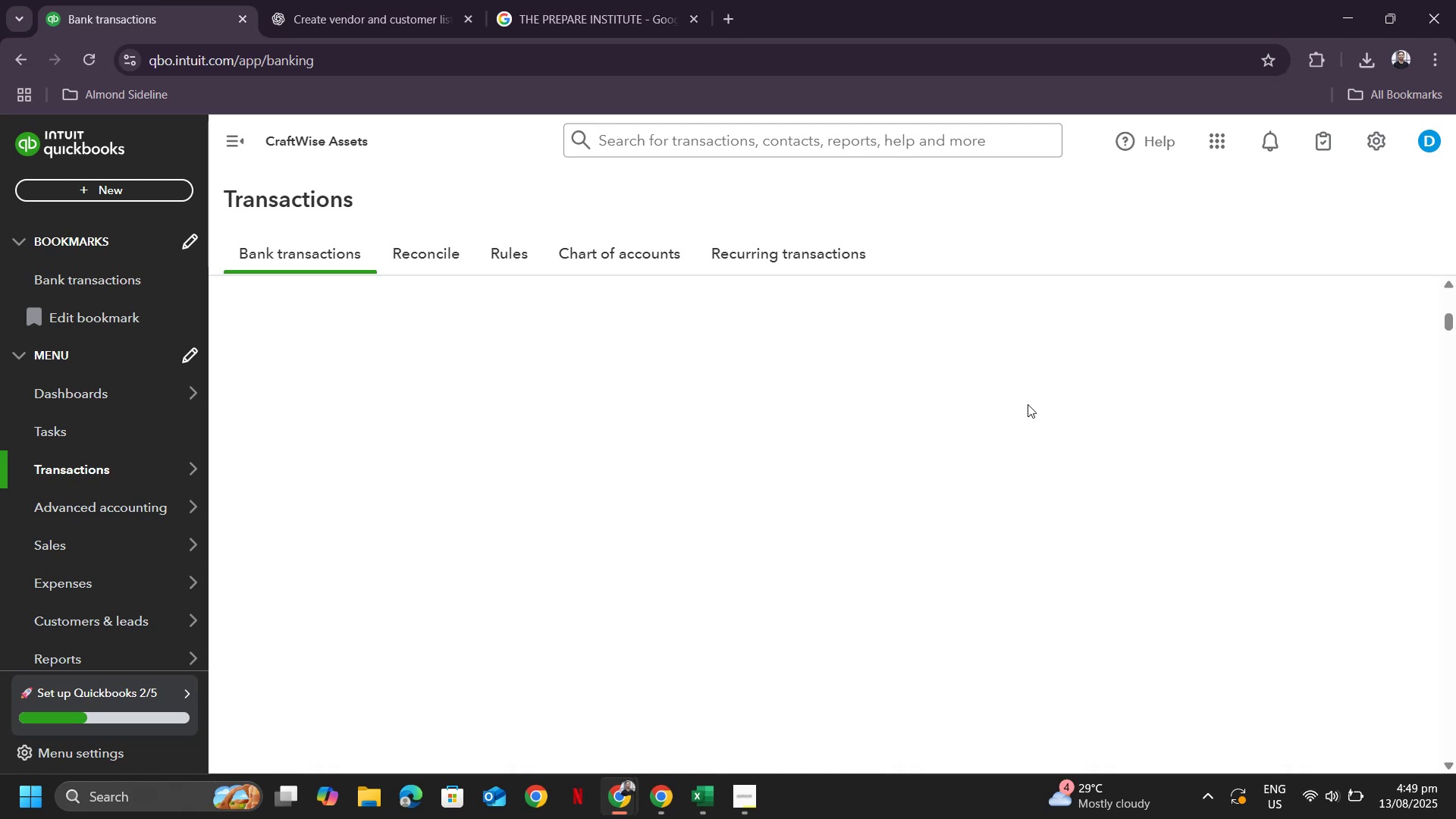 
wait(7.23)
 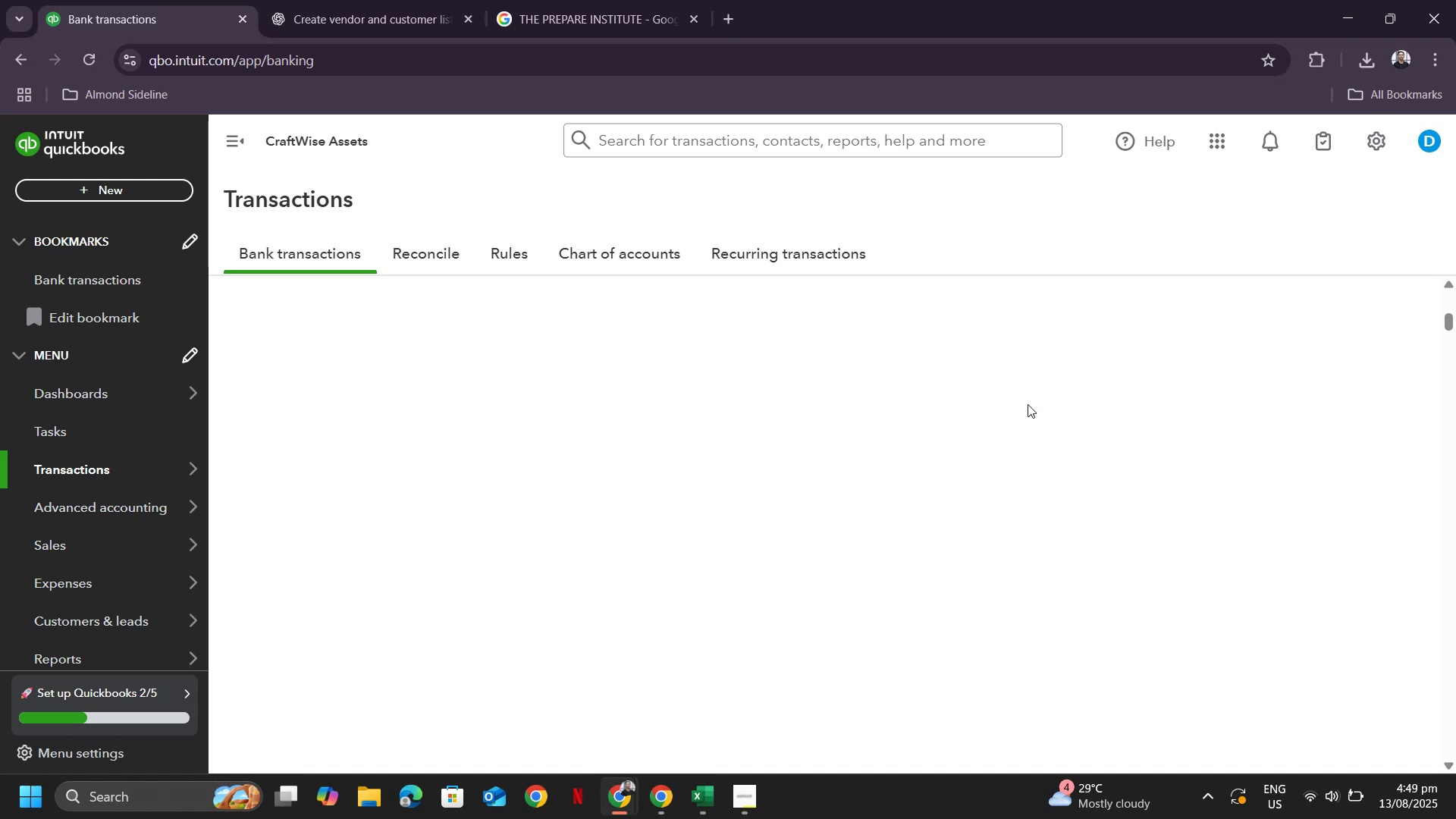 
scroll: coordinate [787, 475], scroll_direction: up, amount: 14.0
 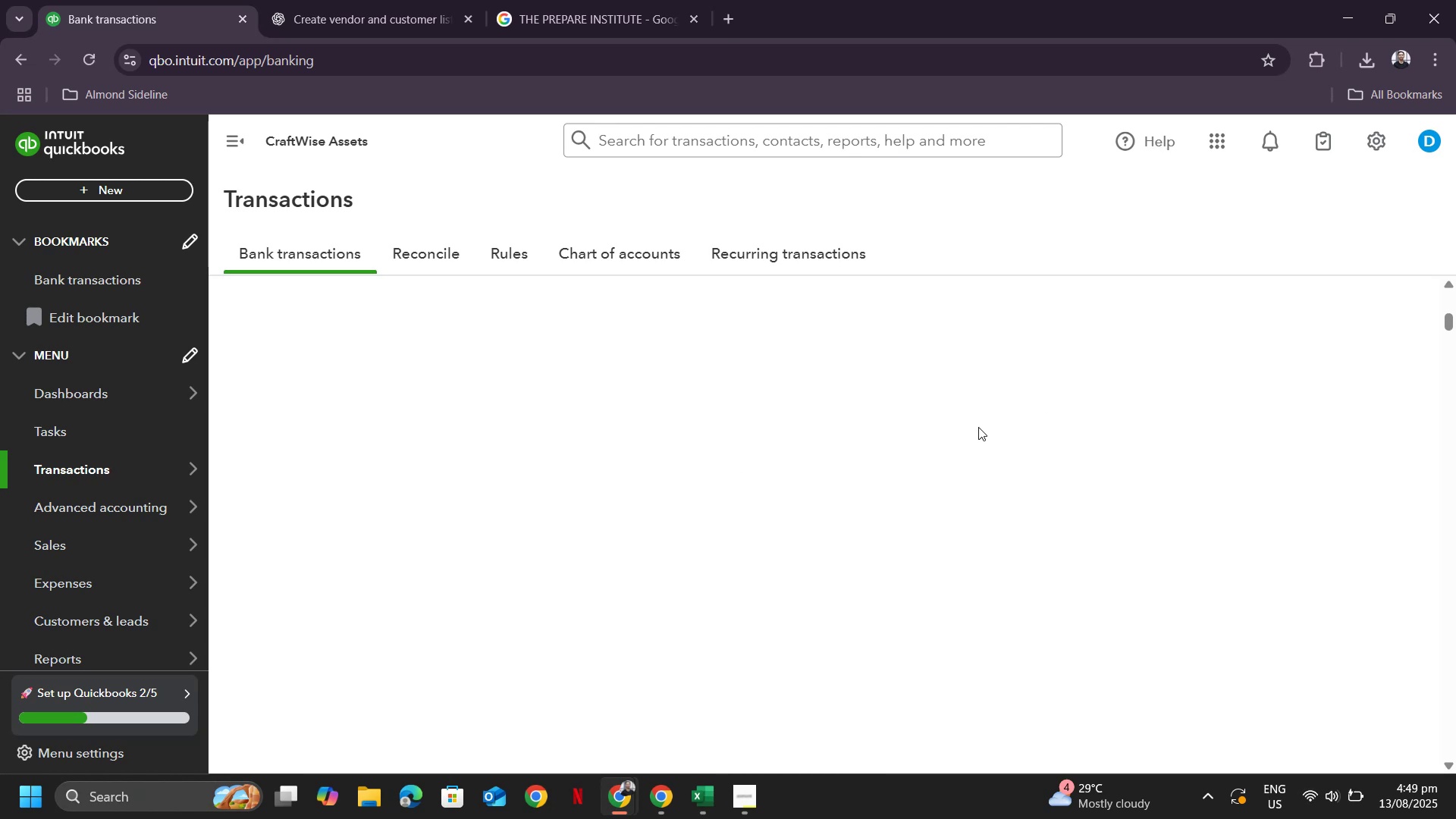 
scroll: coordinate [856, 419], scroll_direction: down, amount: 3.0
 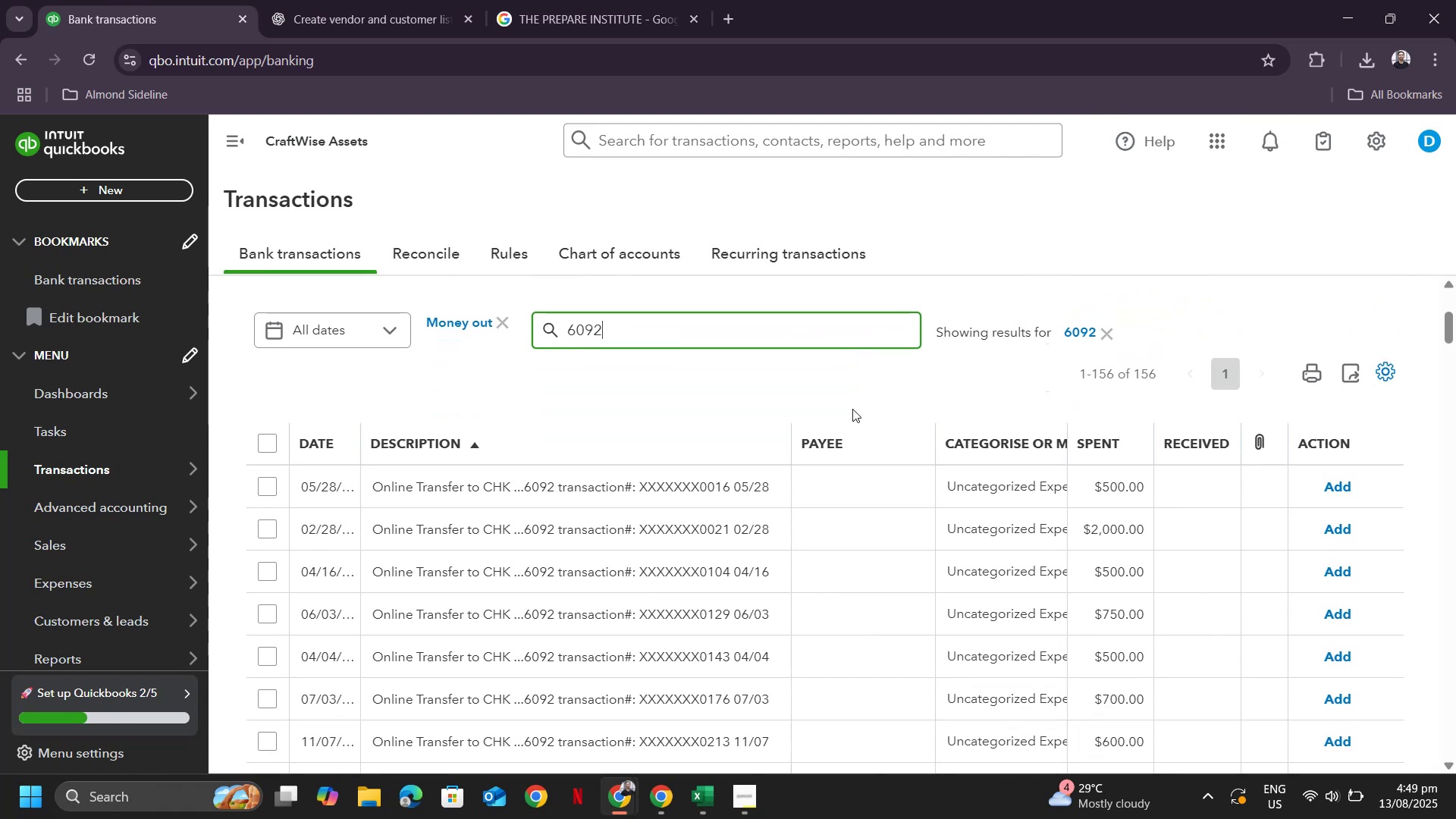 
scroll: coordinate [742, 419], scroll_direction: up, amount: 3.0
 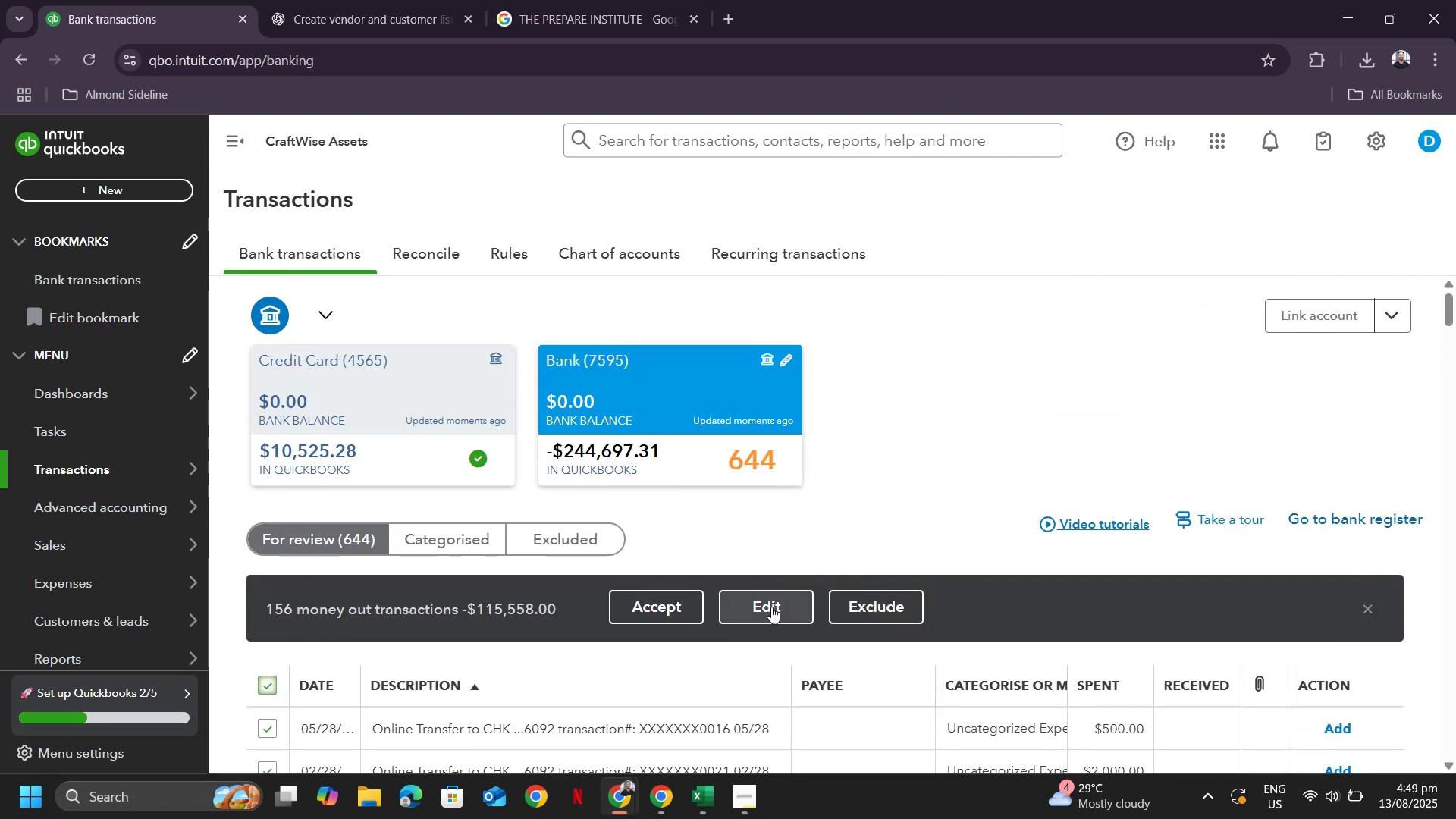 
left_click([779, 599])
 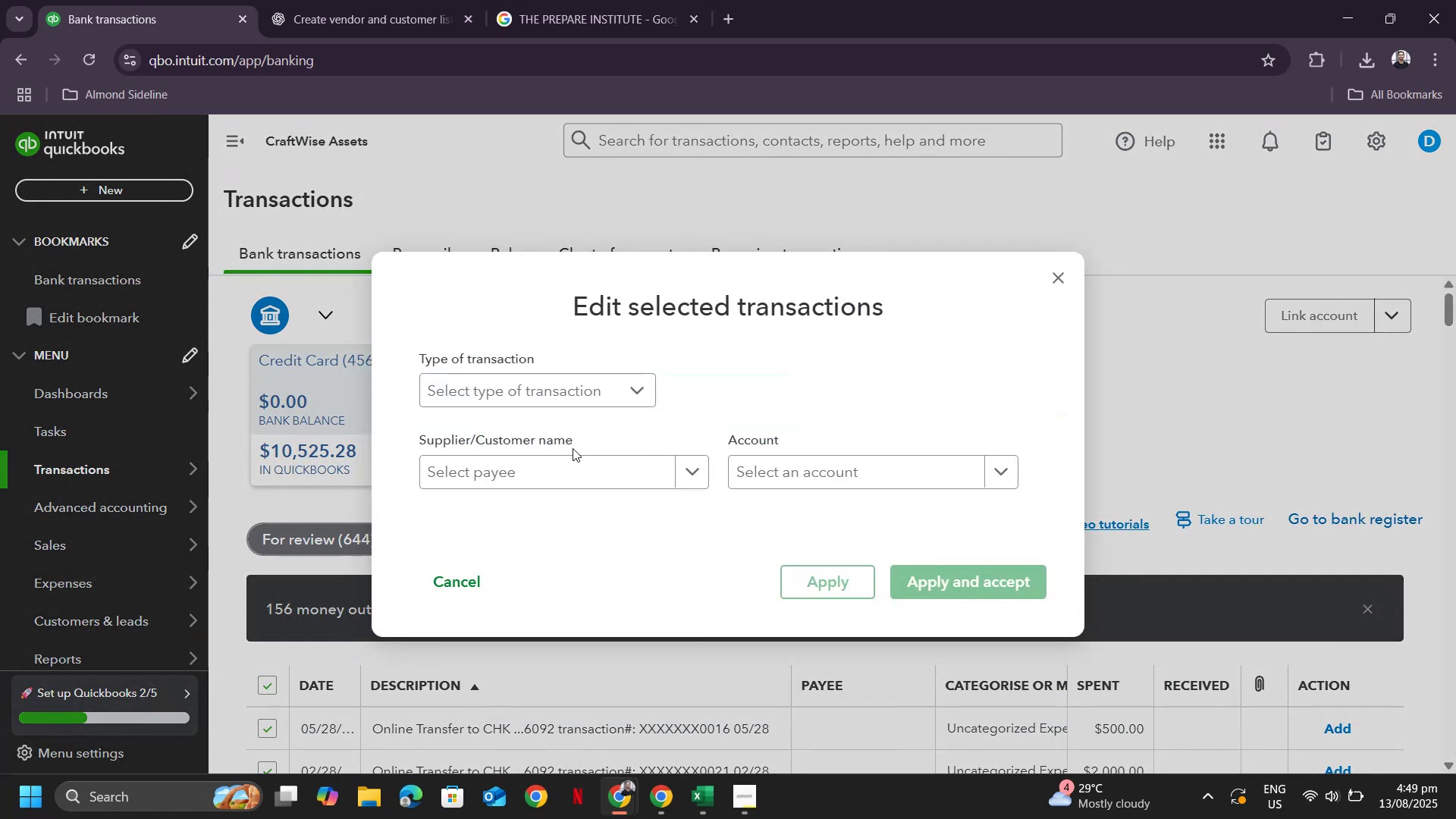 
left_click([566, 473])
 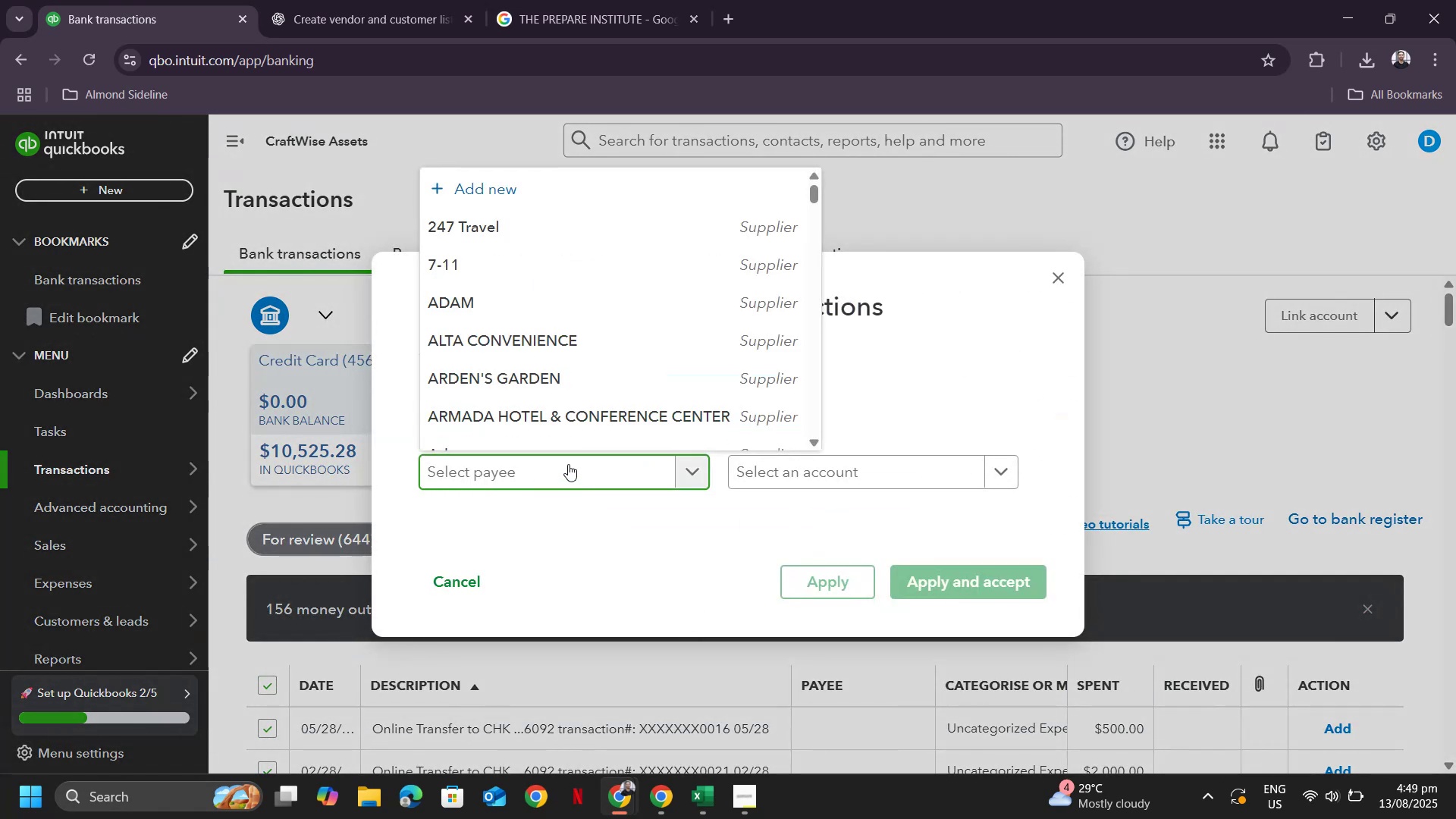 
key(Control+ControlLeft)
 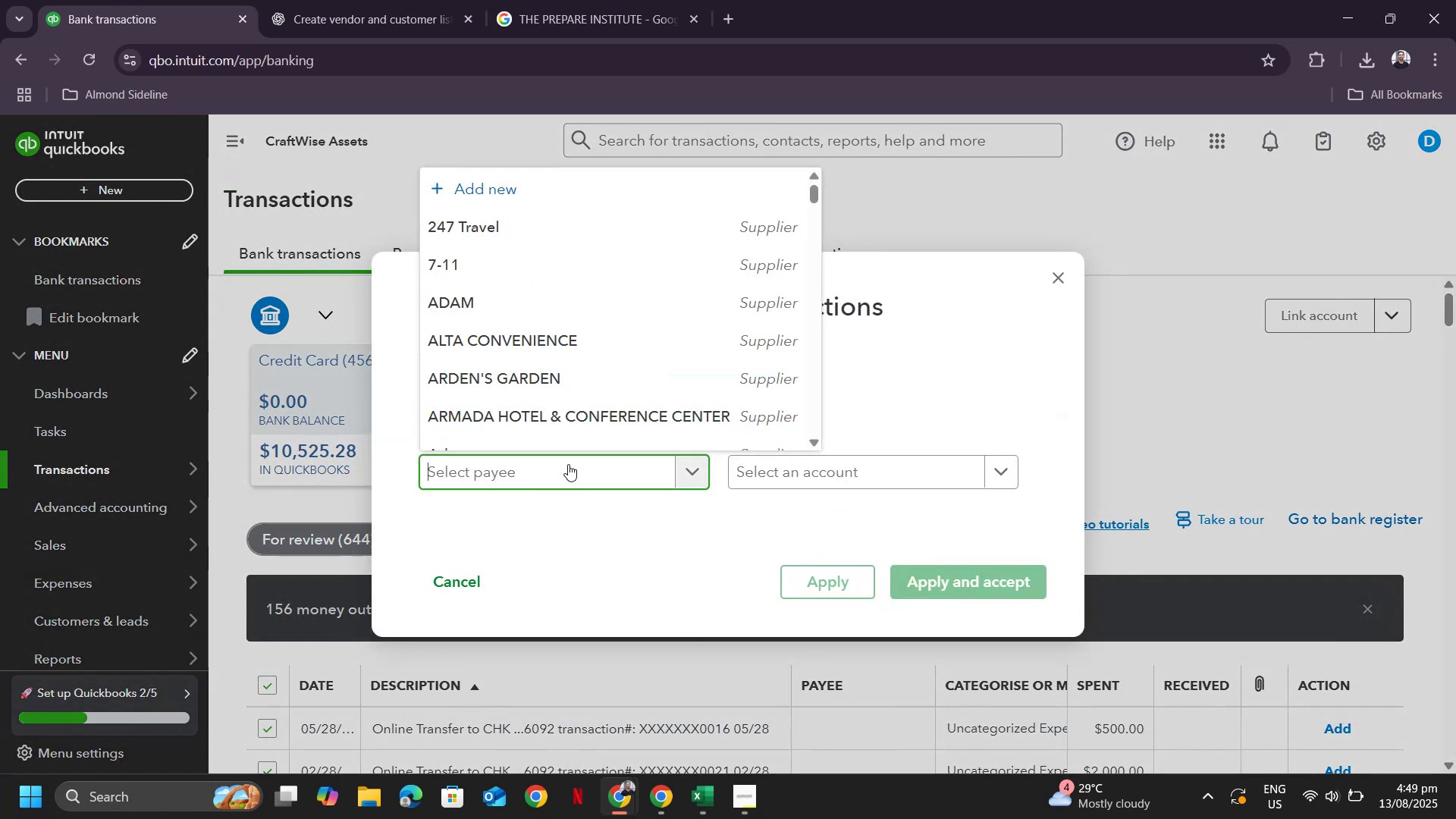 
key(Control+V)
 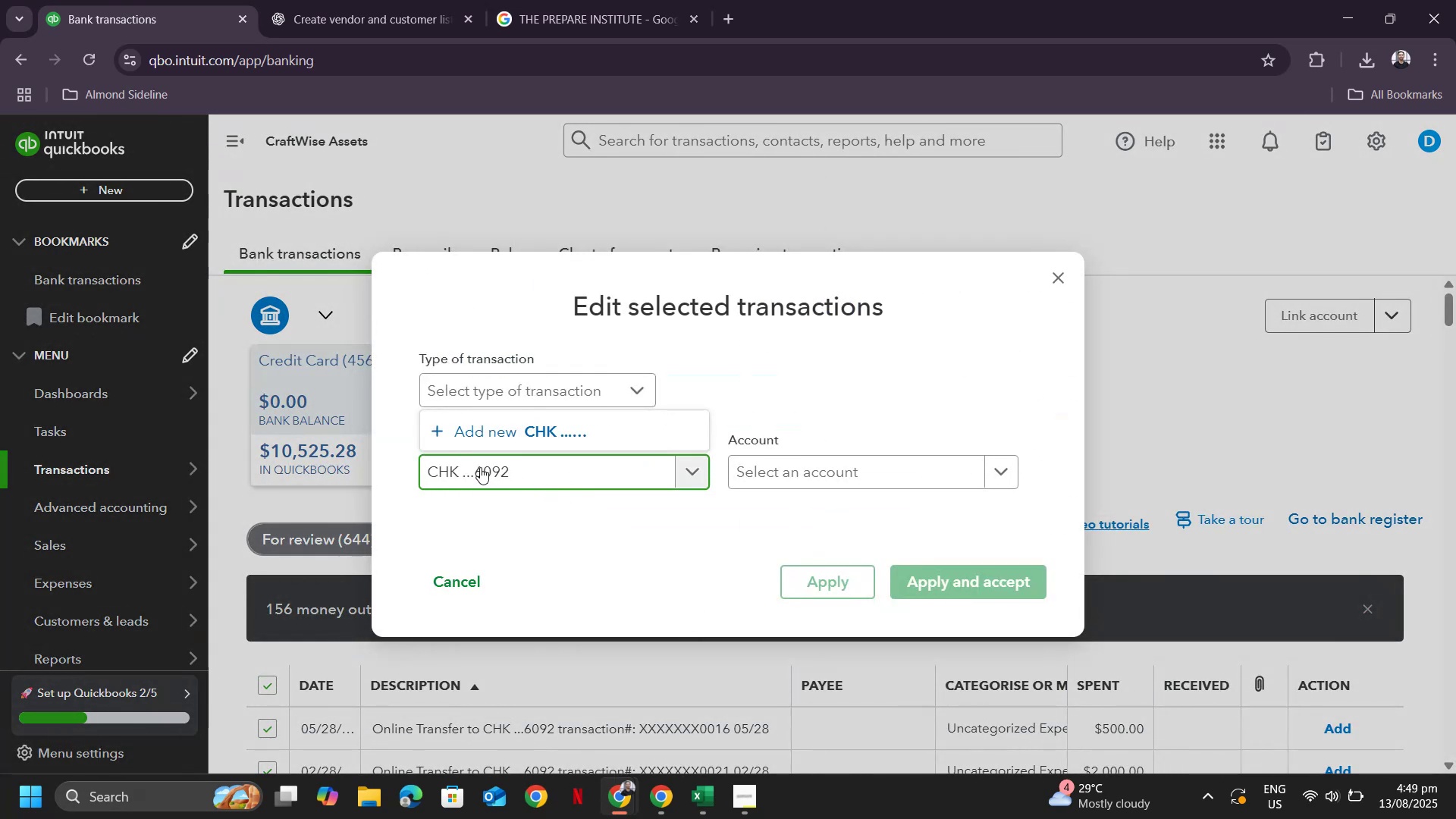 
left_click([475, 469])
 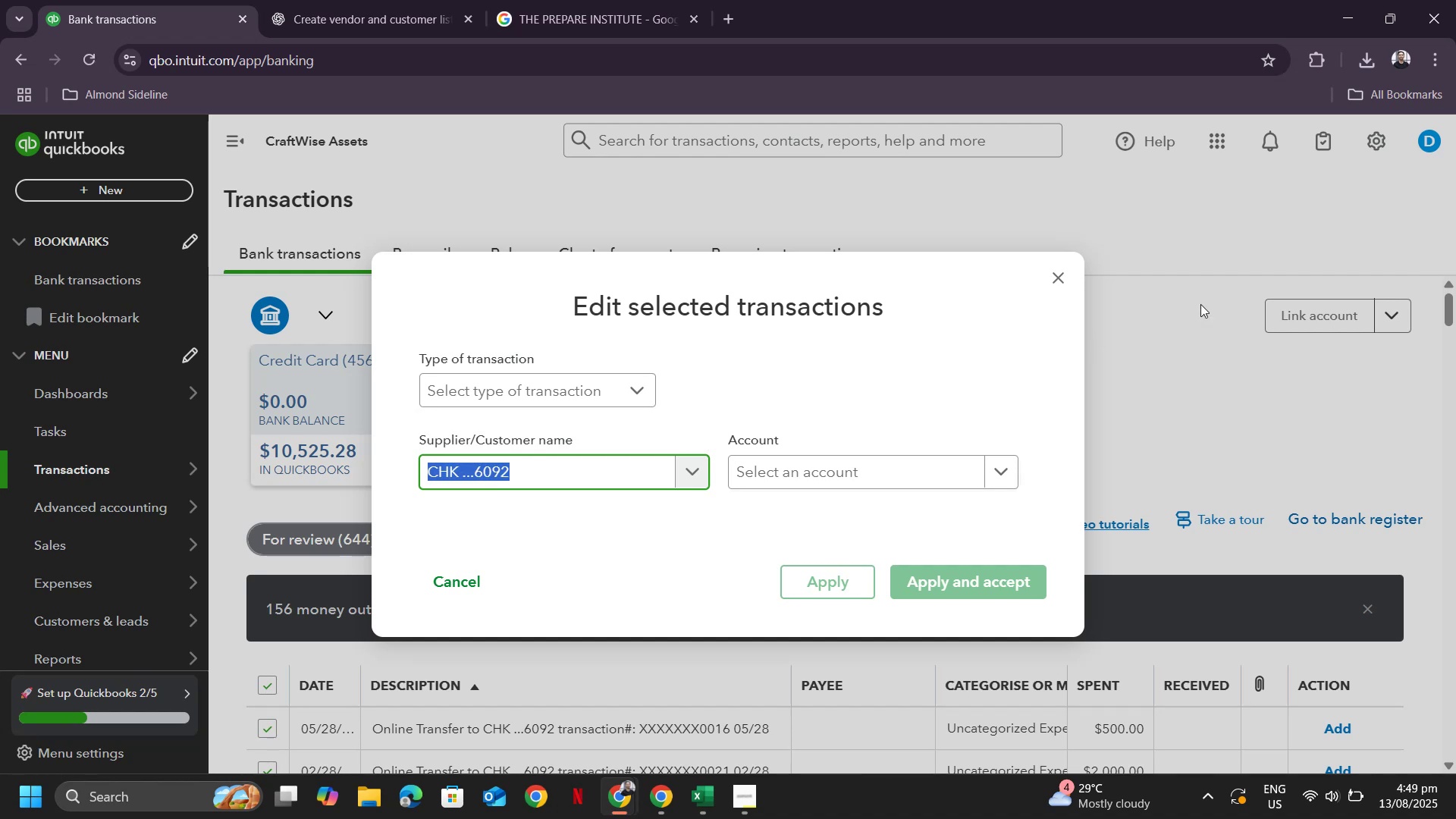 
type(Checking 6092)
 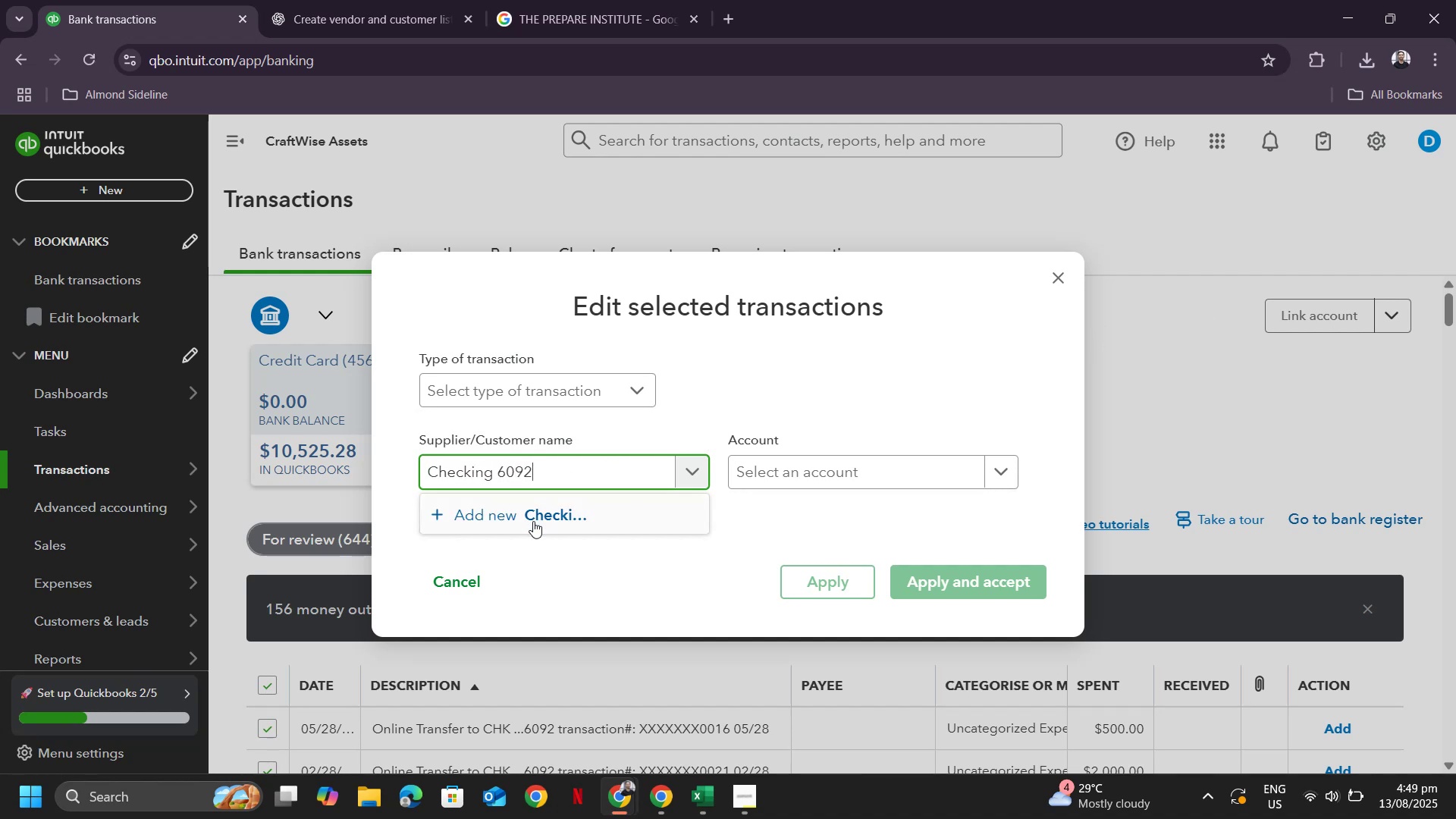 
left_click([554, 530])
 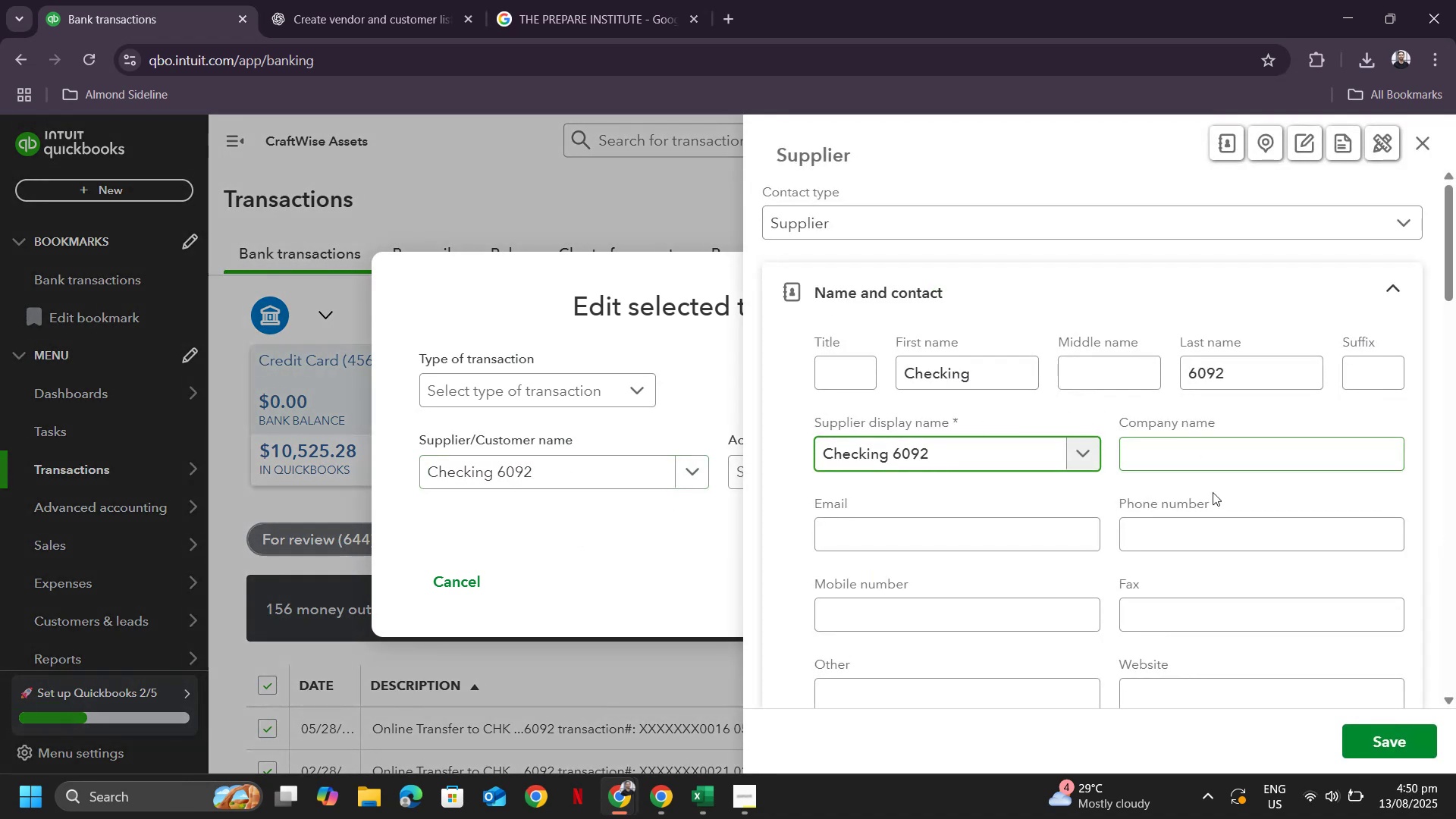 
left_click([1395, 752])
 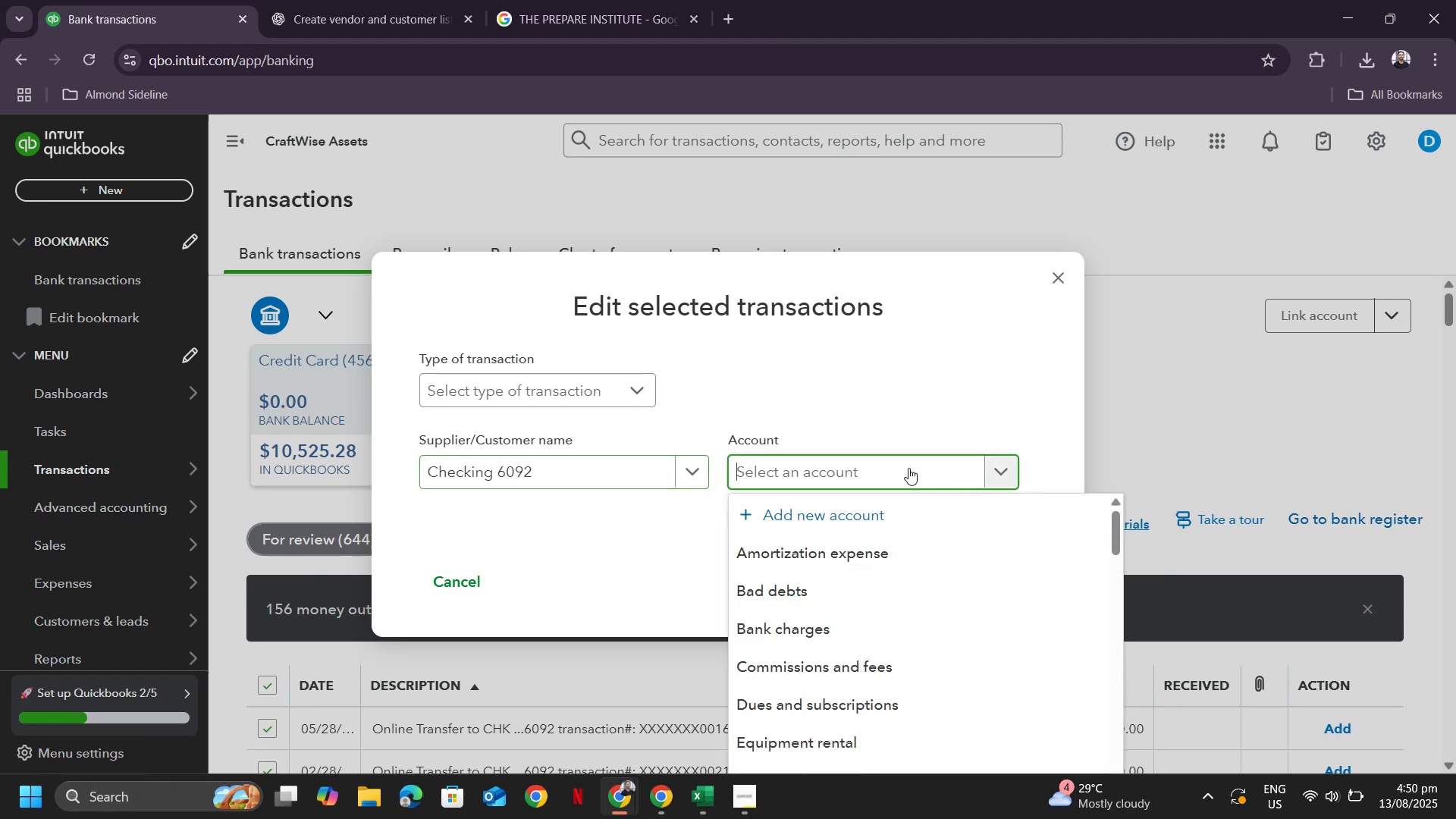 
type(genera)
 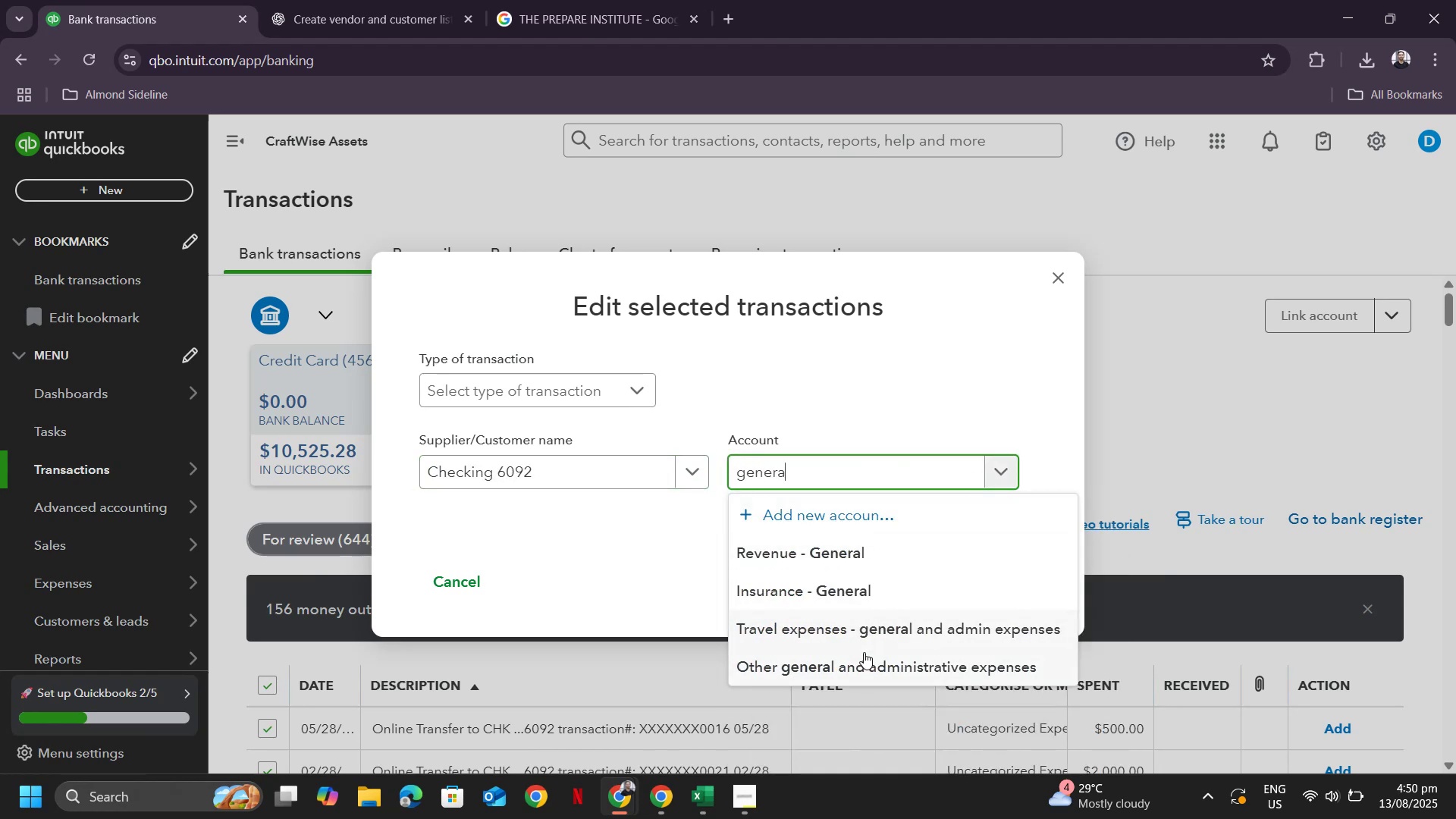 
left_click([864, 661])
 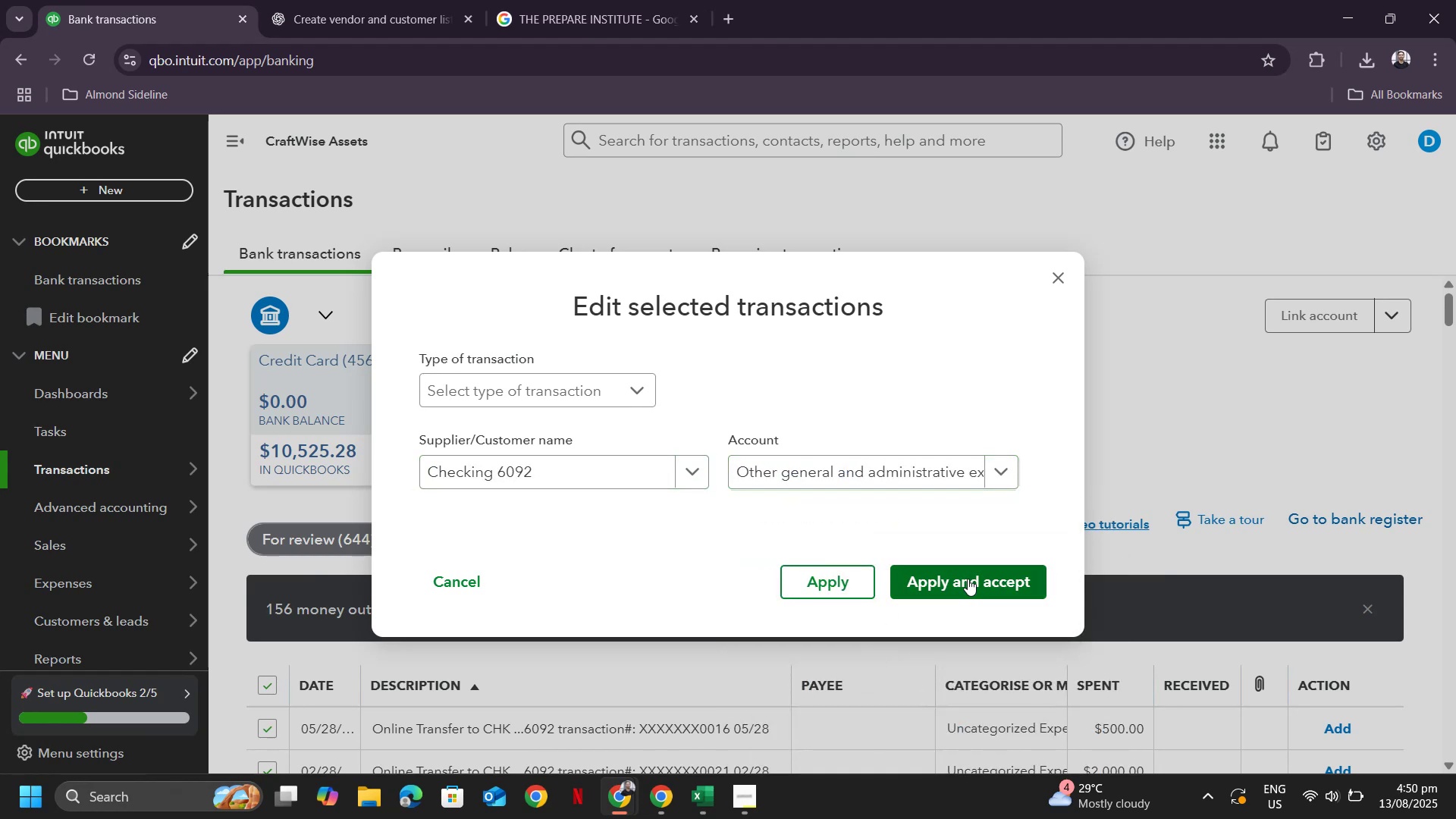 
left_click([968, 579])
 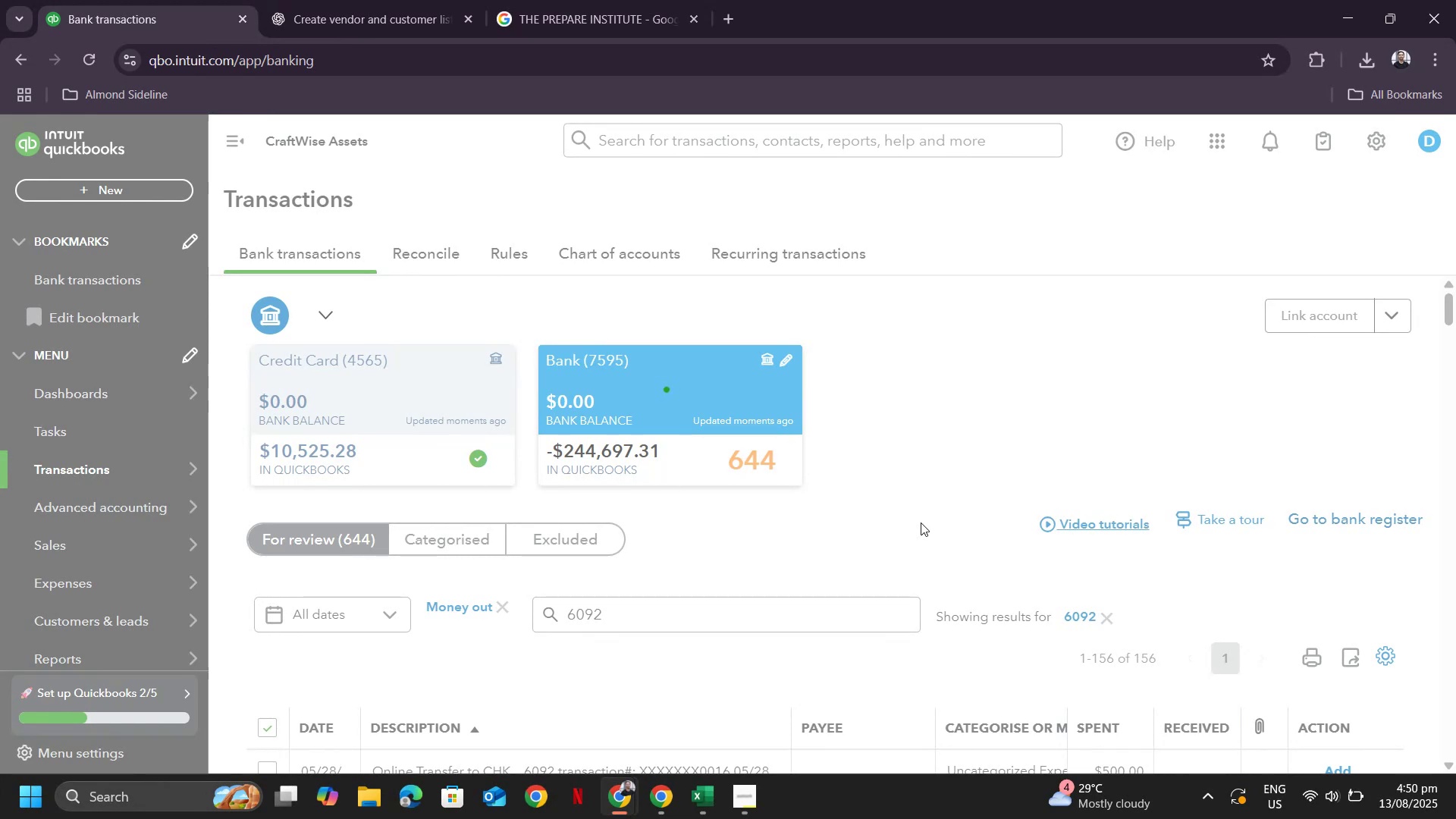 
wait(25.52)
 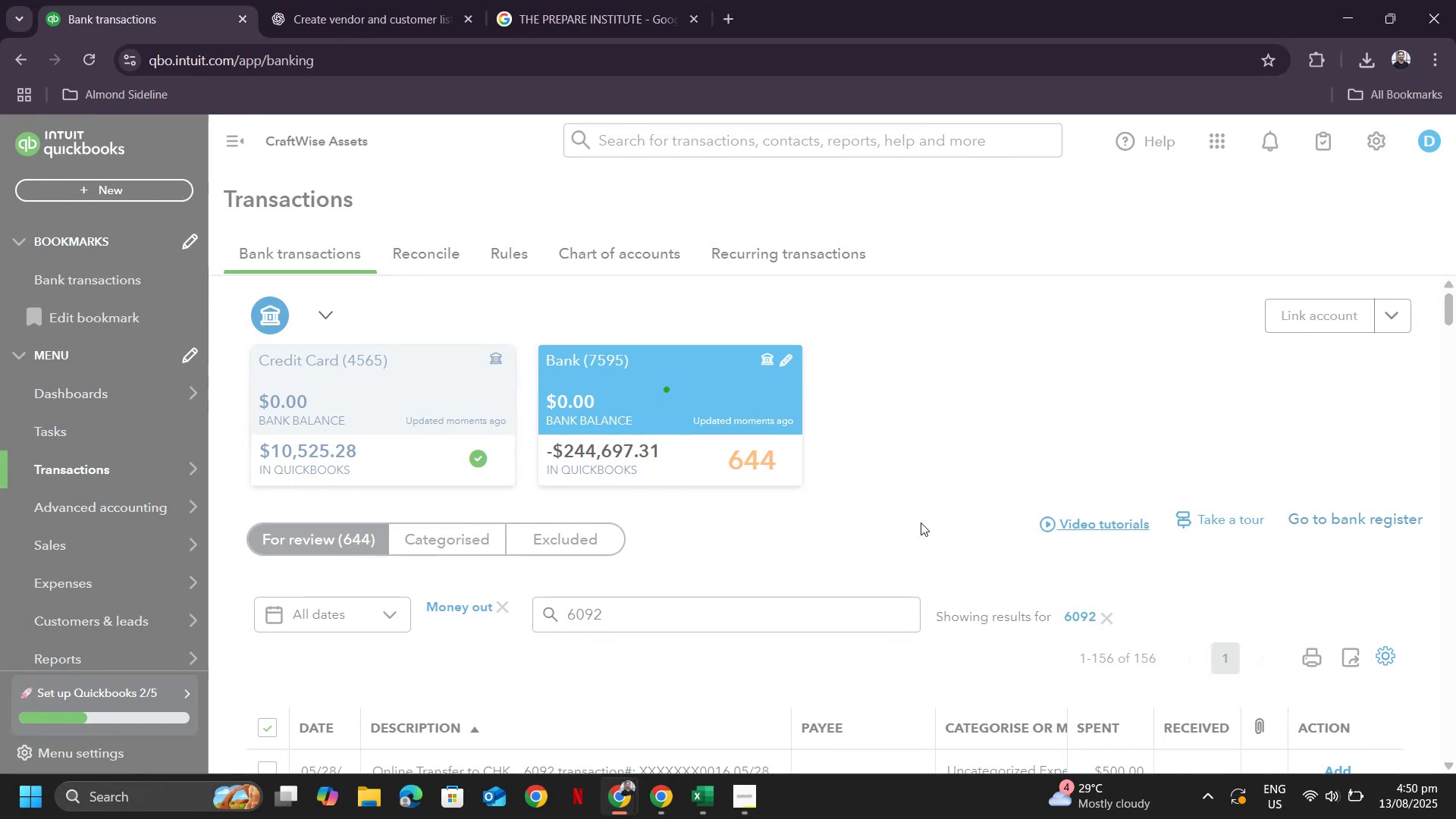 
scroll: coordinate [965, 469], scroll_direction: down, amount: 7.0
 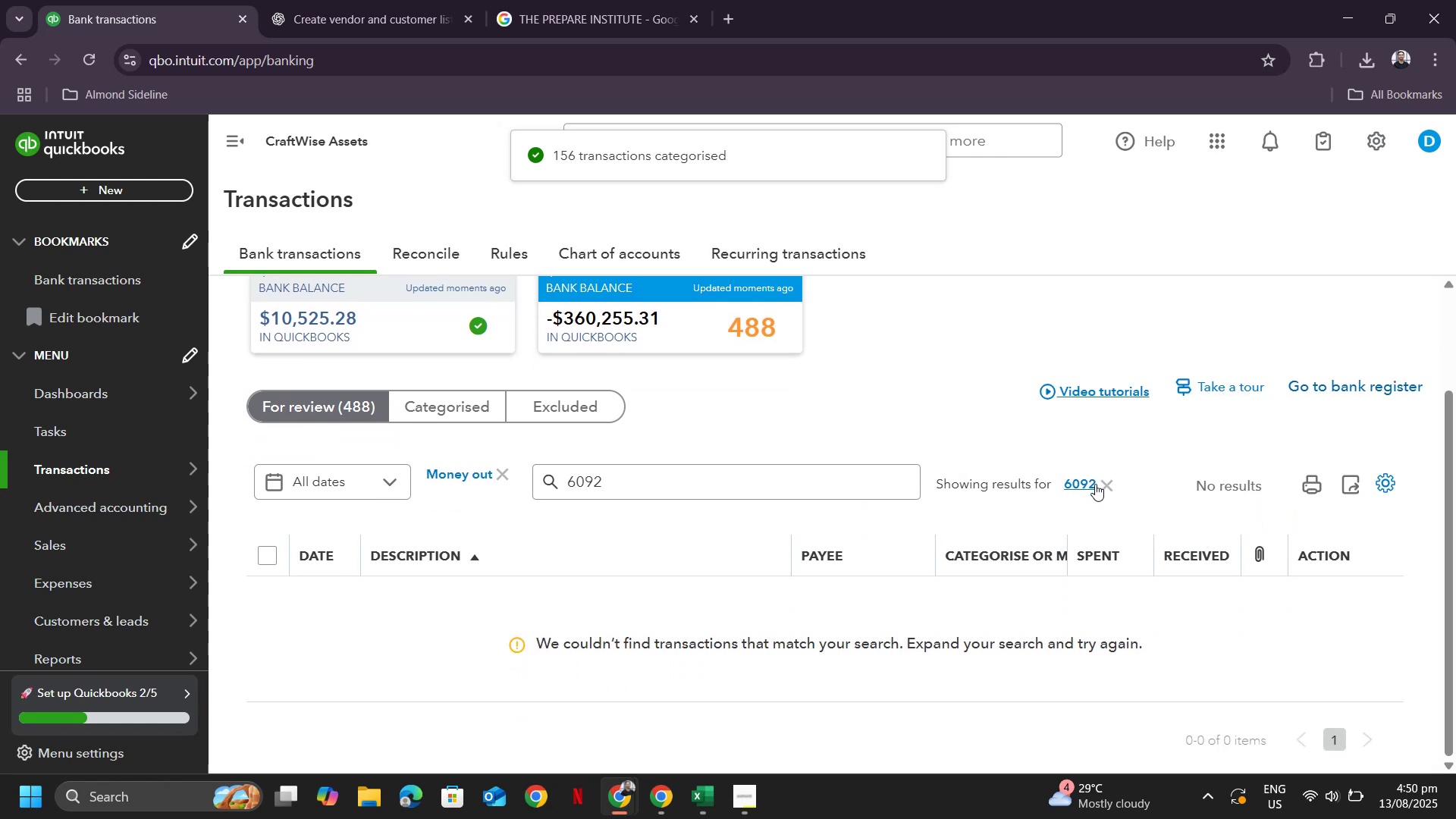 
left_click([1105, 487])
 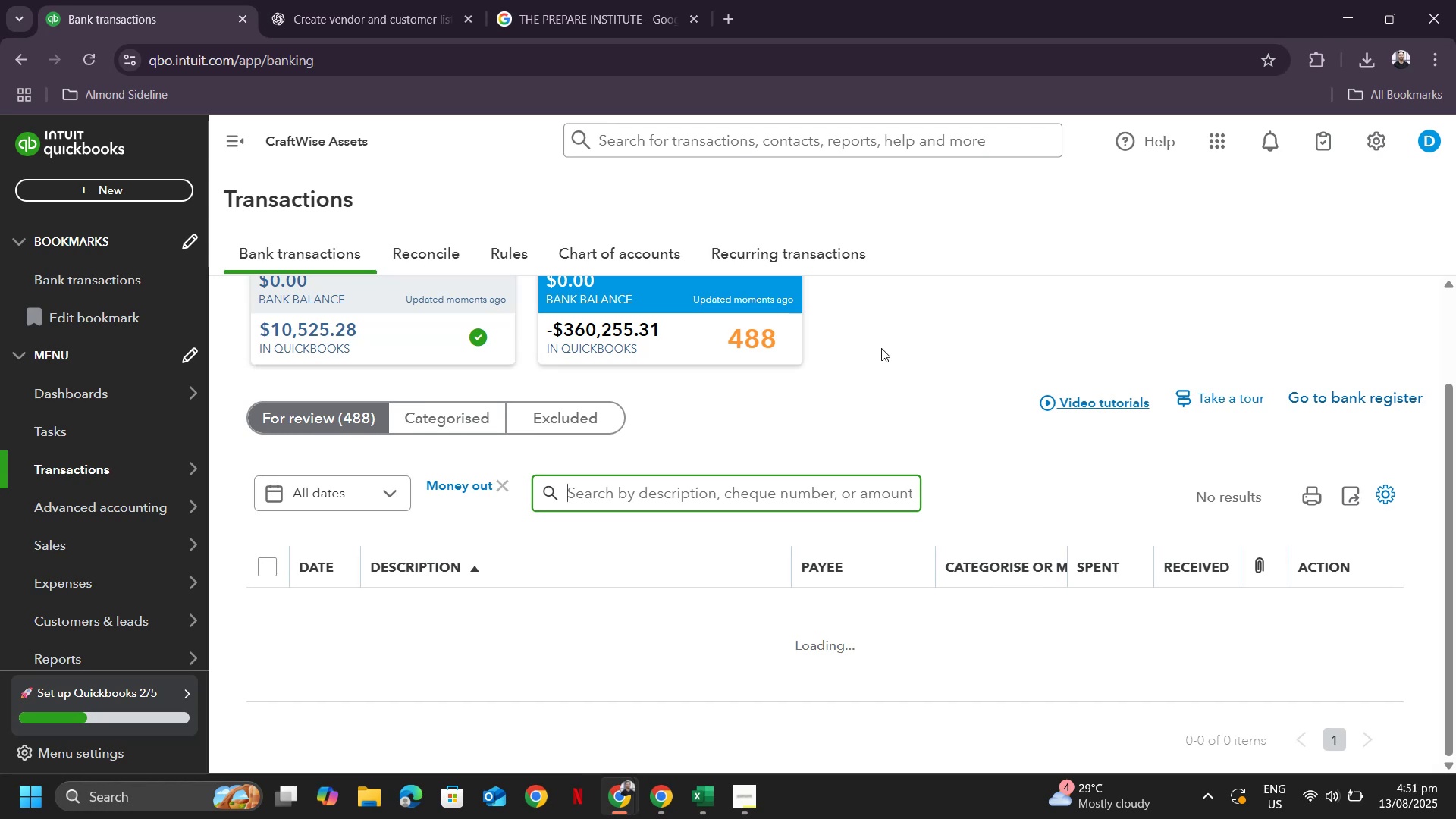 
wait(28.76)
 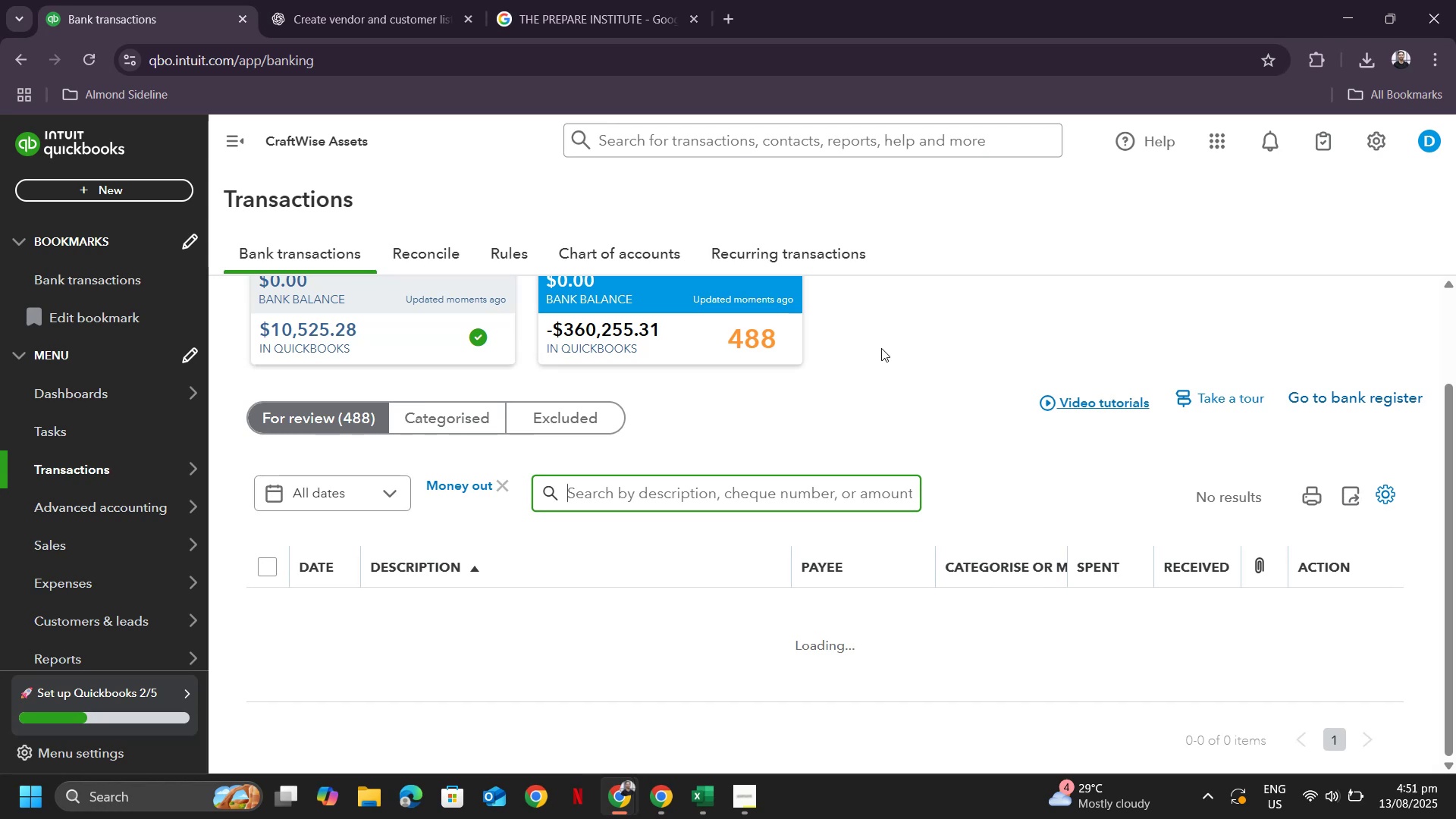 
scroll: coordinate [792, 546], scroll_direction: down, amount: 6.0
 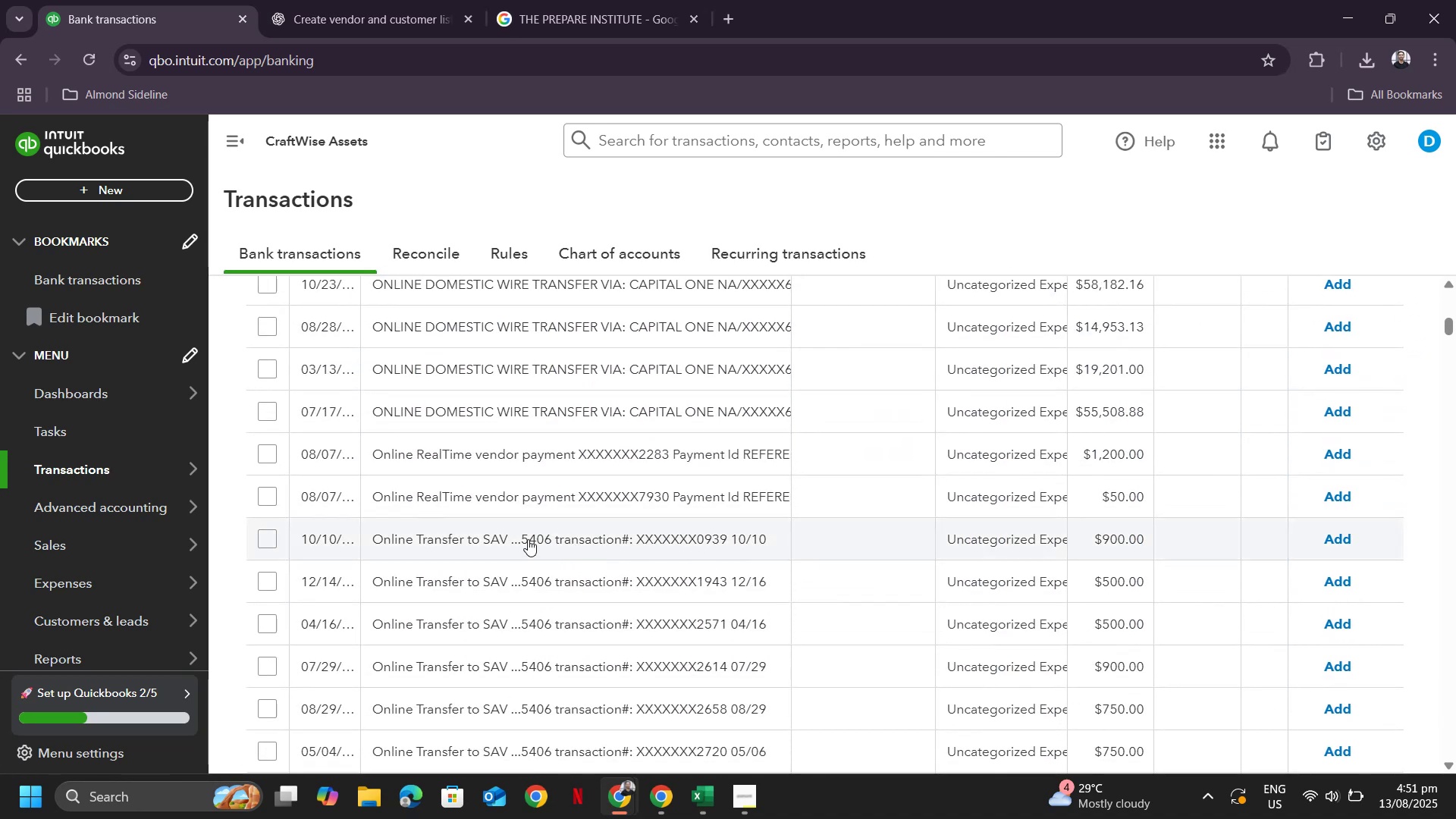 
scroll: coordinate [814, 400], scroll_direction: up, amount: 6.0
 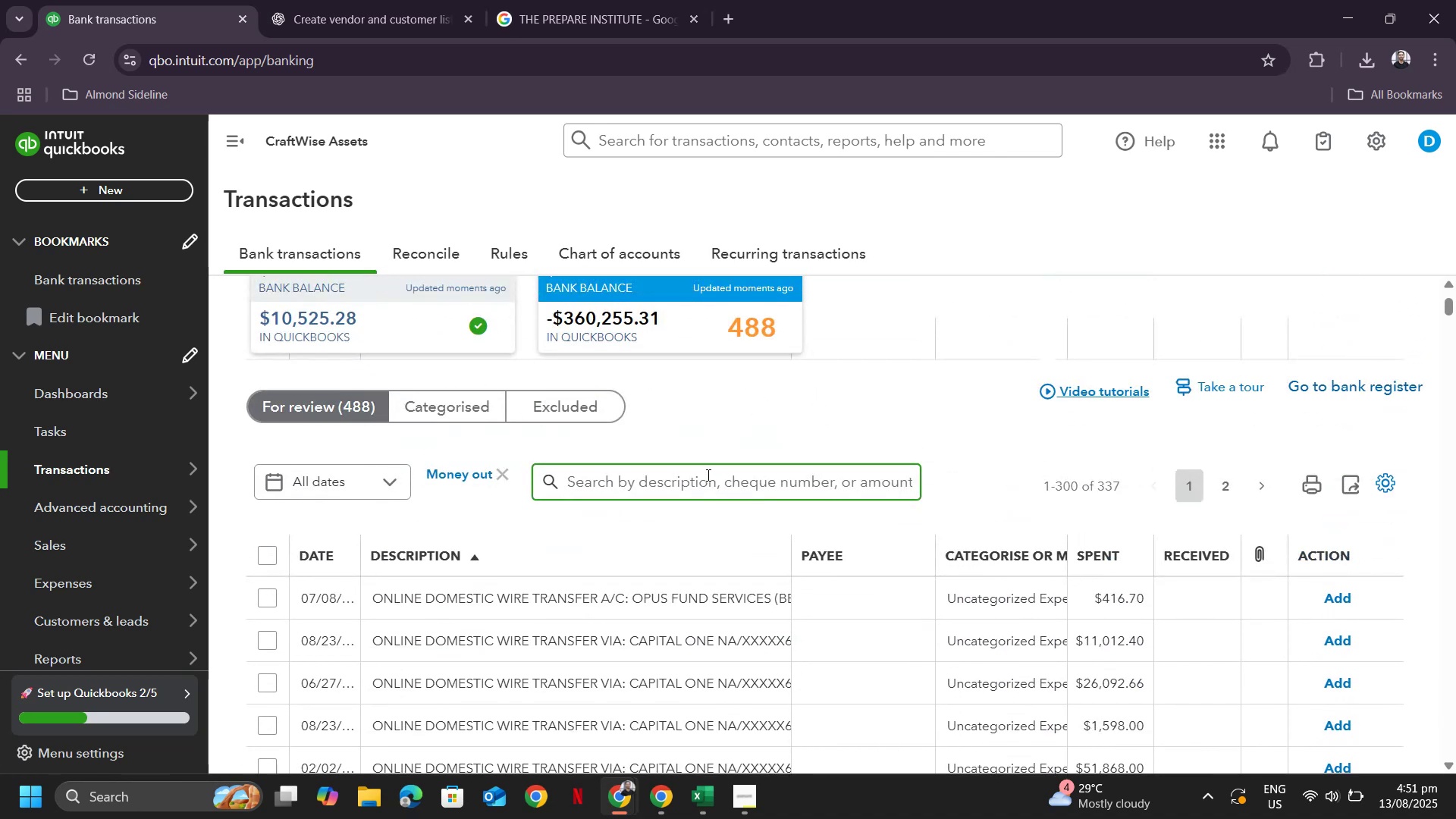 
left_click([707, 475])
 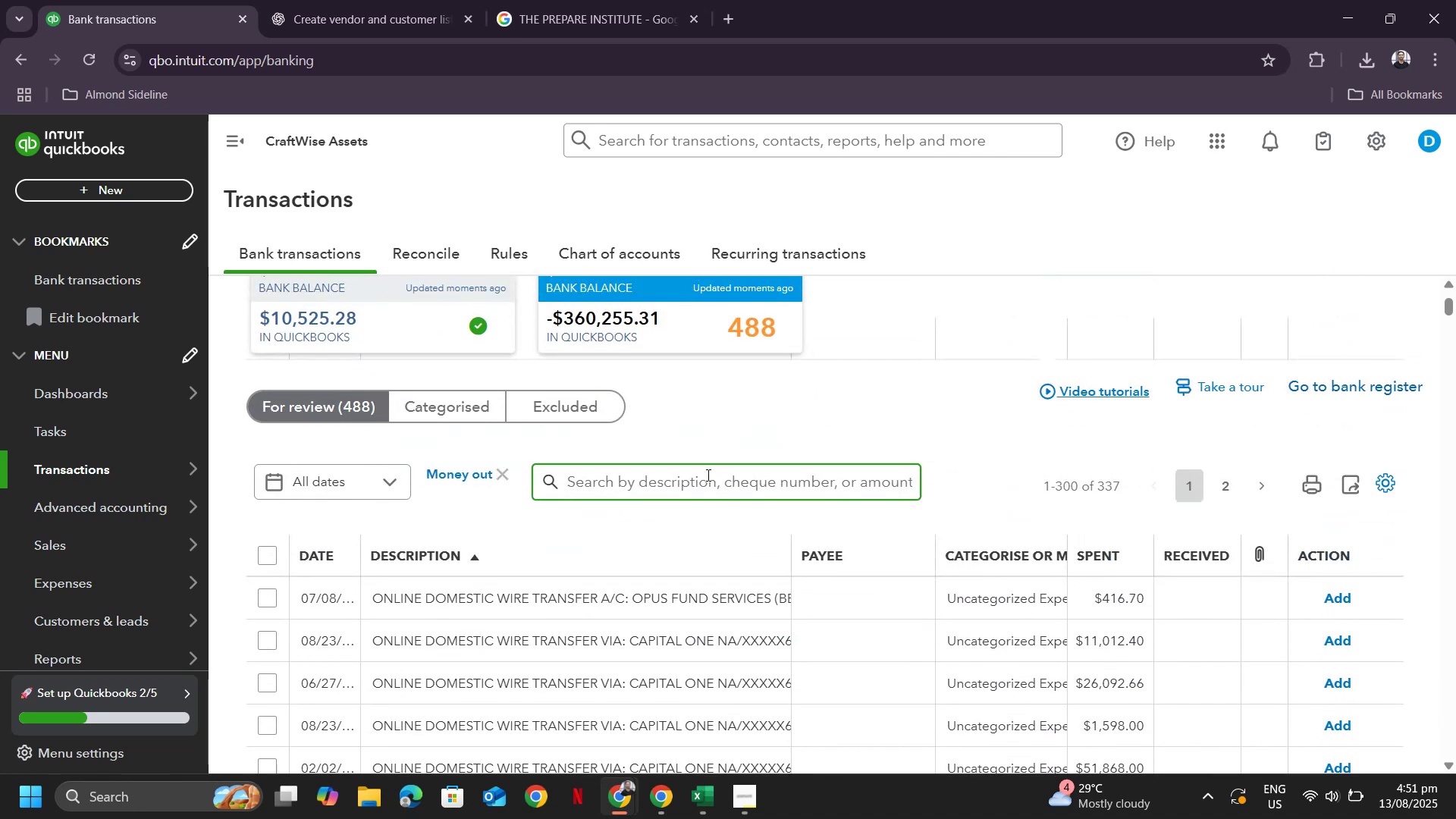 
key(Numpad5)
 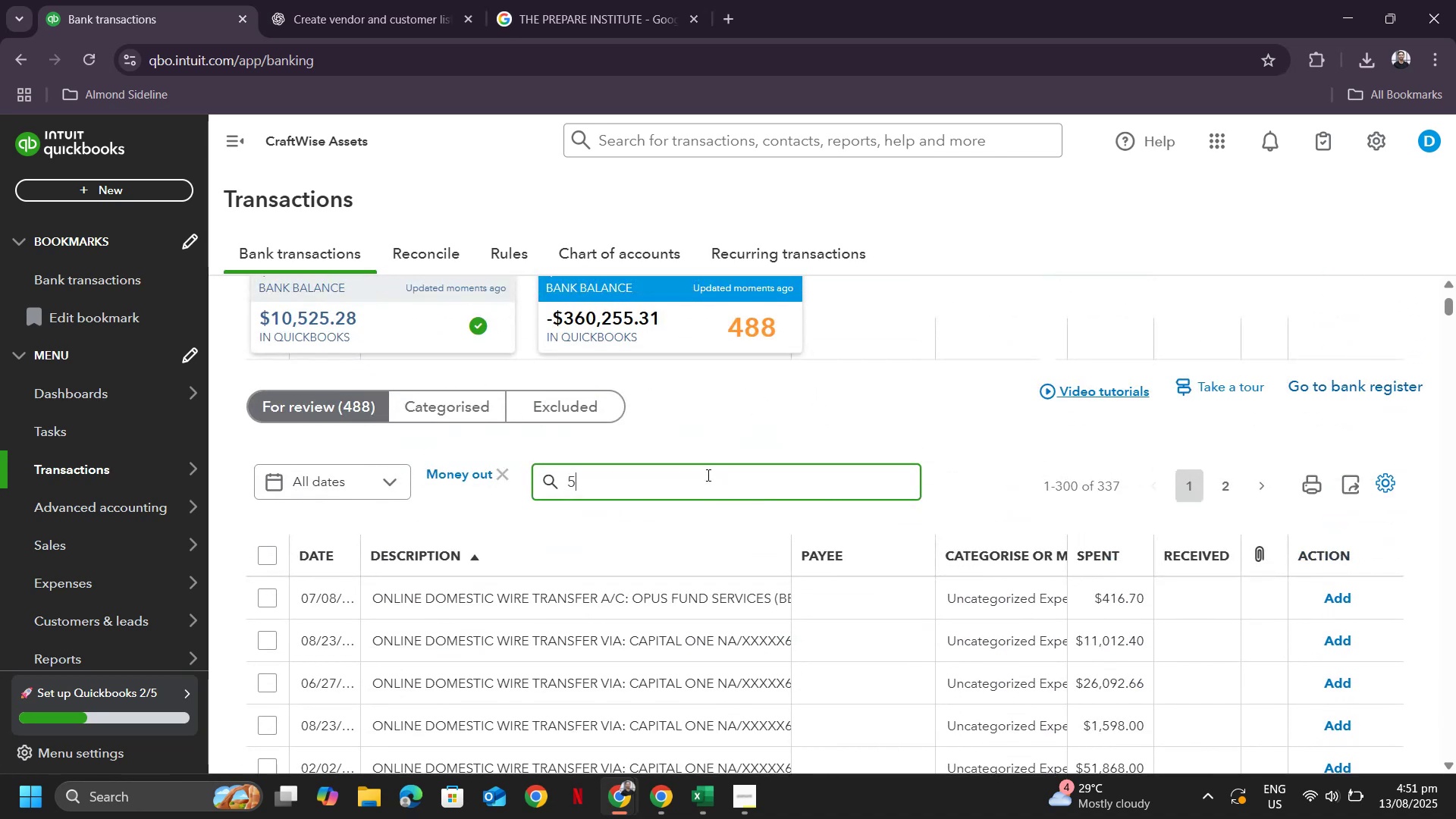 
key(Numpad4)
 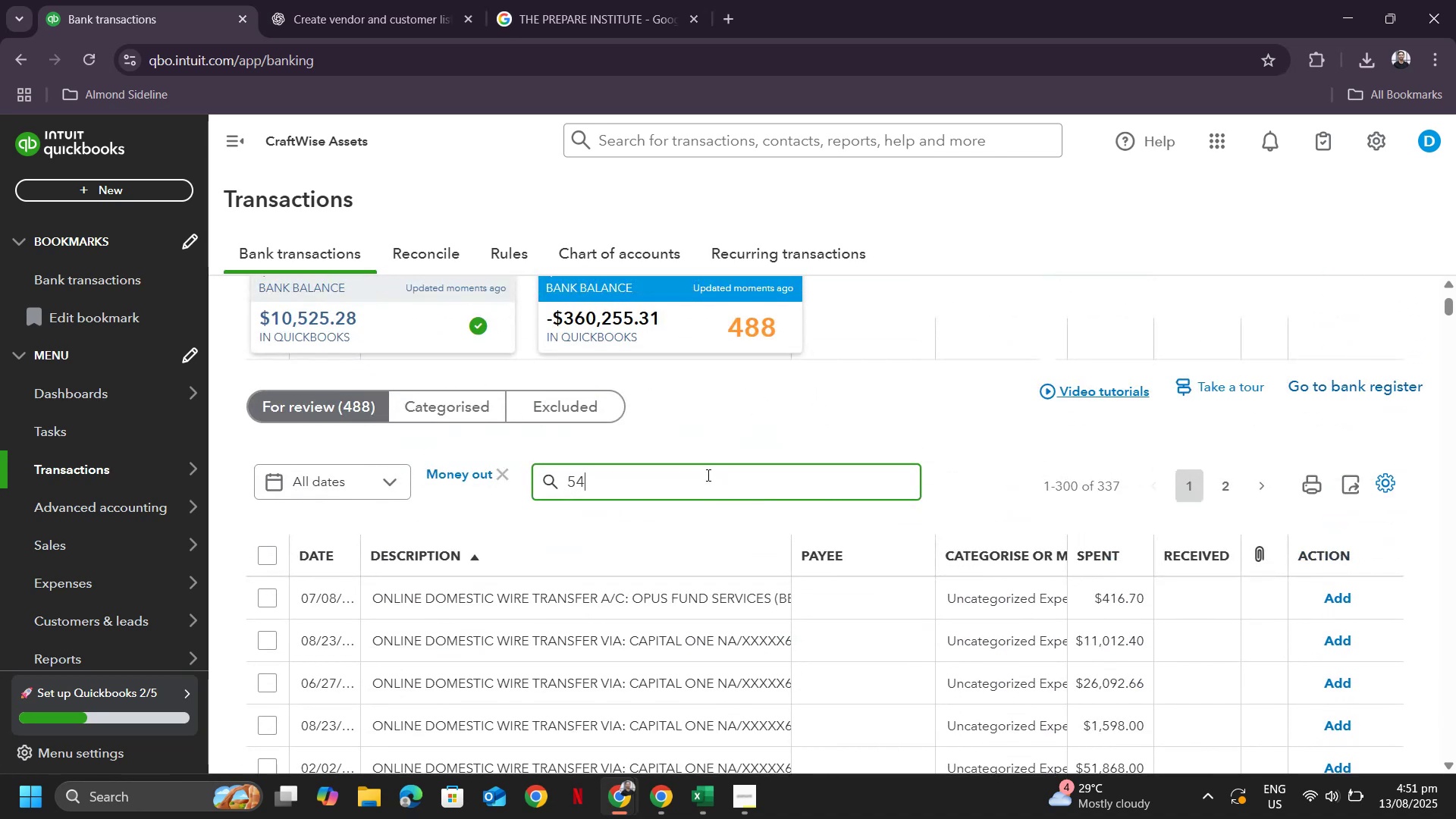 
key(Numpad0)
 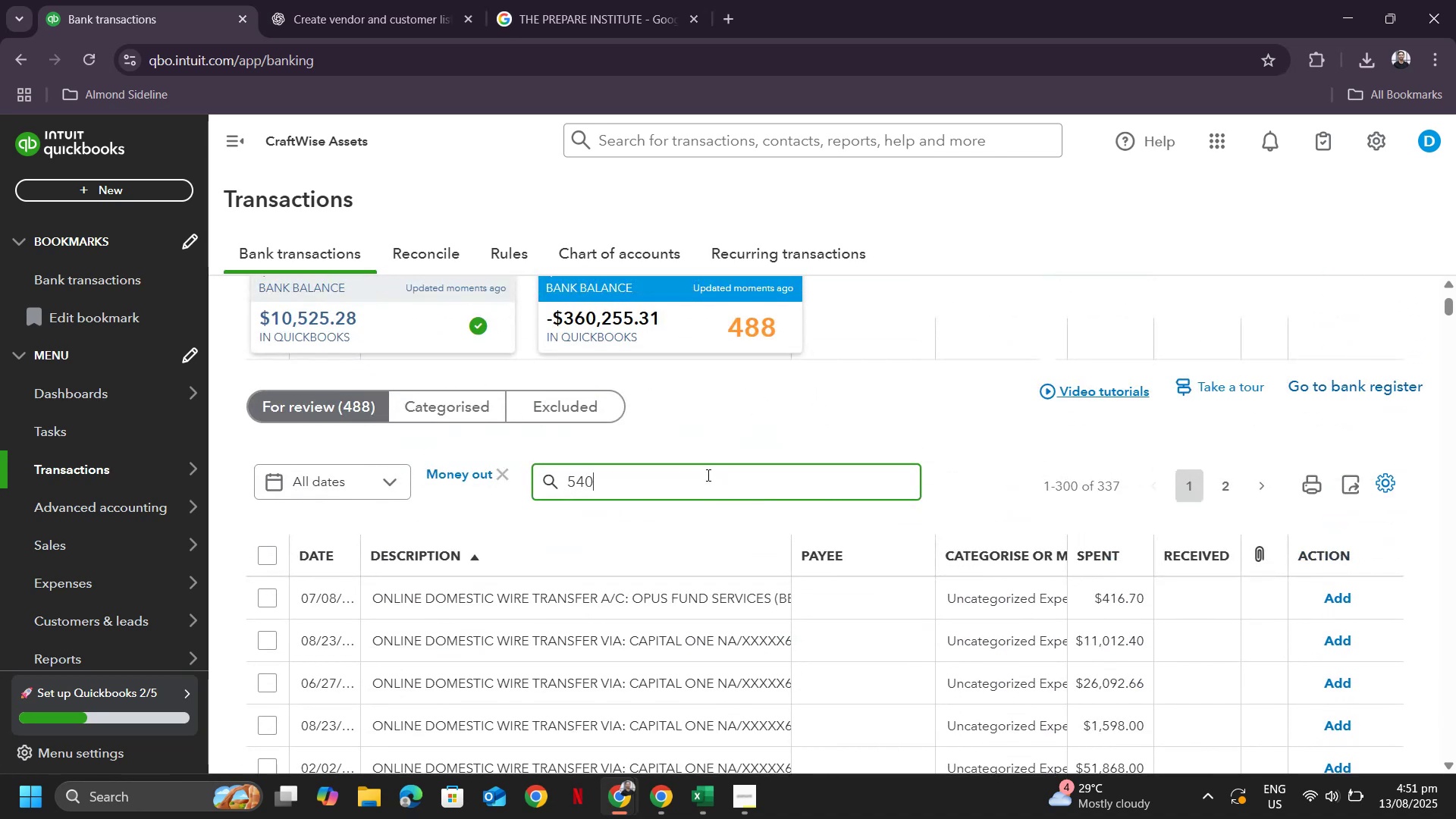 
key(Numpad6)
 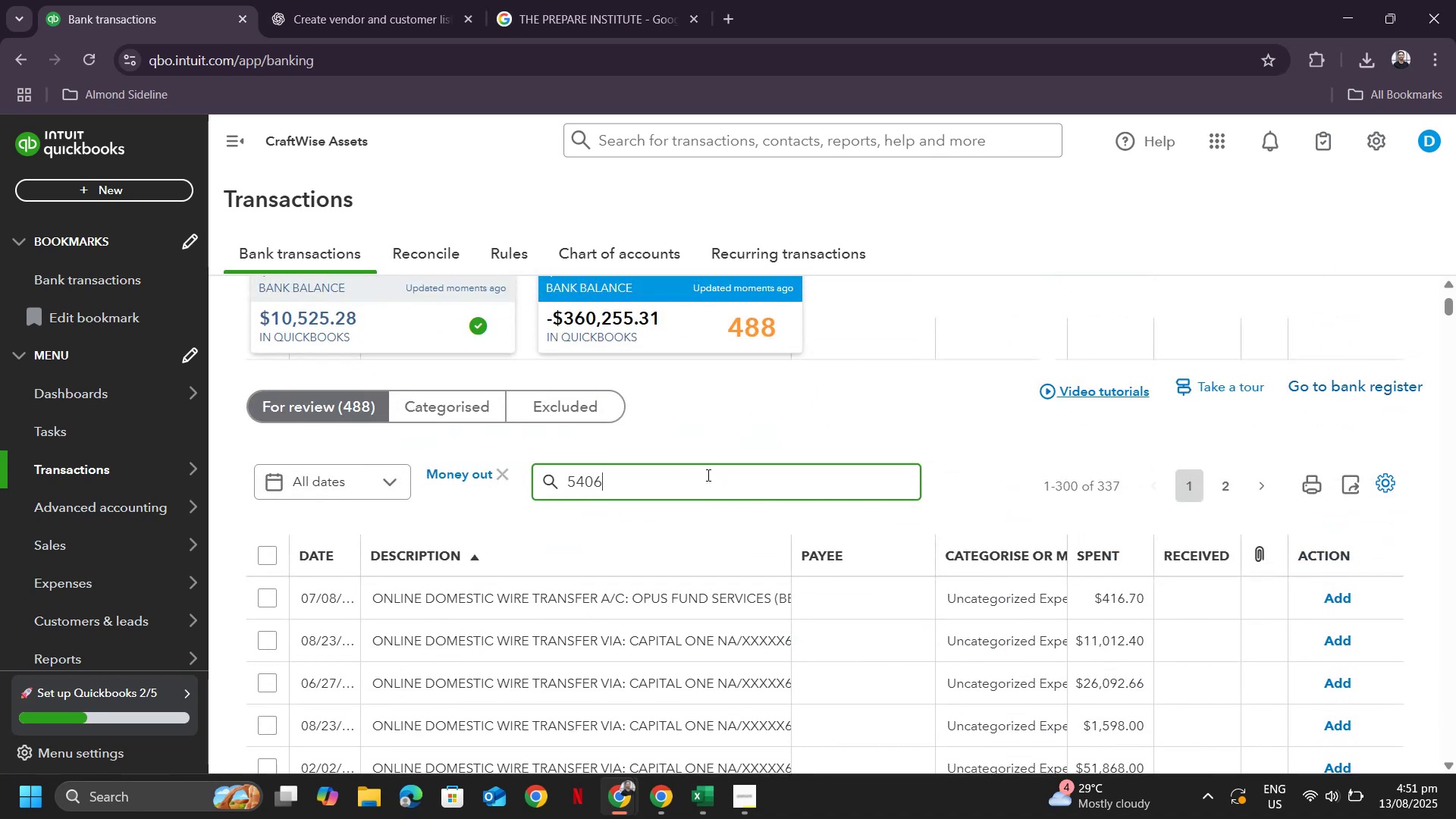 
key(NumpadEnter)
 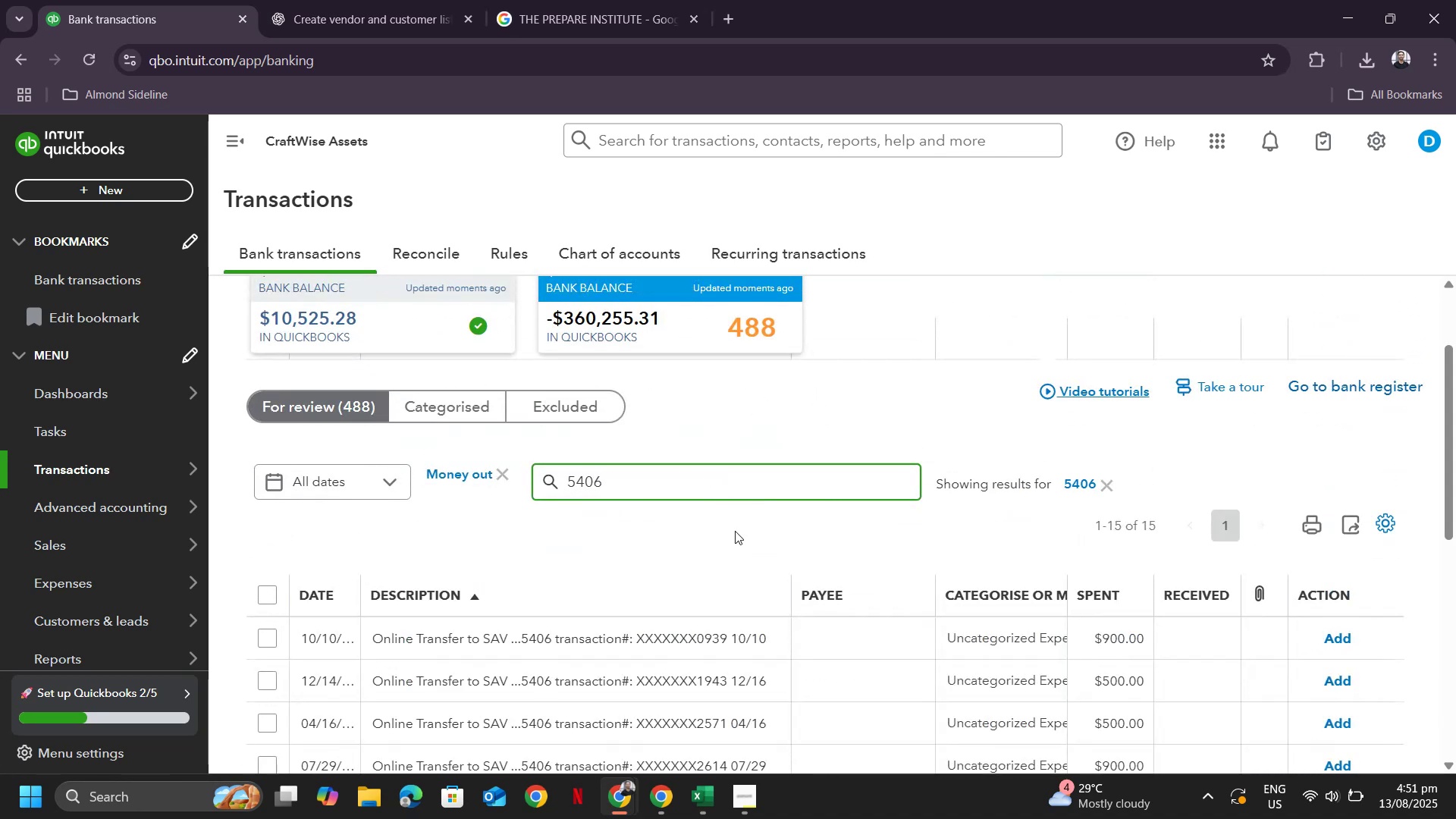 
scroll: coordinate [642, 509], scroll_direction: up, amount: 1.0
 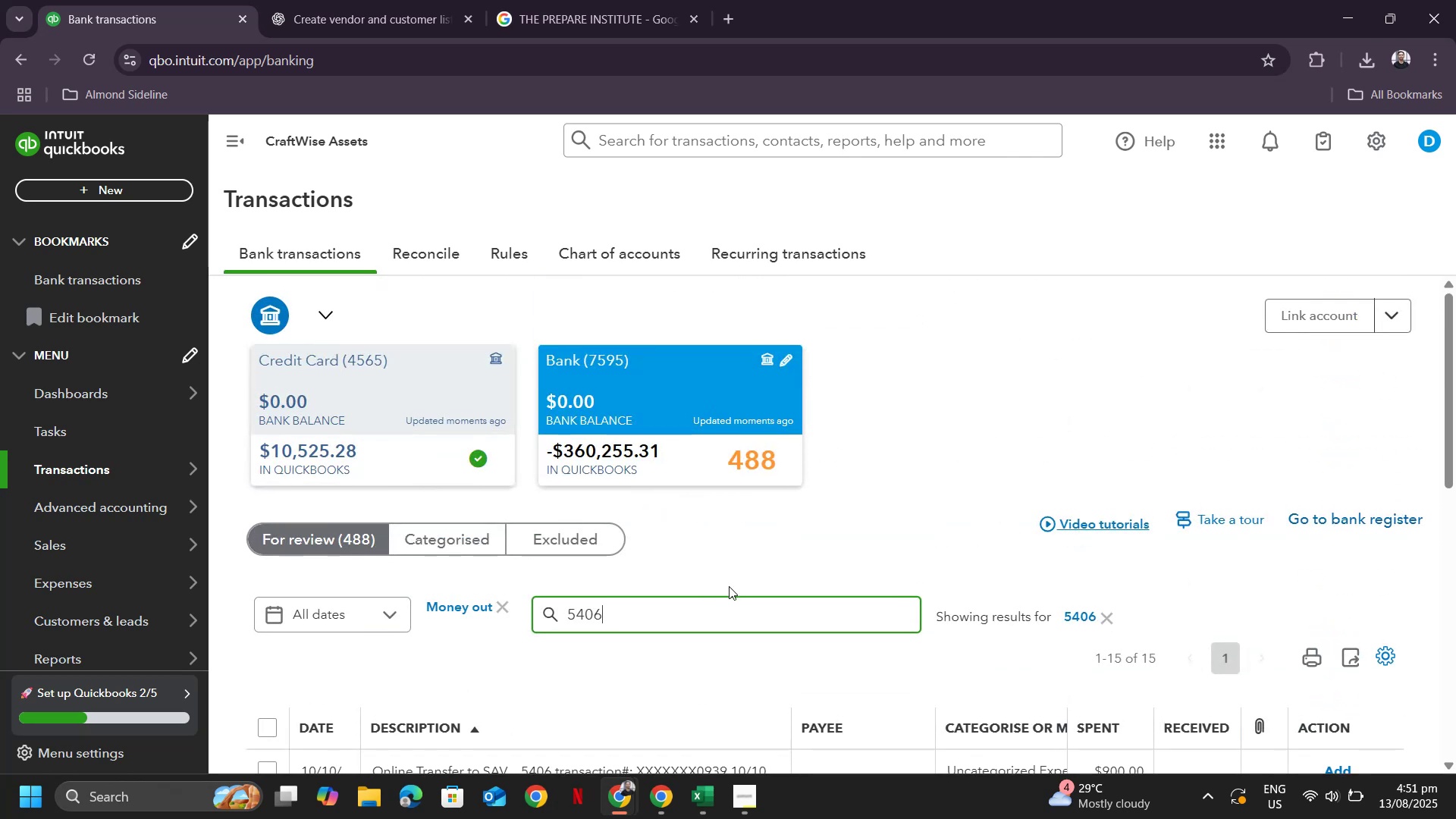 
scroll: coordinate [737, 593], scroll_direction: down, amount: 1.0
 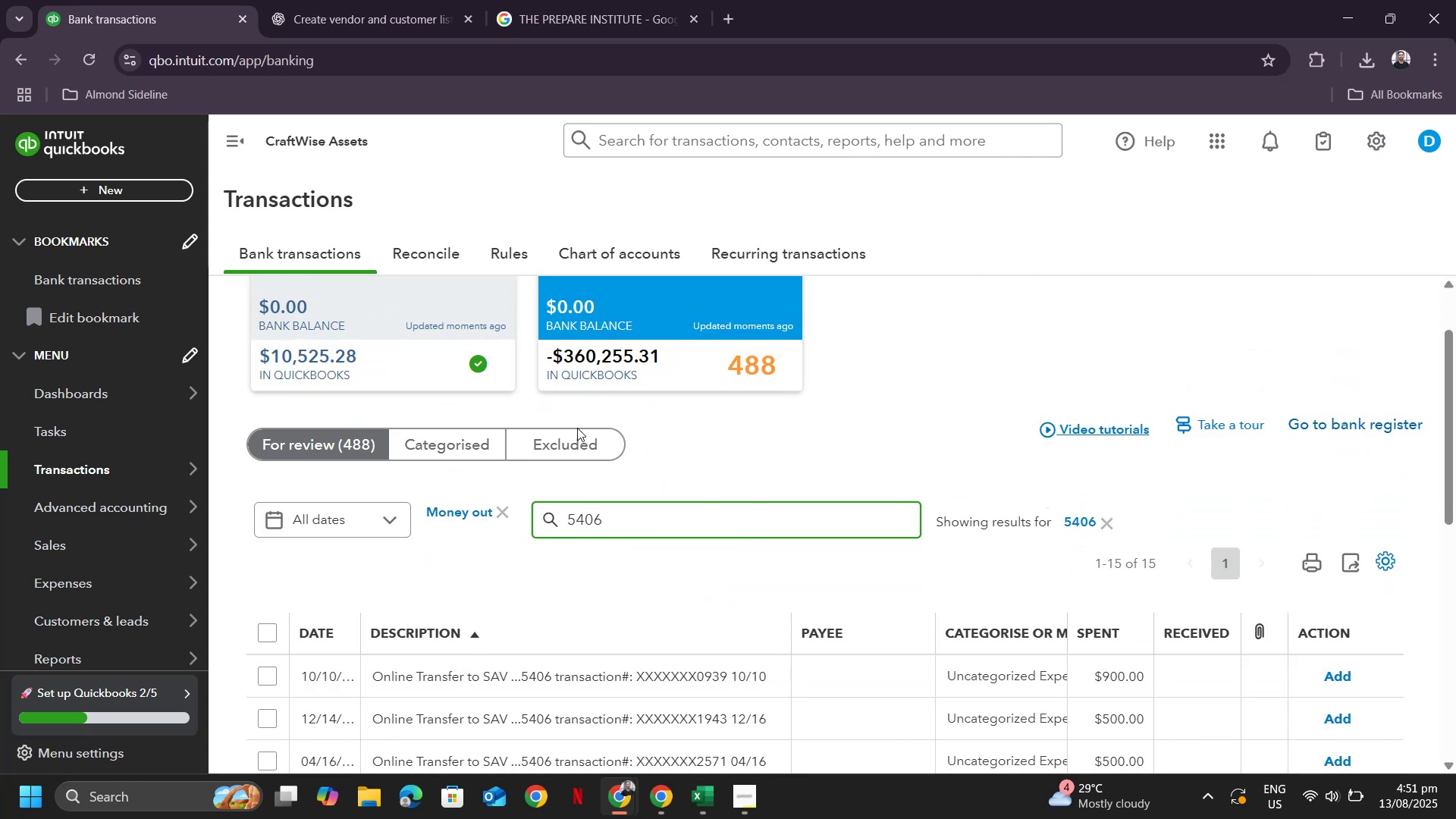 
left_click([260, 635])
 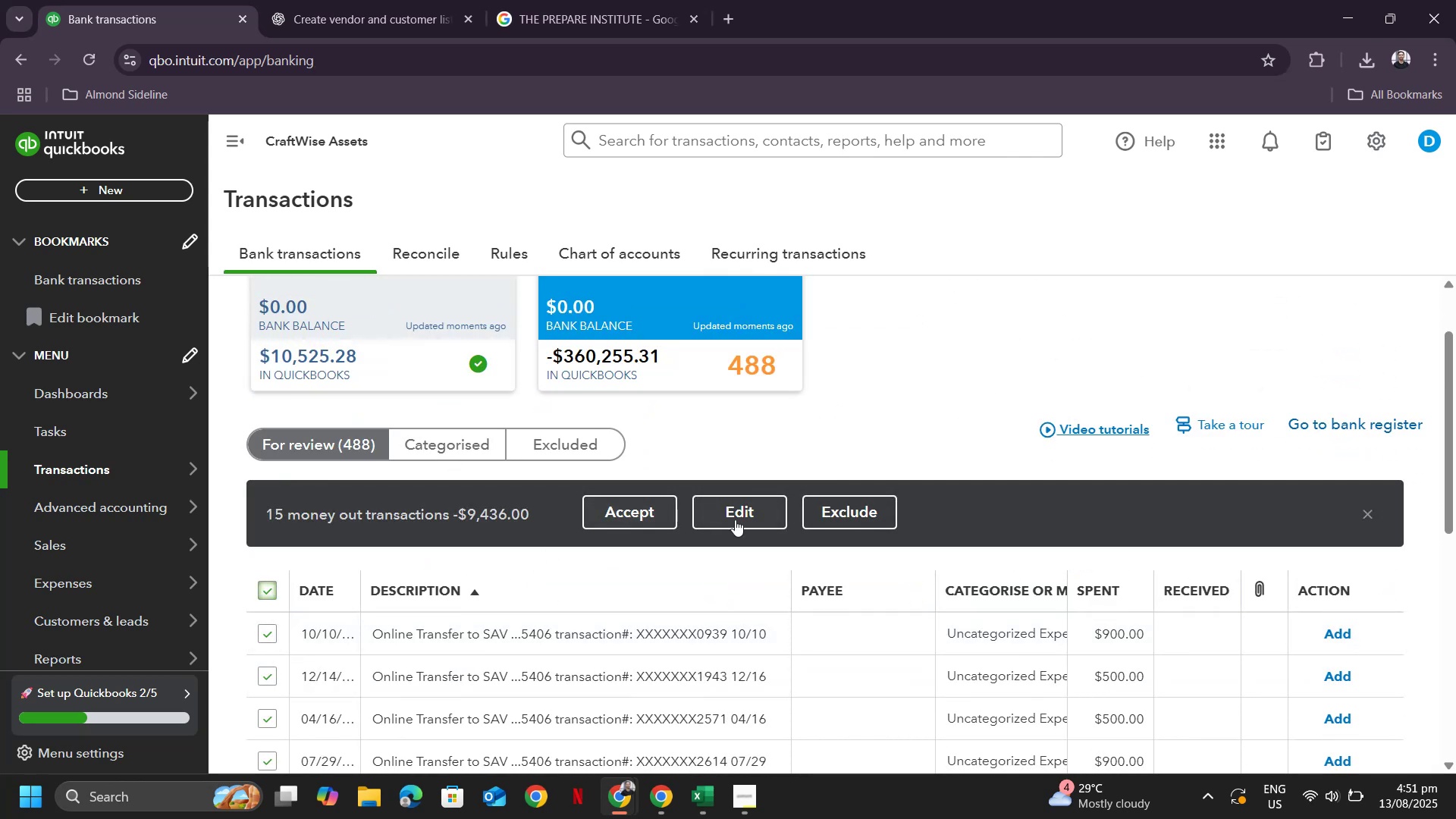 
left_click([746, 517])
 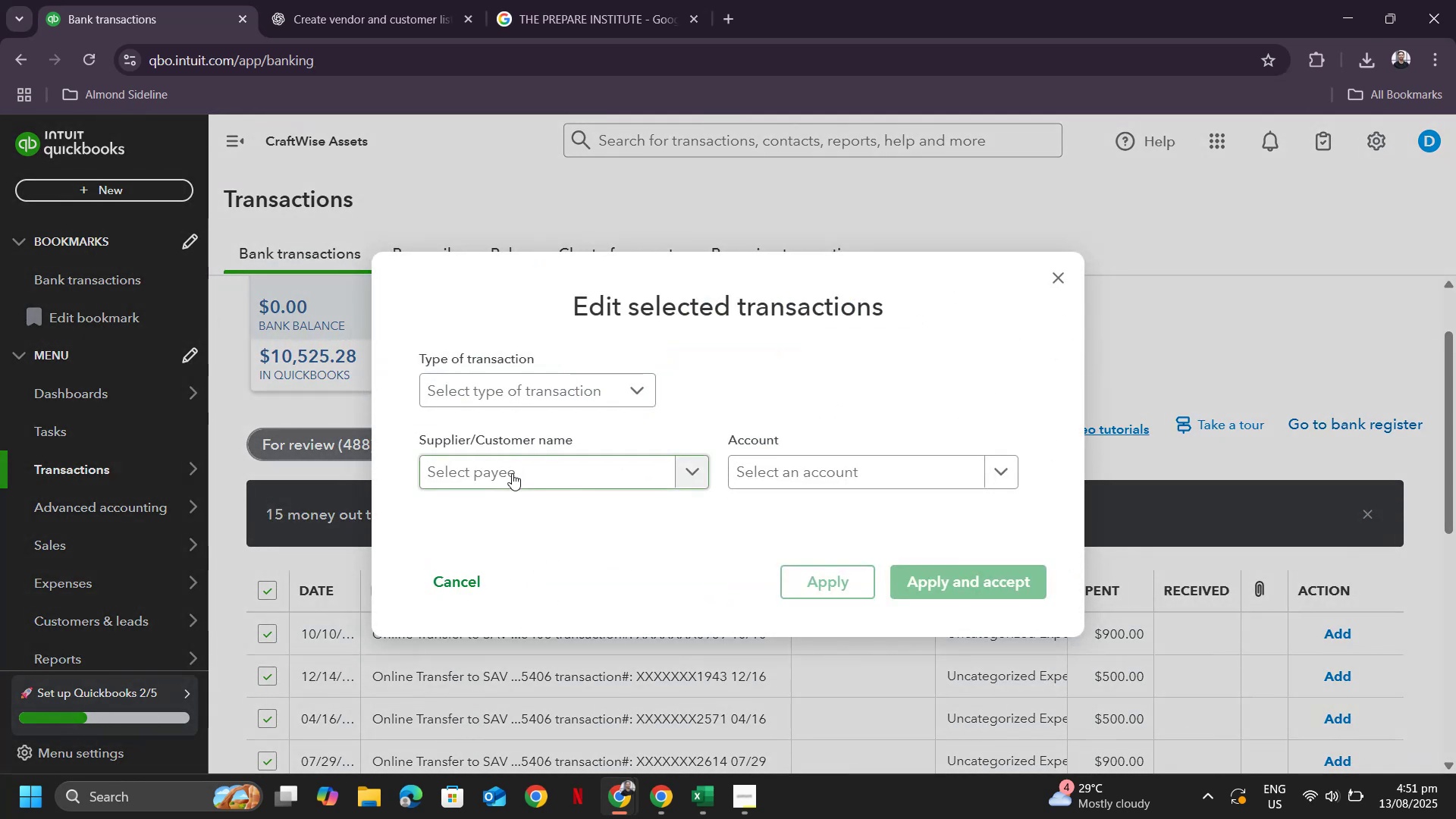 
left_click([513, 483])
 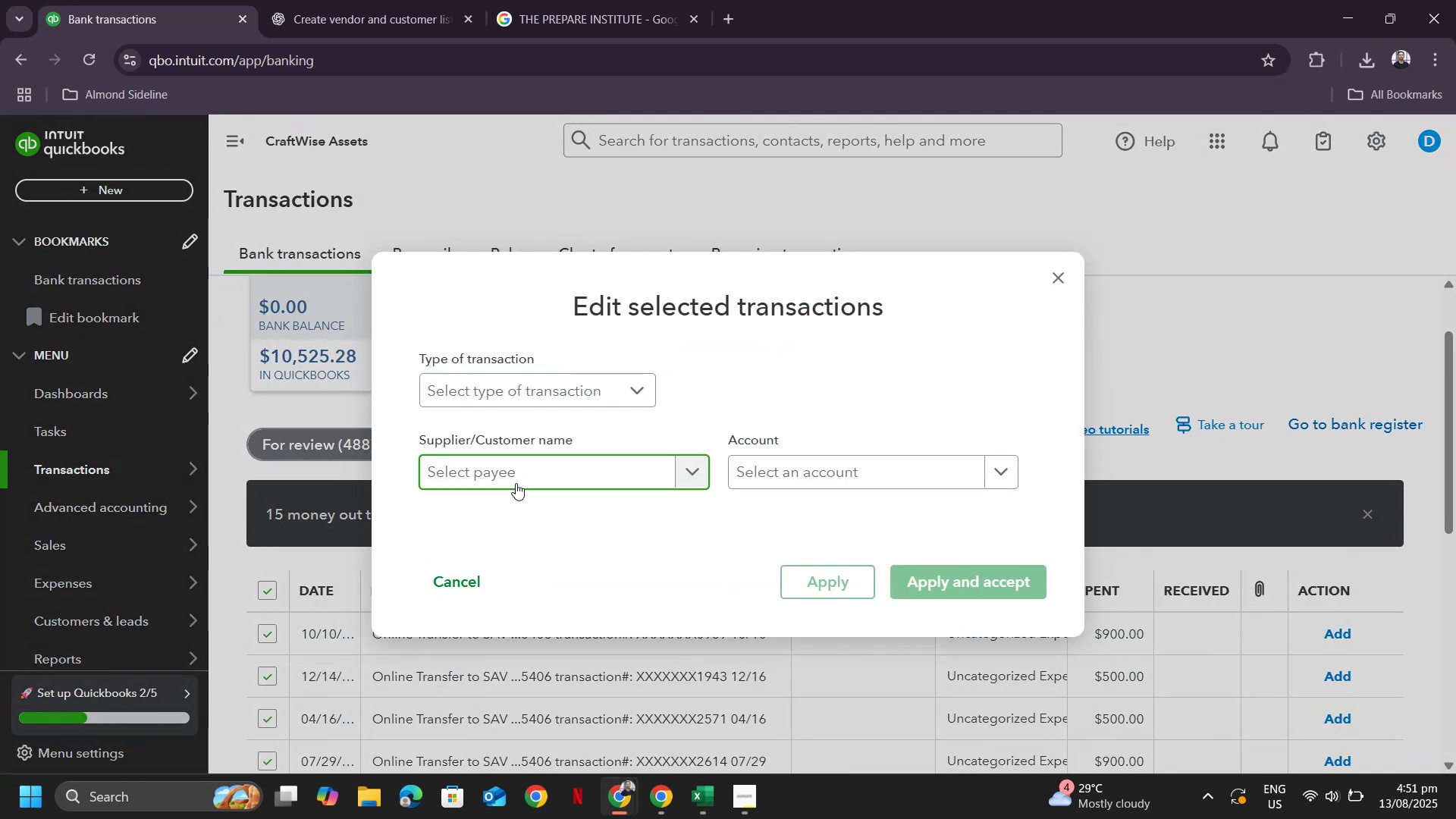 
type(Savings 5406)
 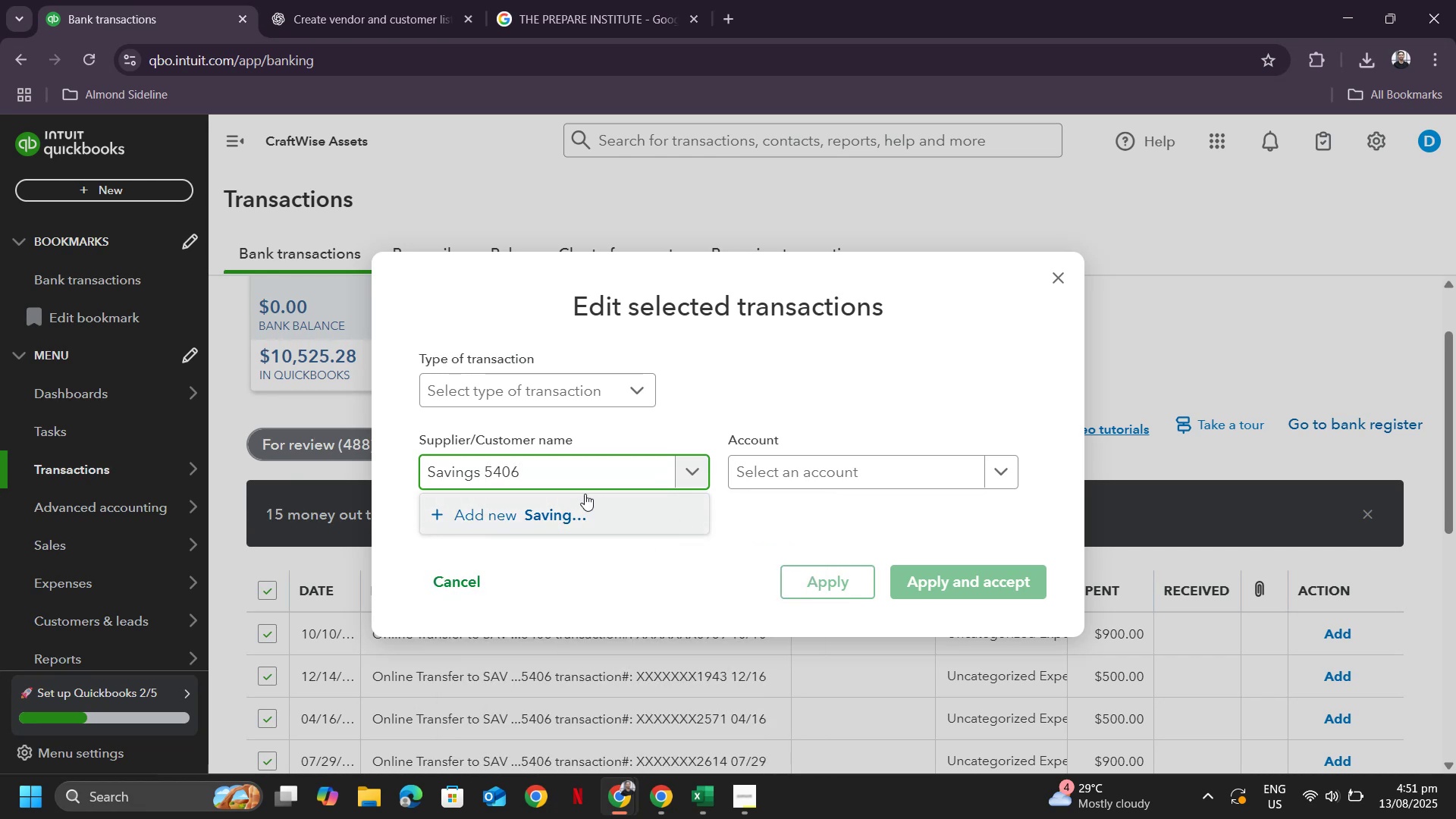 
left_click([597, 512])
 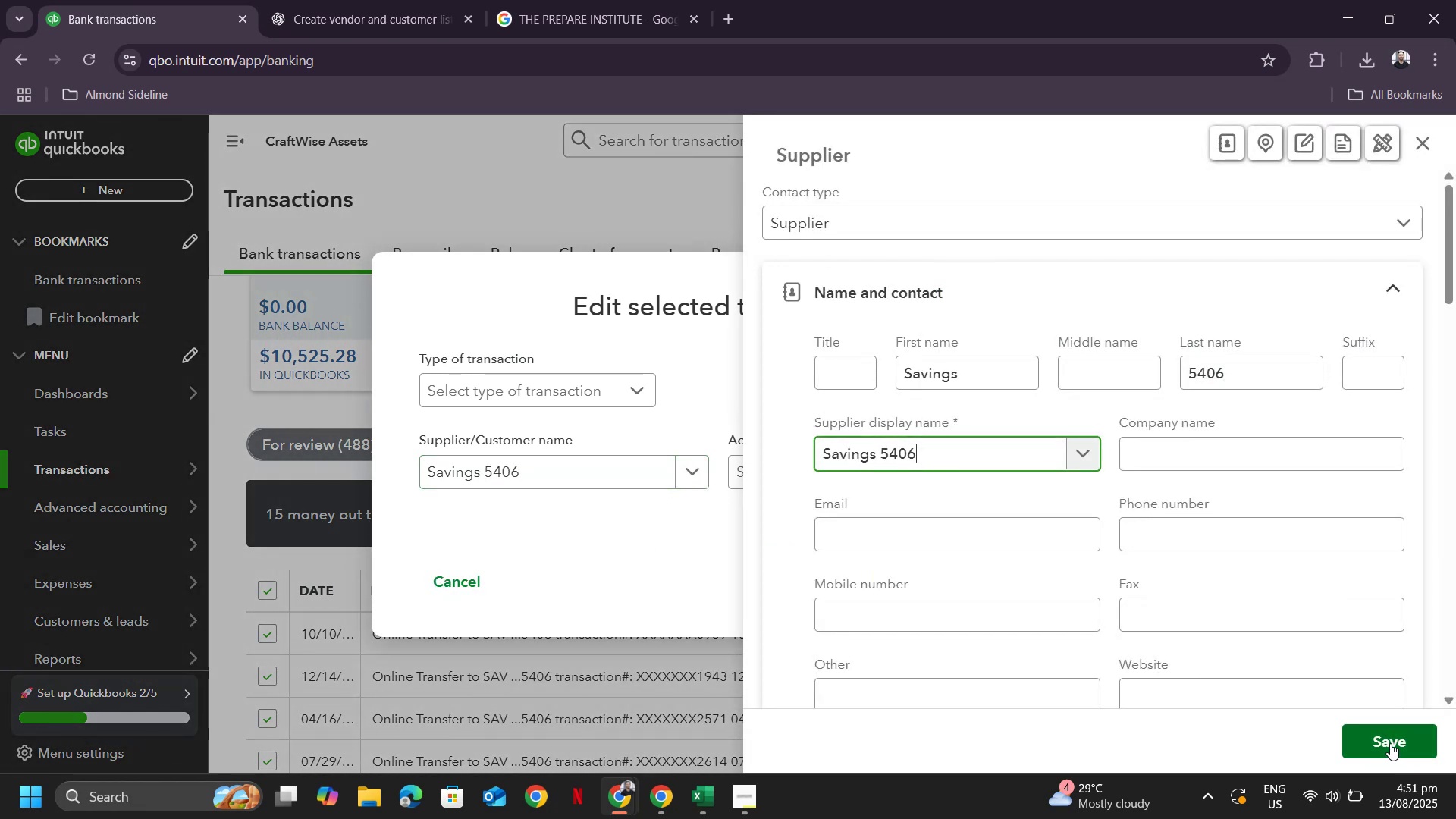 
left_click([1394, 739])
 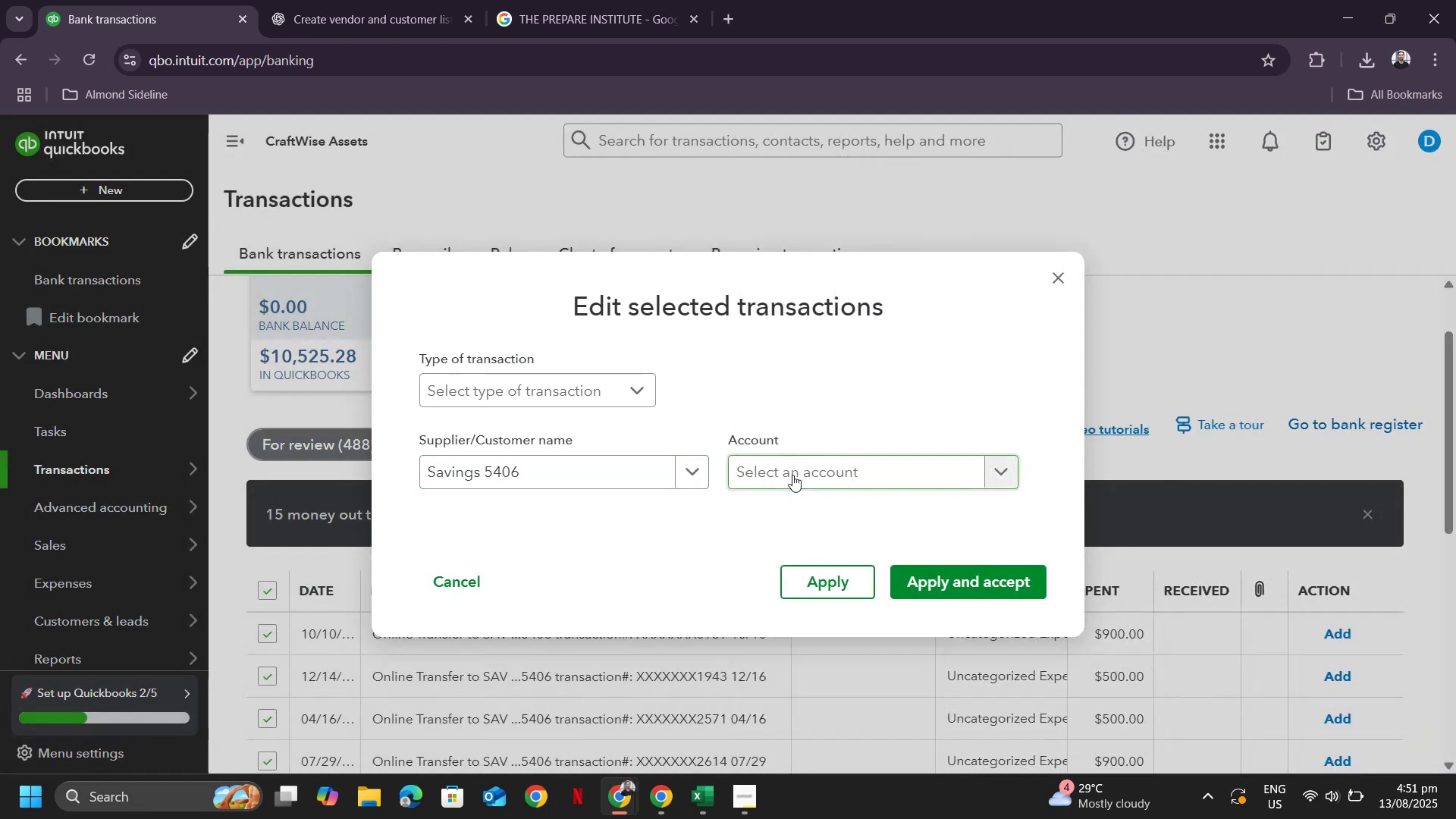 
left_click([792, 469])
 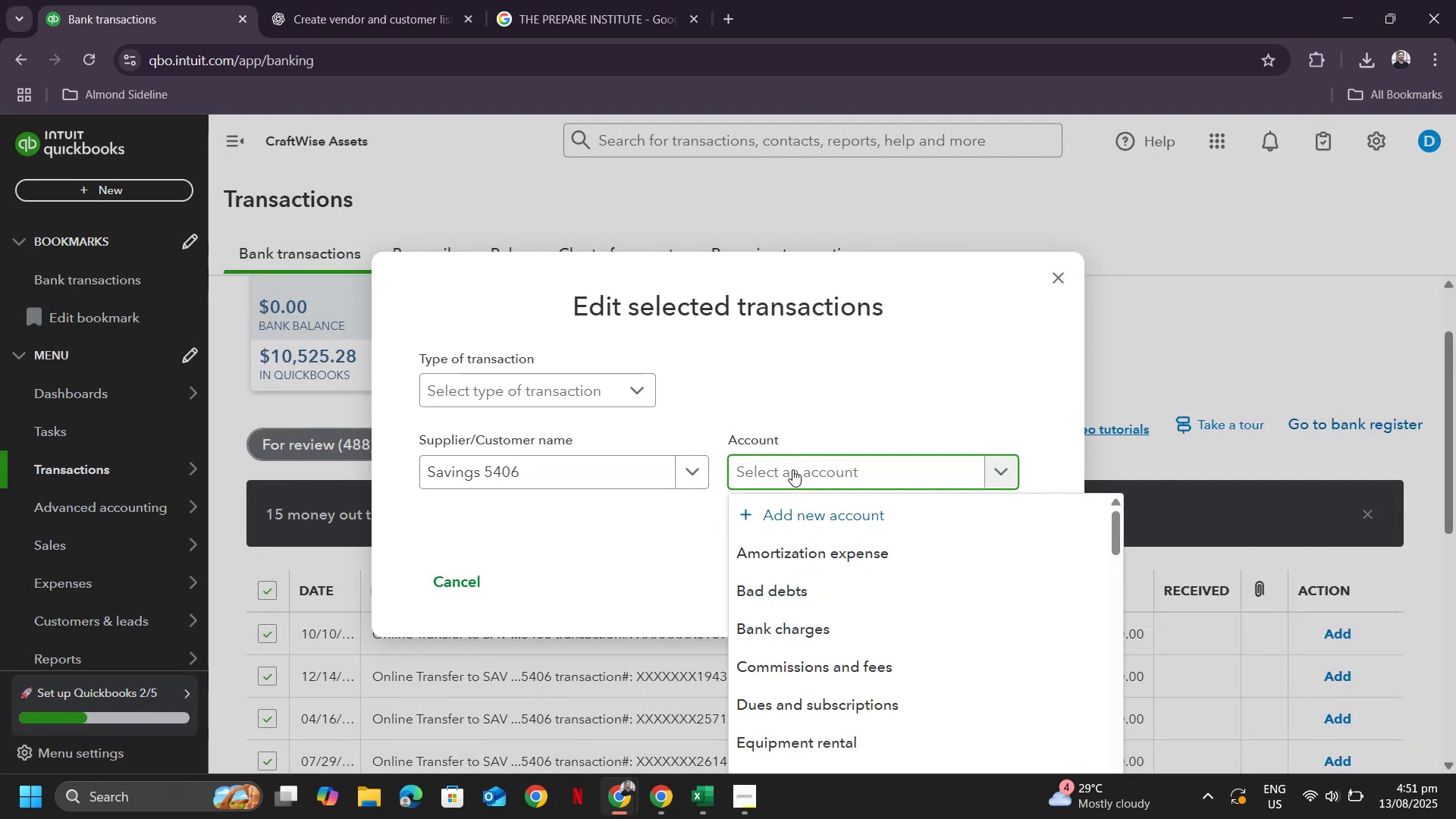 
key(F)
 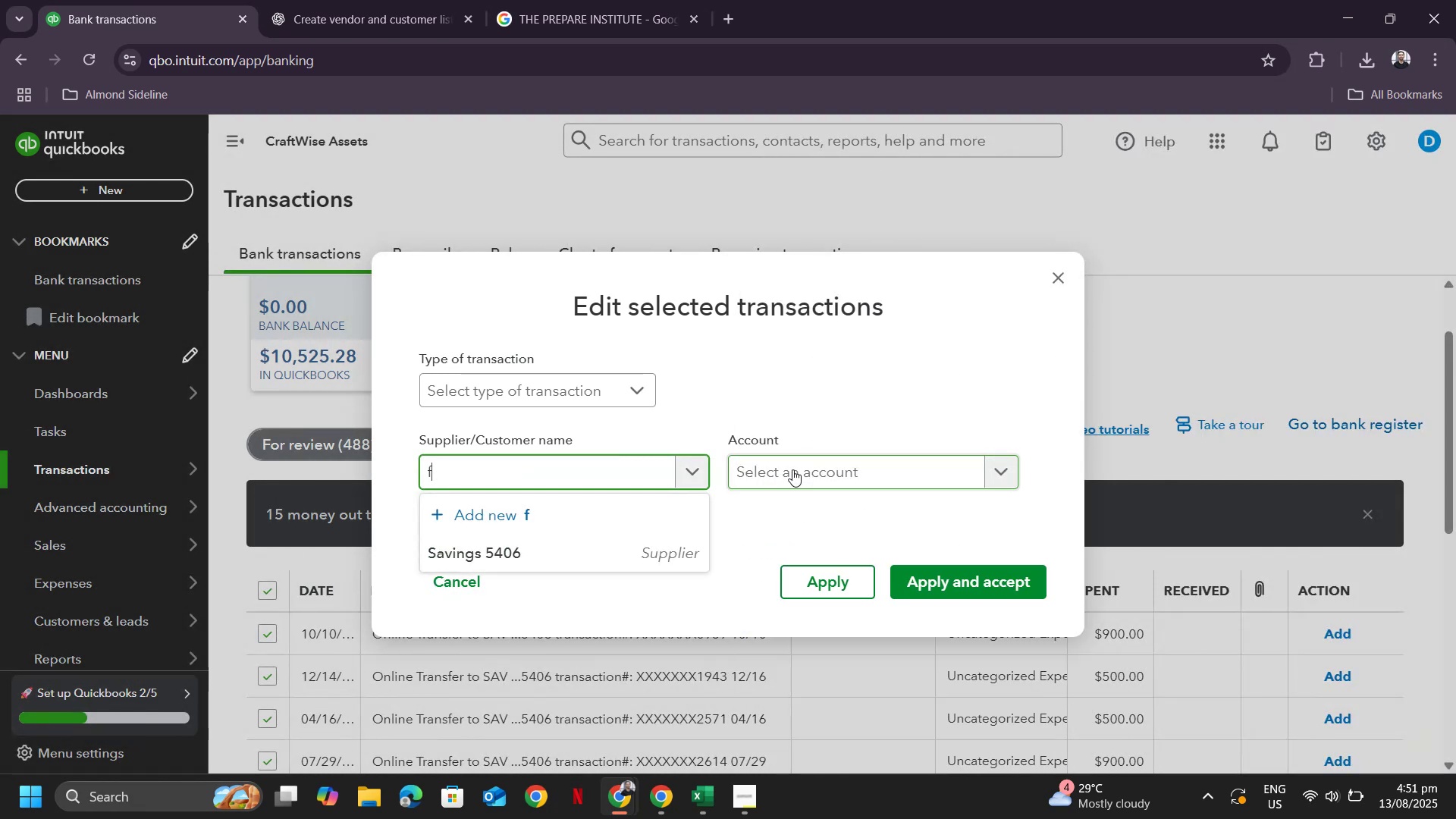 
key(Backspace)
 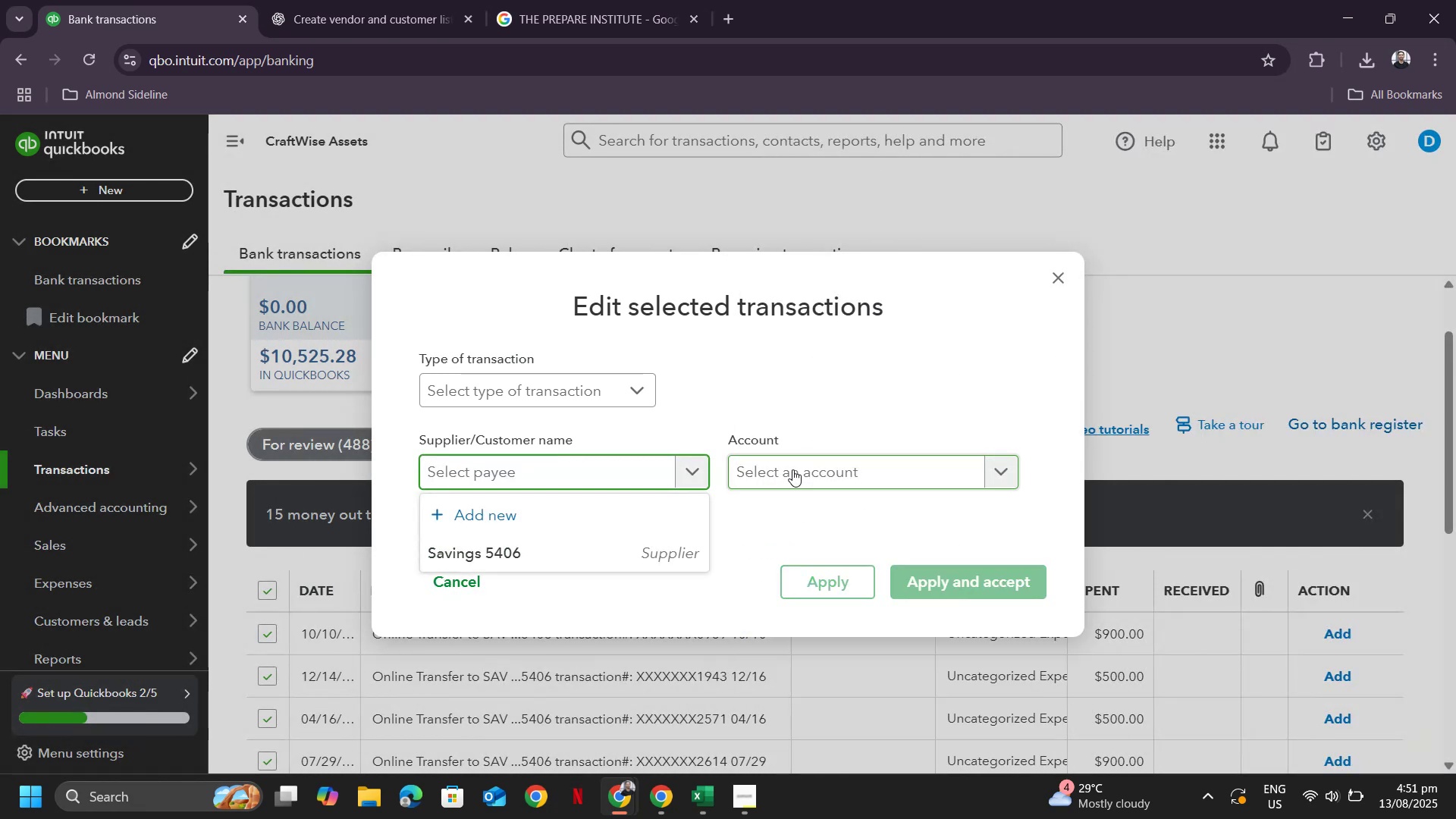 
key(Backspace)
 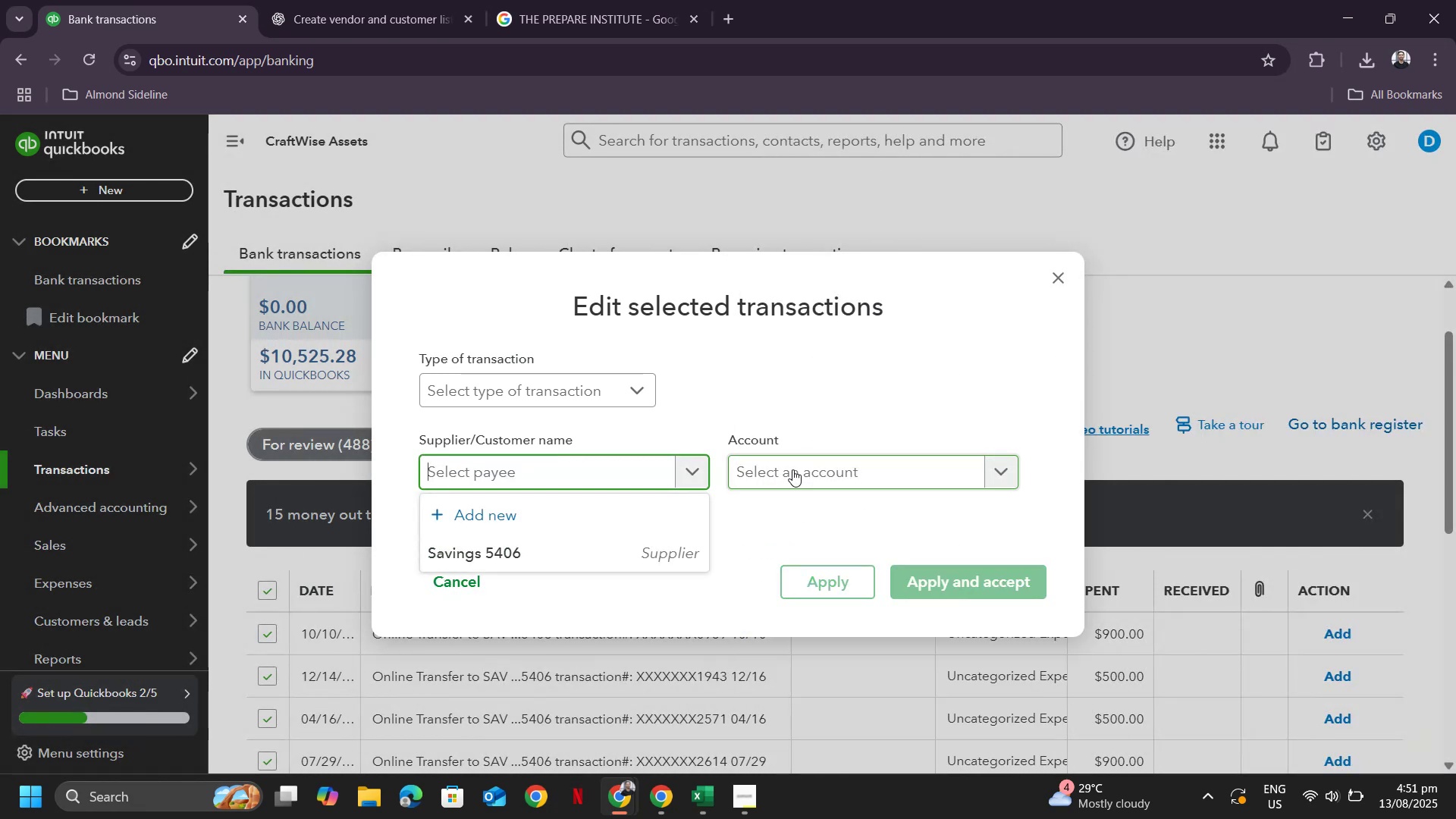 
key(ArrowDown)
 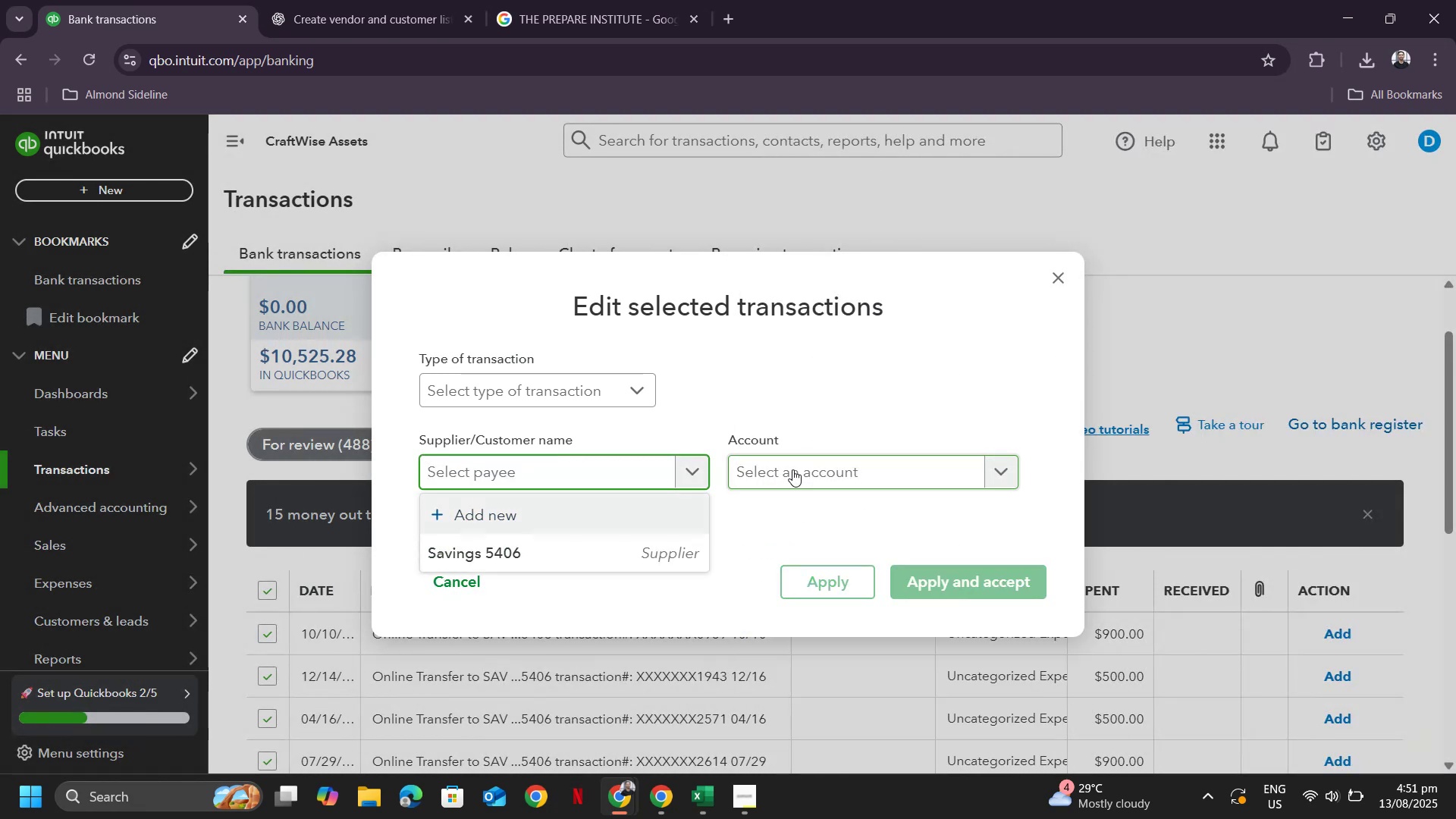 
key(ArrowDown)
 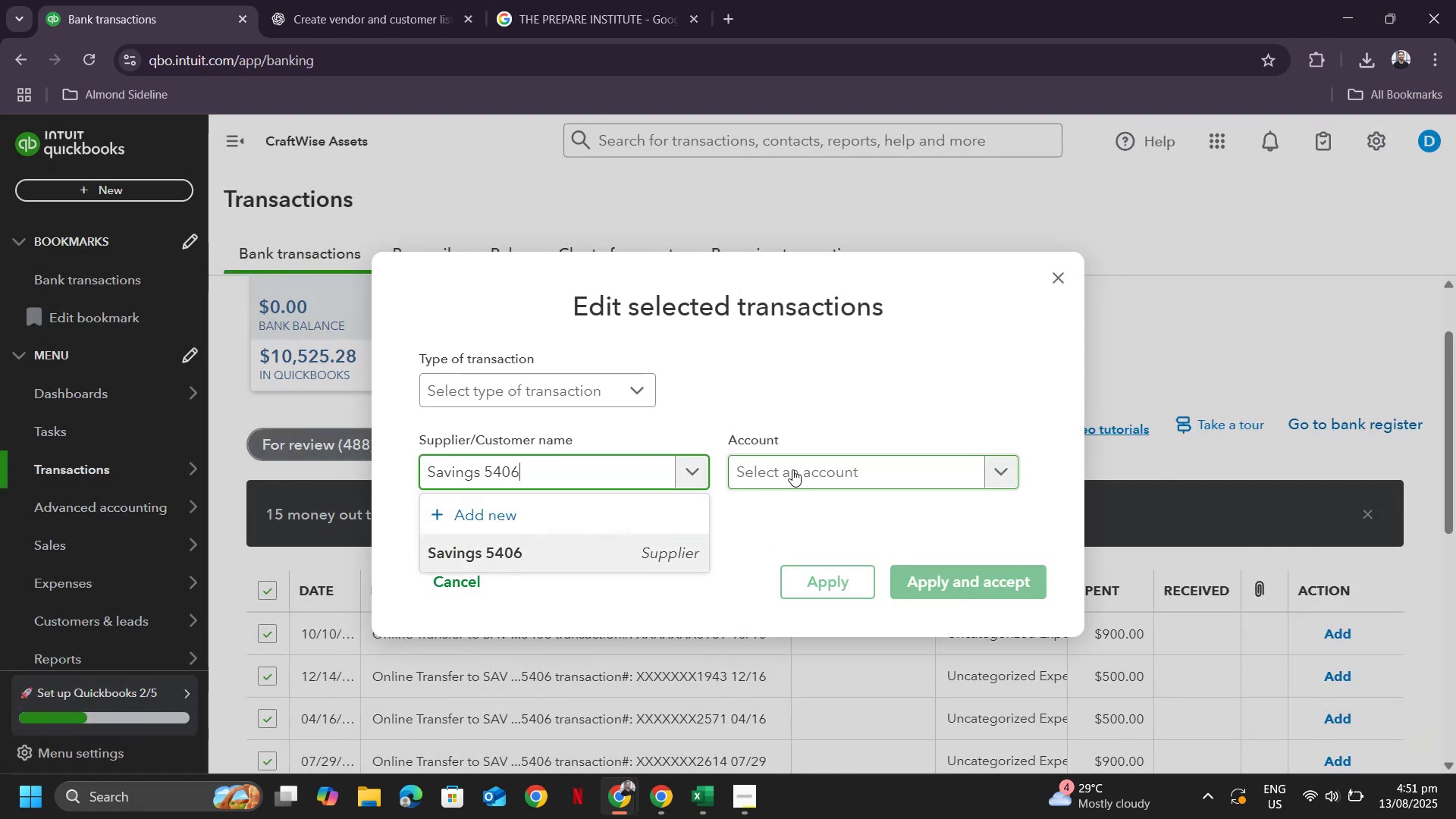 
key(Enter)
 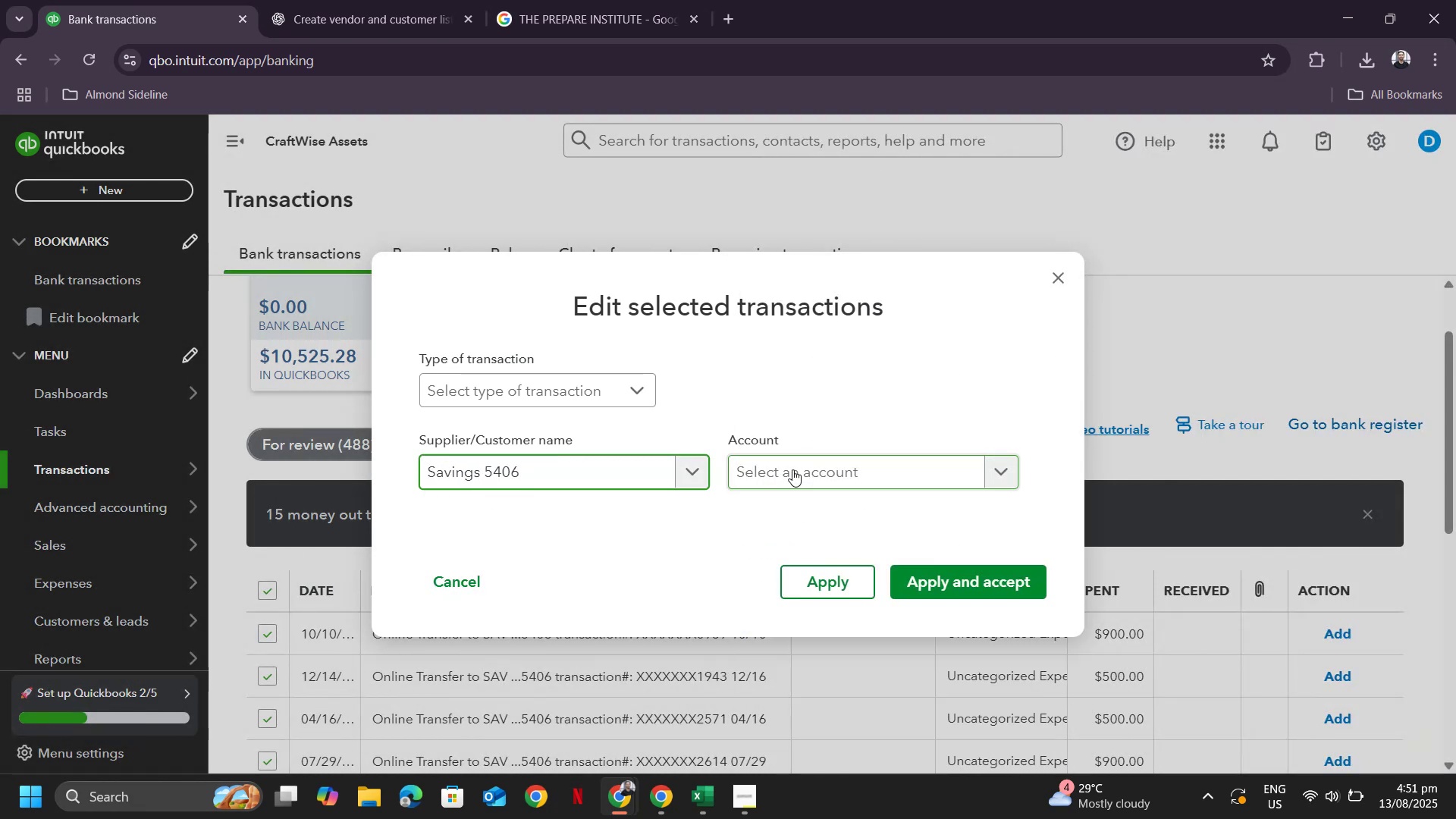 
left_click([792, 469])
 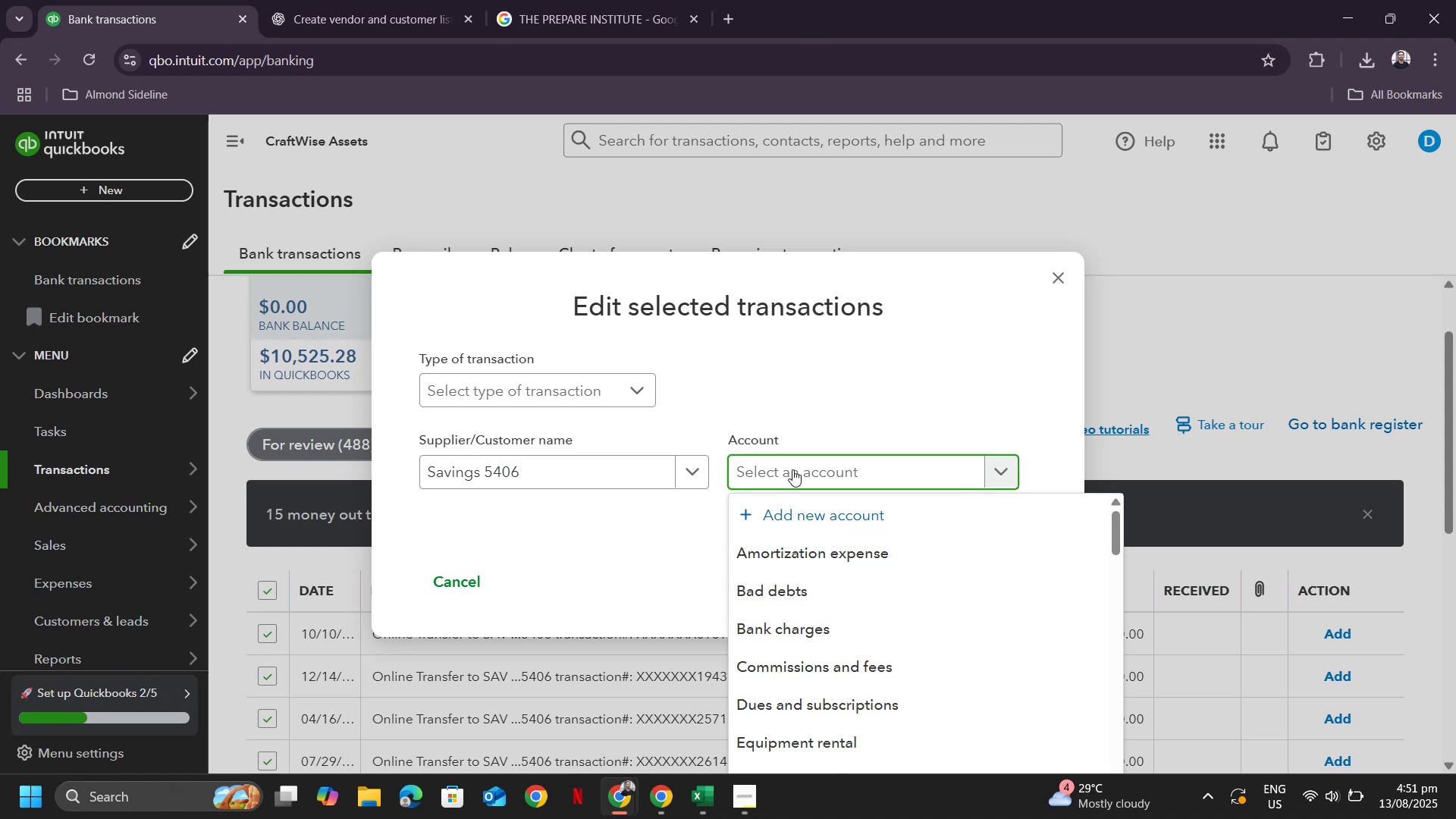 
type(gene)
 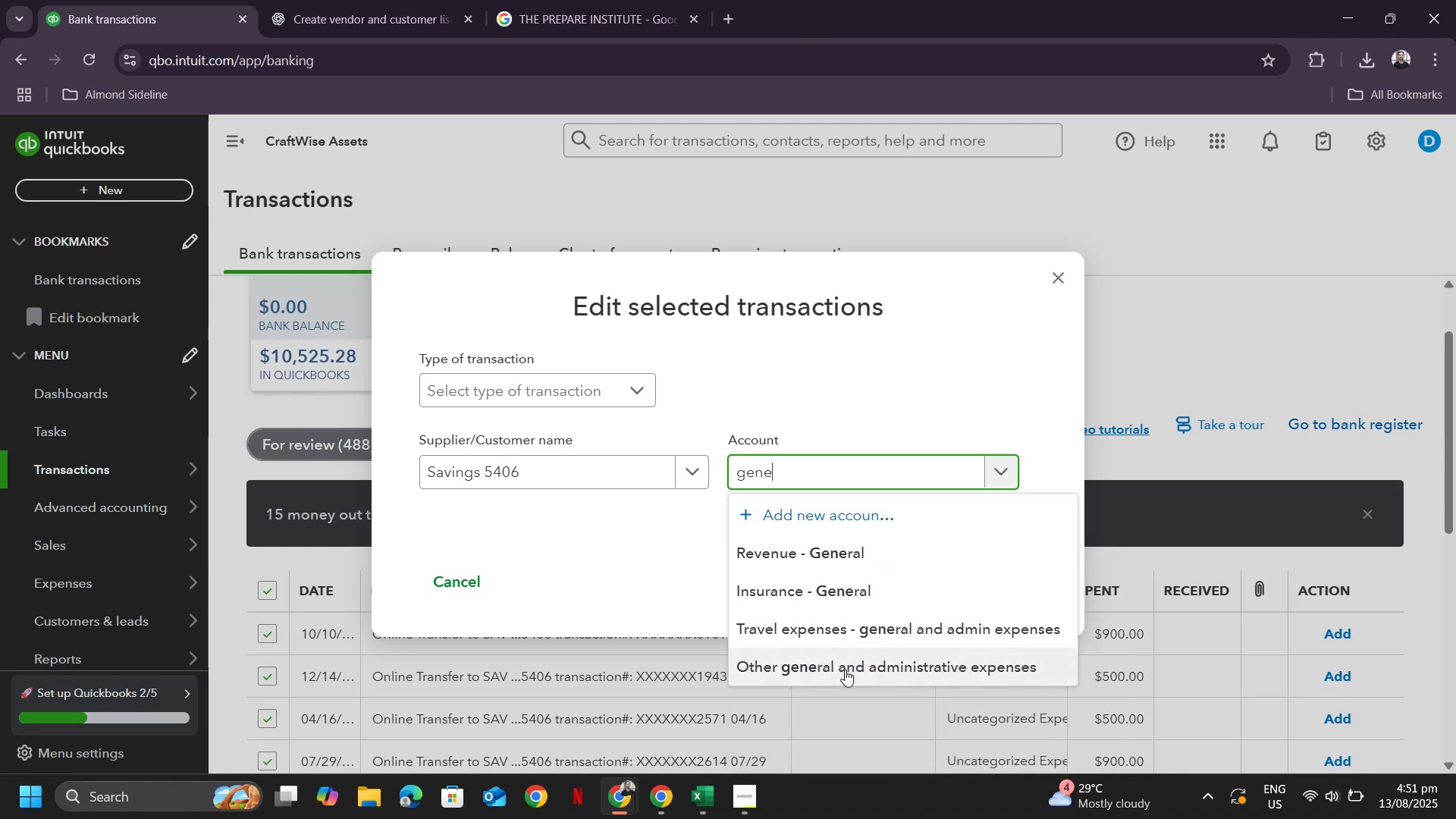 
left_click([845, 670])
 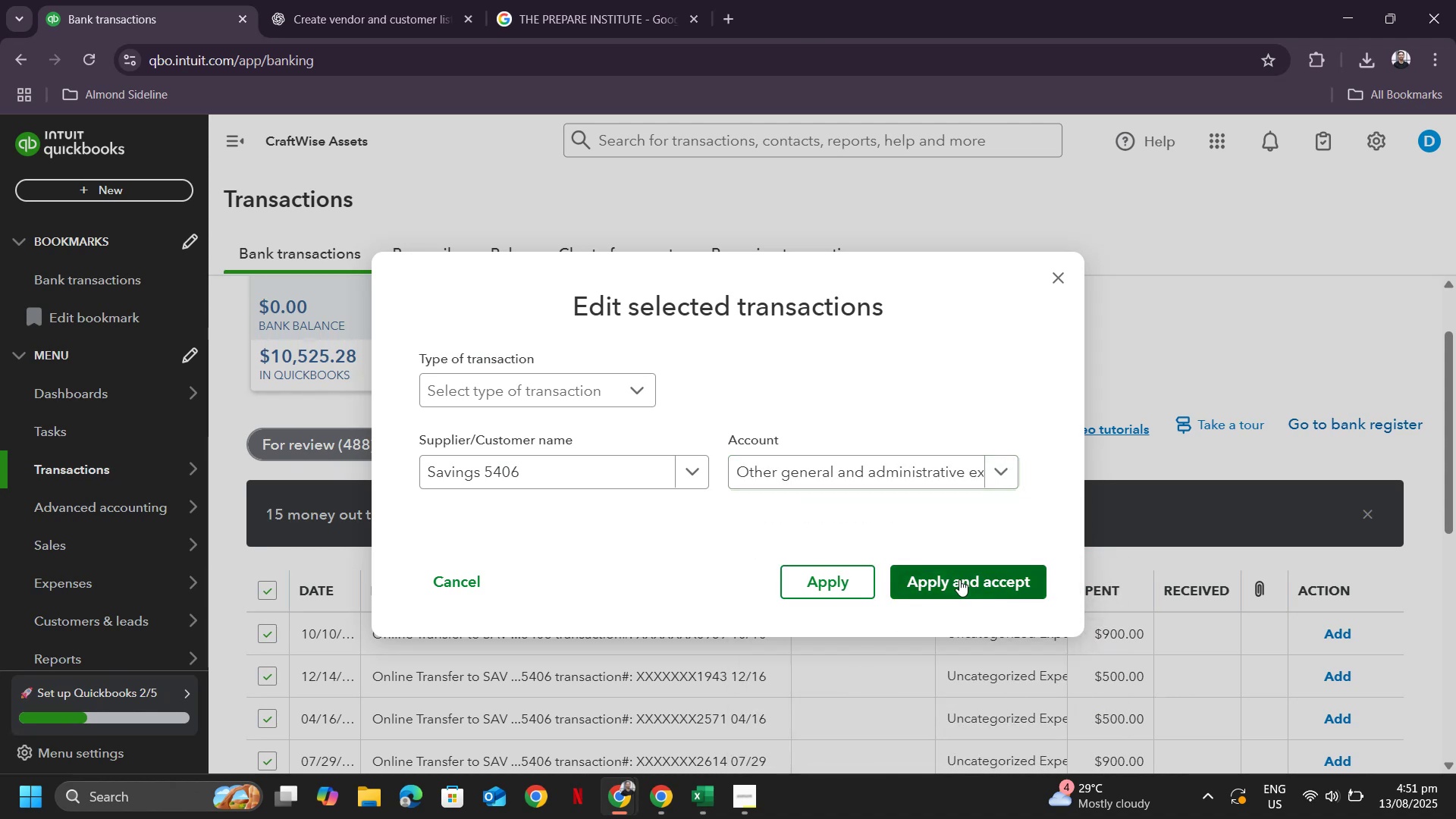 
left_click([959, 579])
 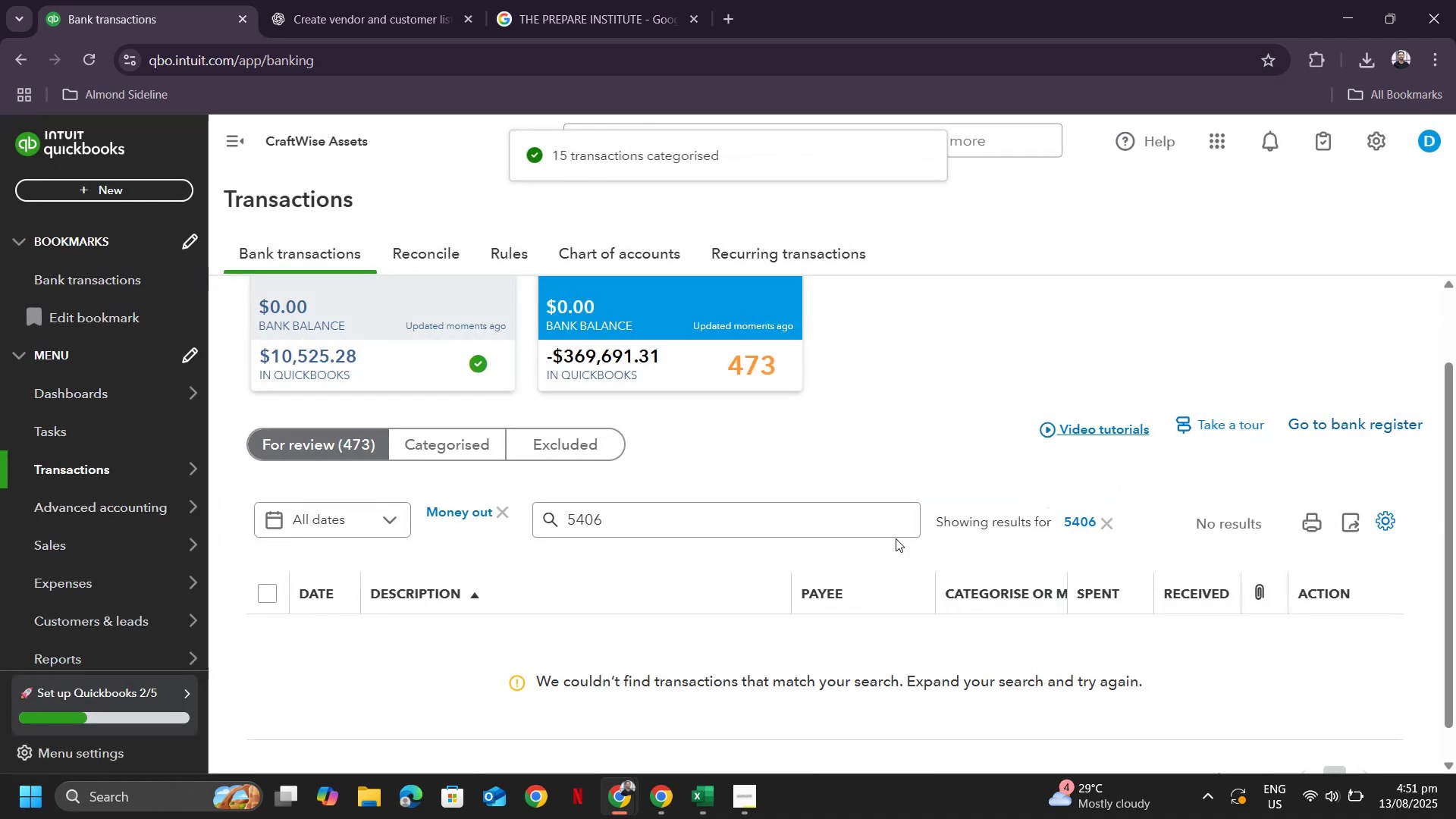 
left_click([1106, 529])
 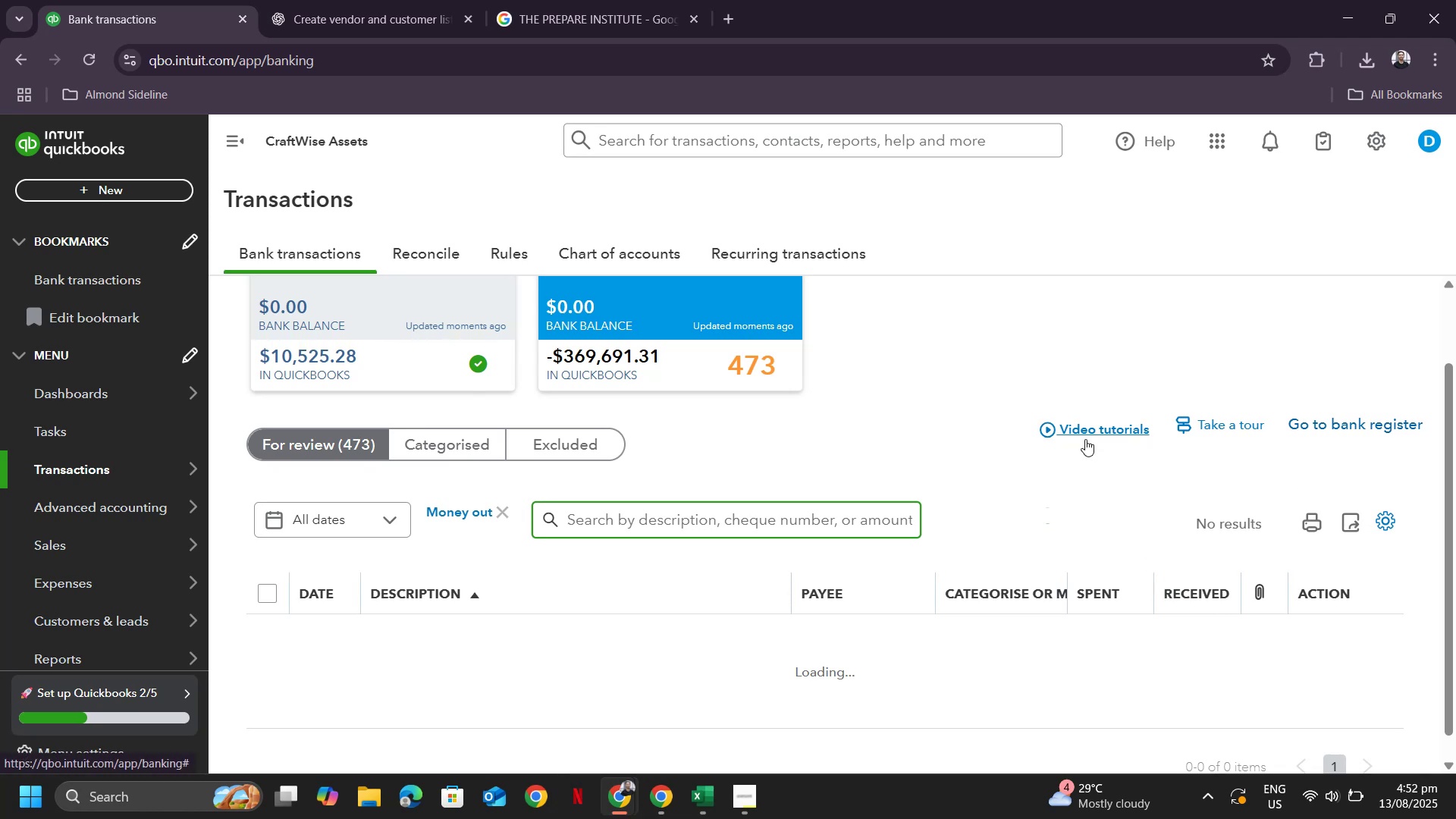 
wait(25.09)
 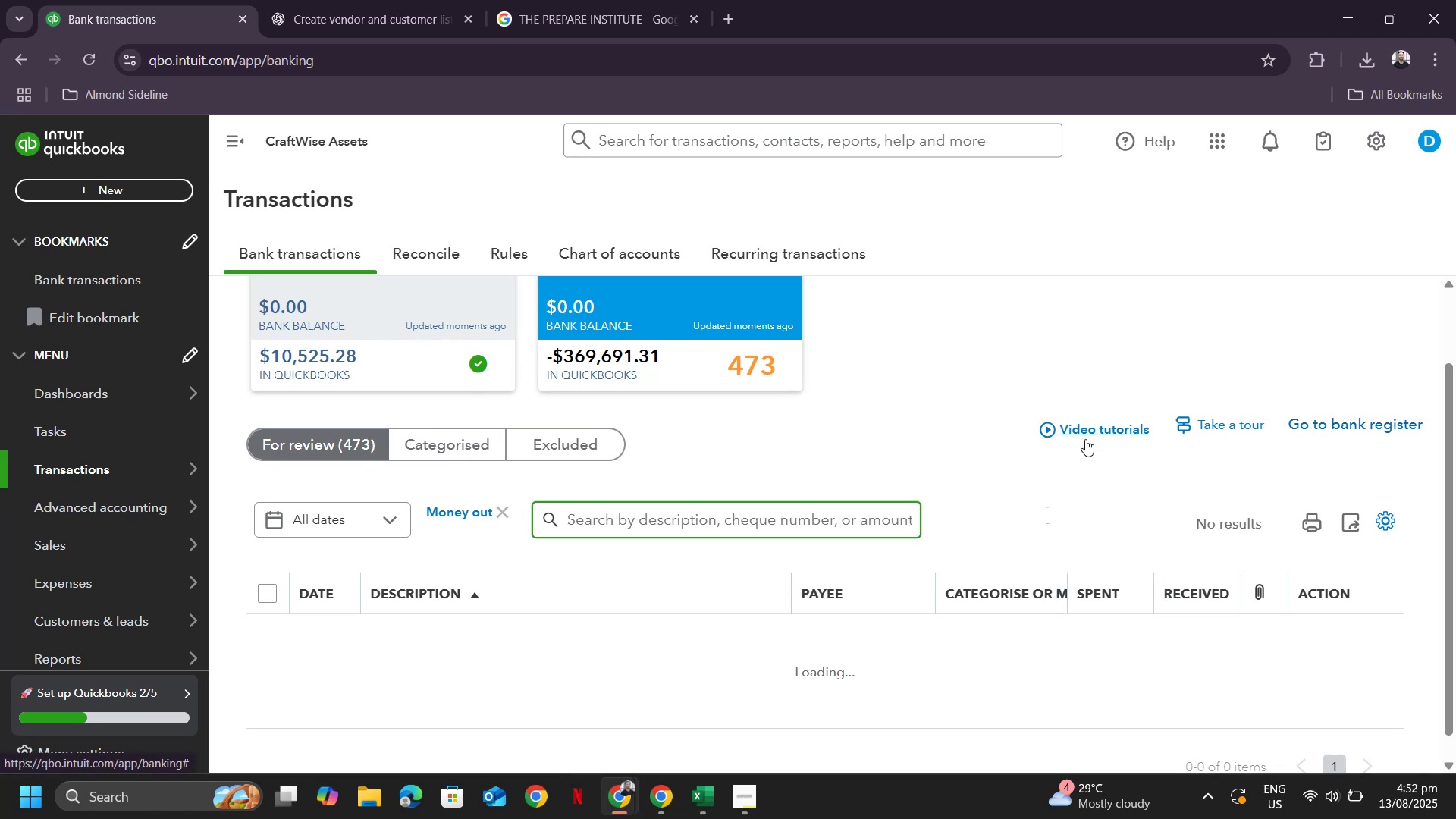 
scroll: coordinate [1042, 470], scroll_direction: down, amount: 10.0
 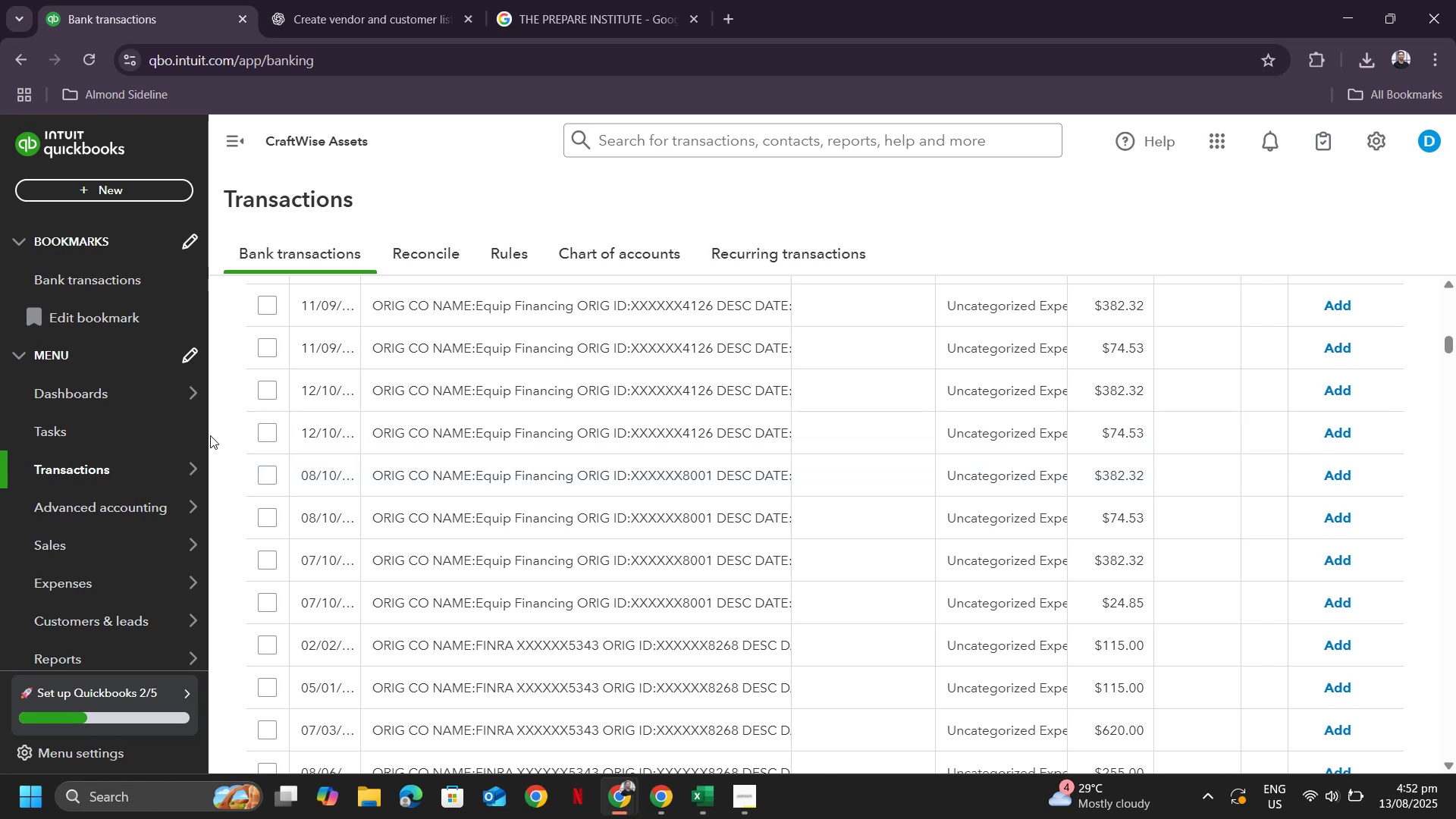 
left_click([436, 513])
 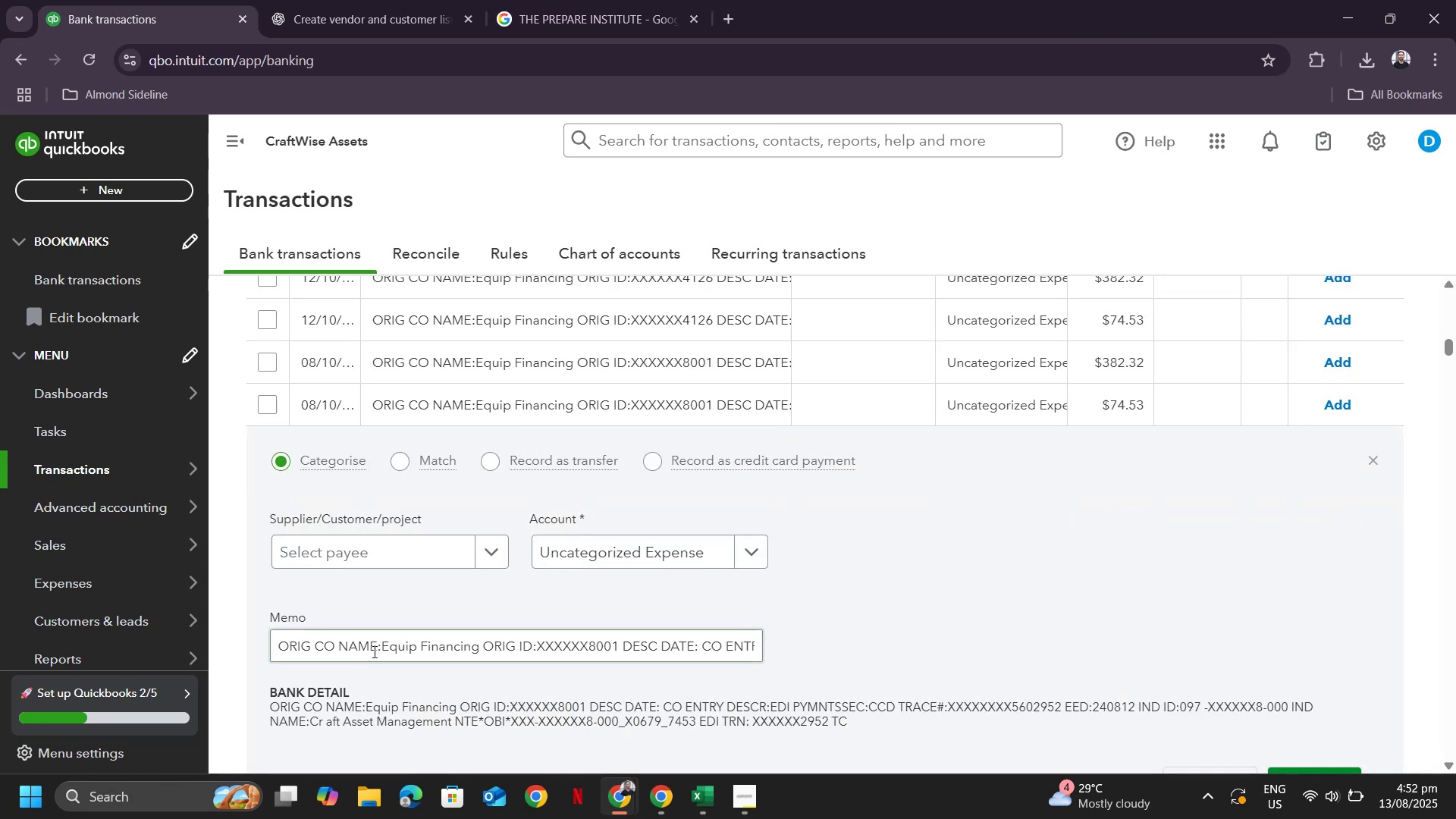 
left_click_drag(start_coordinate=[375, 644], to_coordinate=[262, 639])
 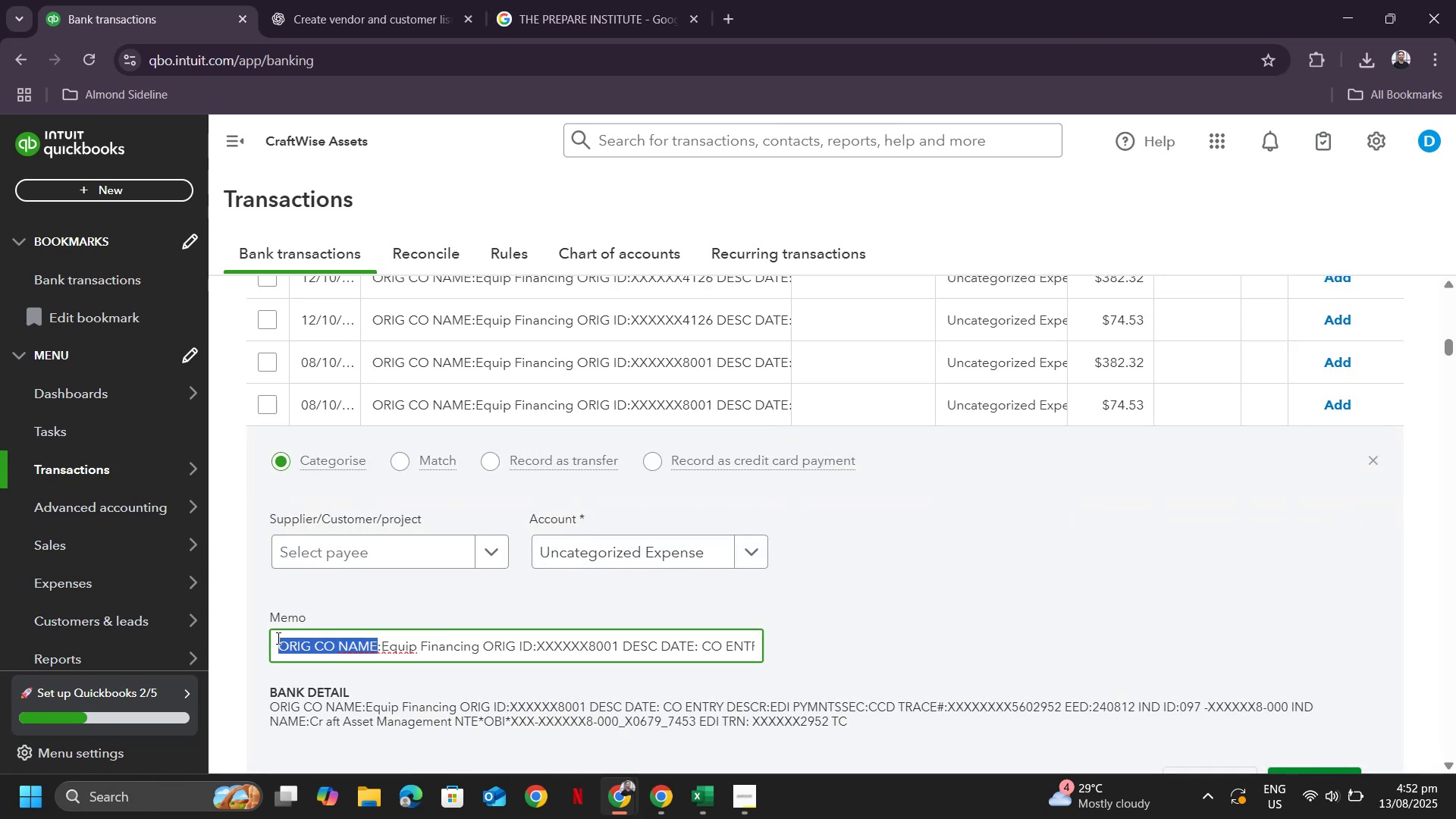 
key(Control+ControlLeft)
 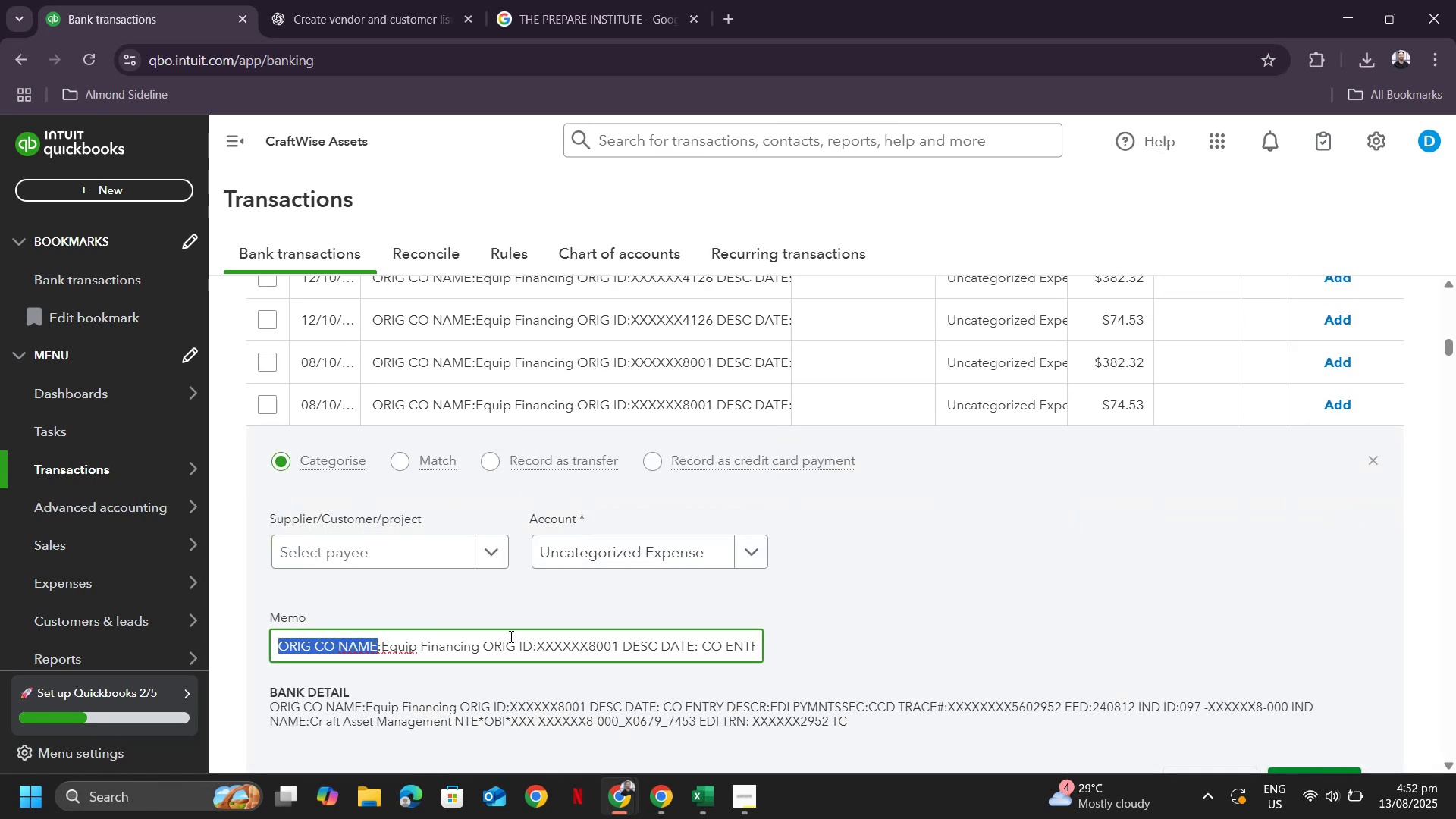 
key(Control+C)
 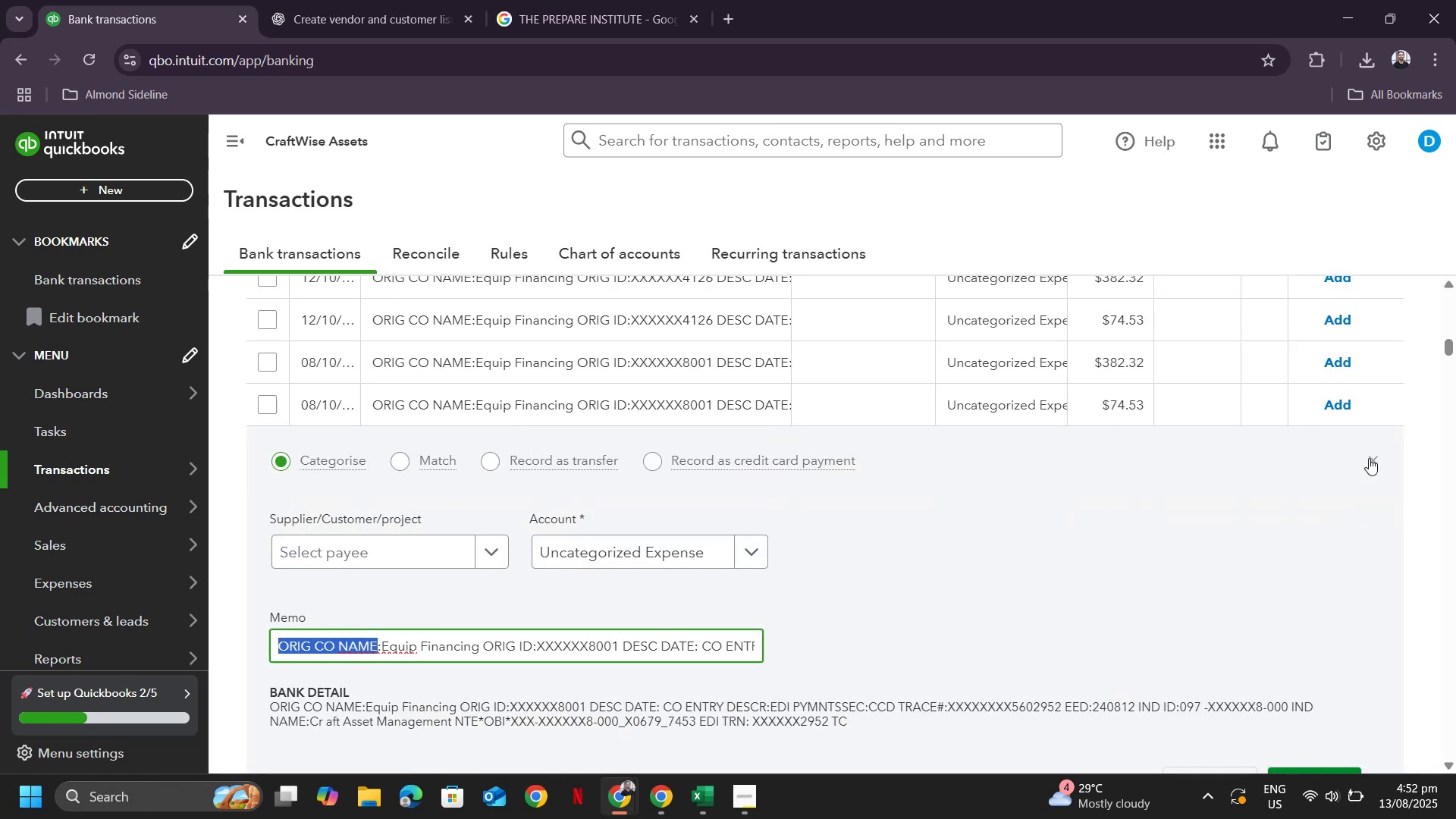 
left_click([1374, 459])
 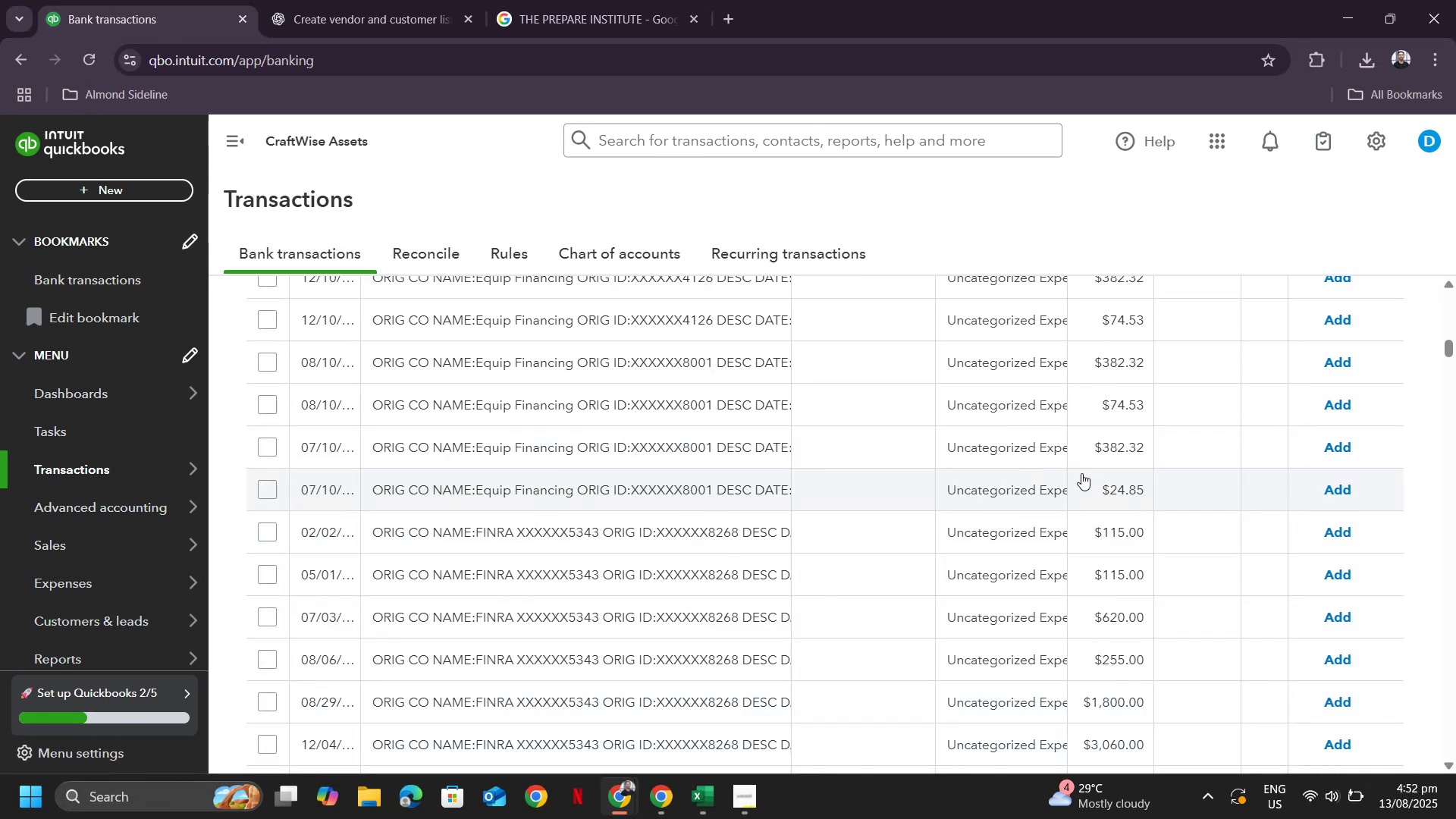 
scroll: coordinate [814, 434], scroll_direction: up, amount: 18.0
 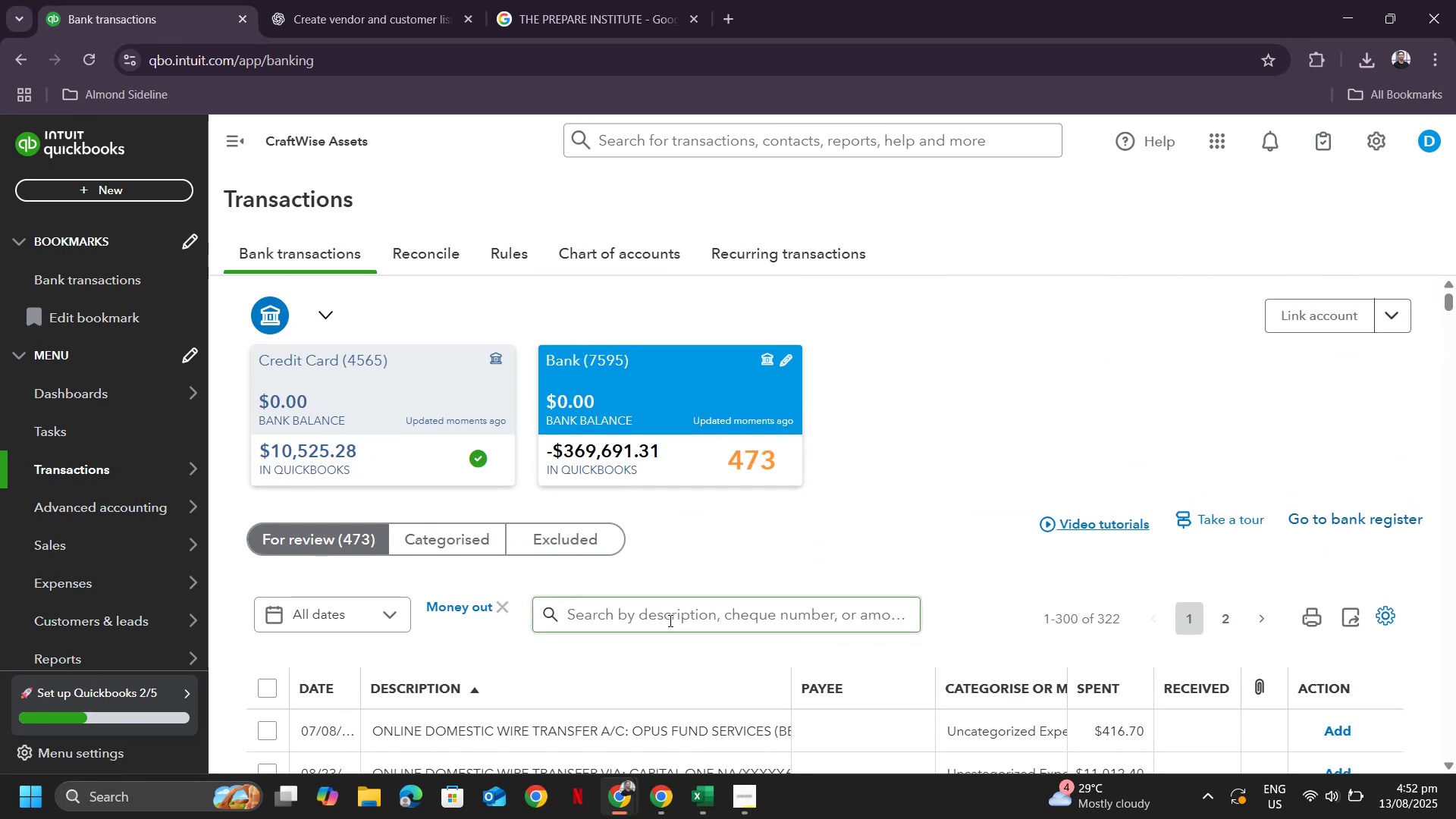 
left_click([669, 620])
 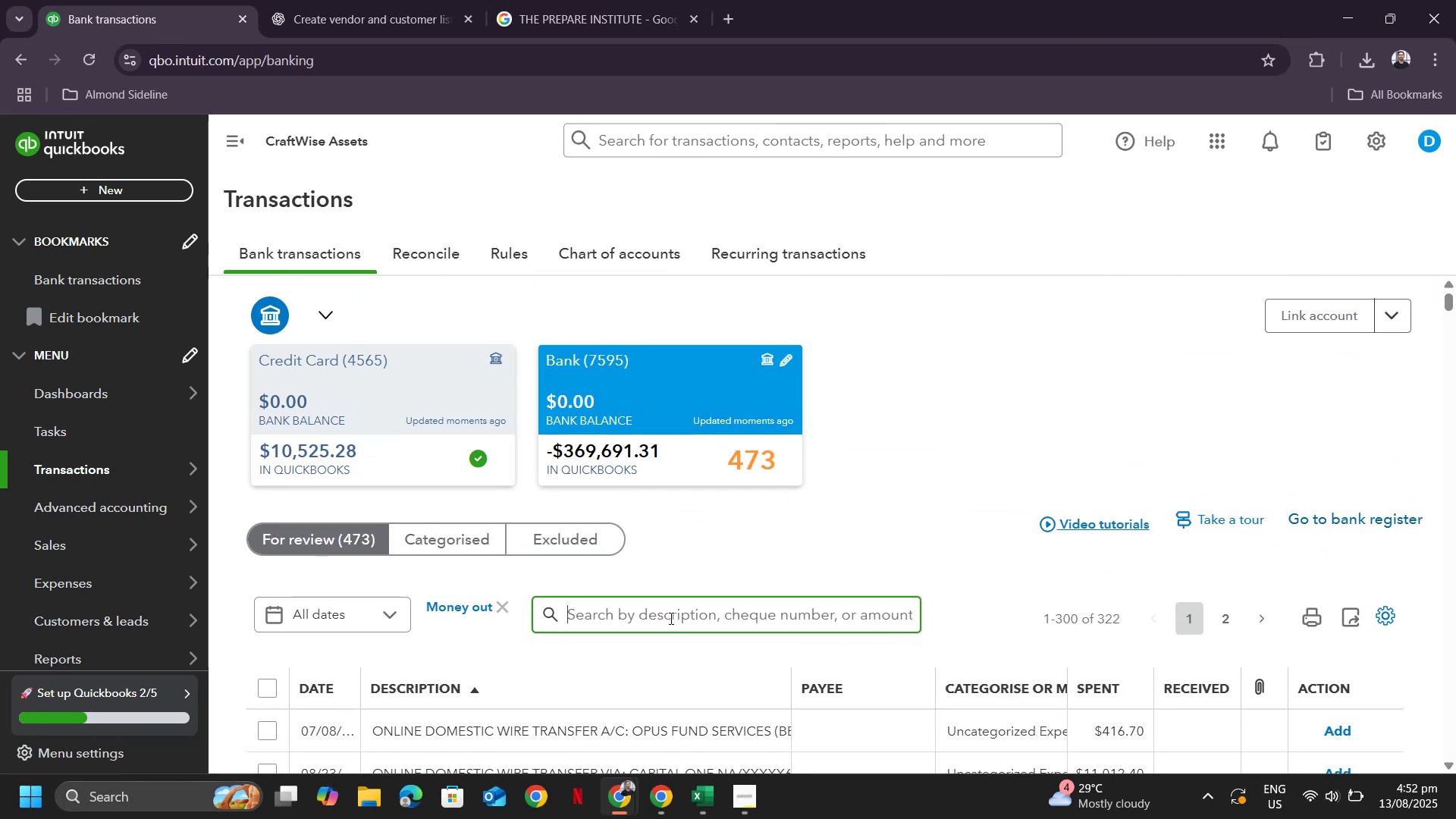 
key(Control+ControlLeft)
 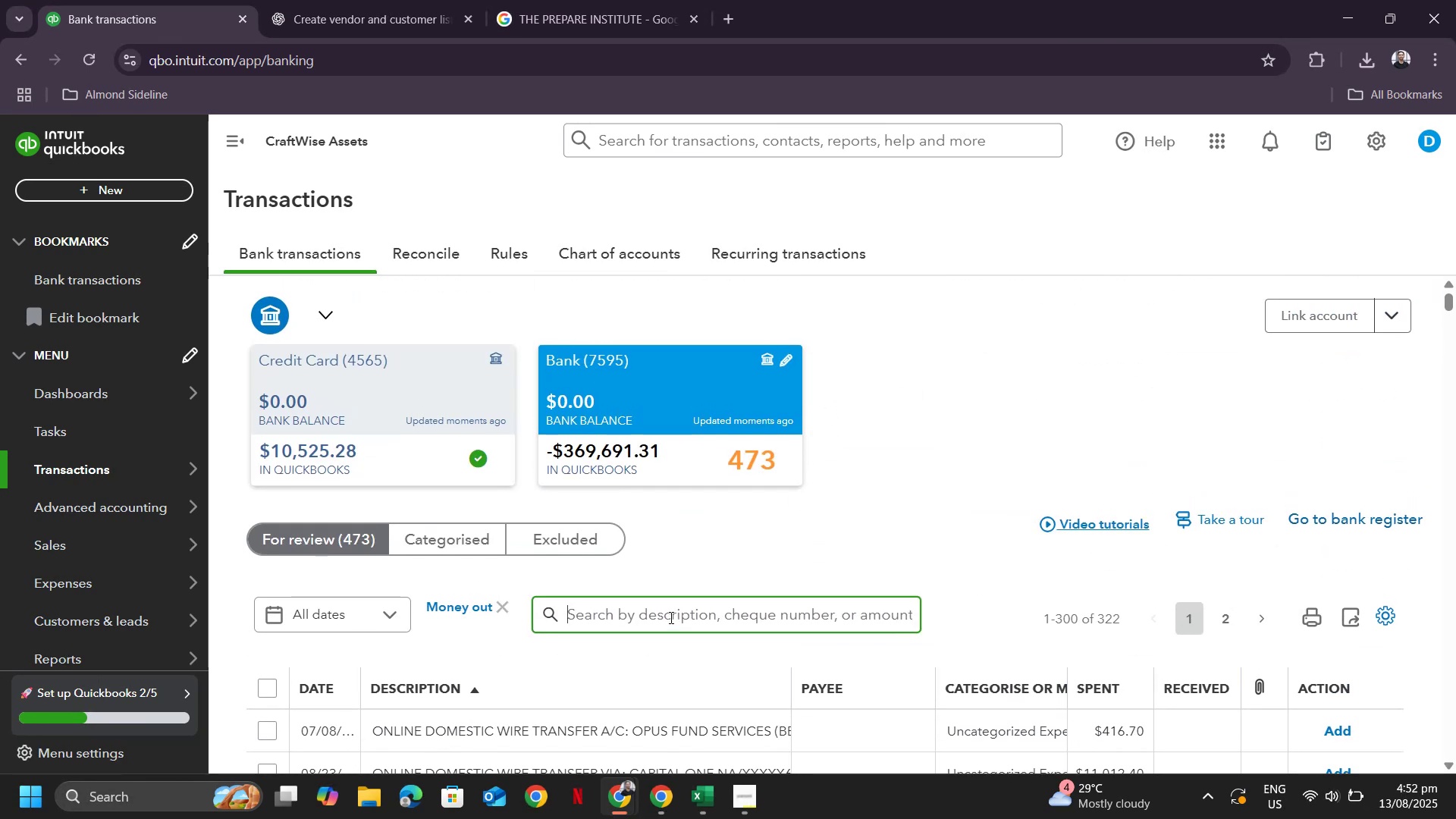 
key(Control+V)
 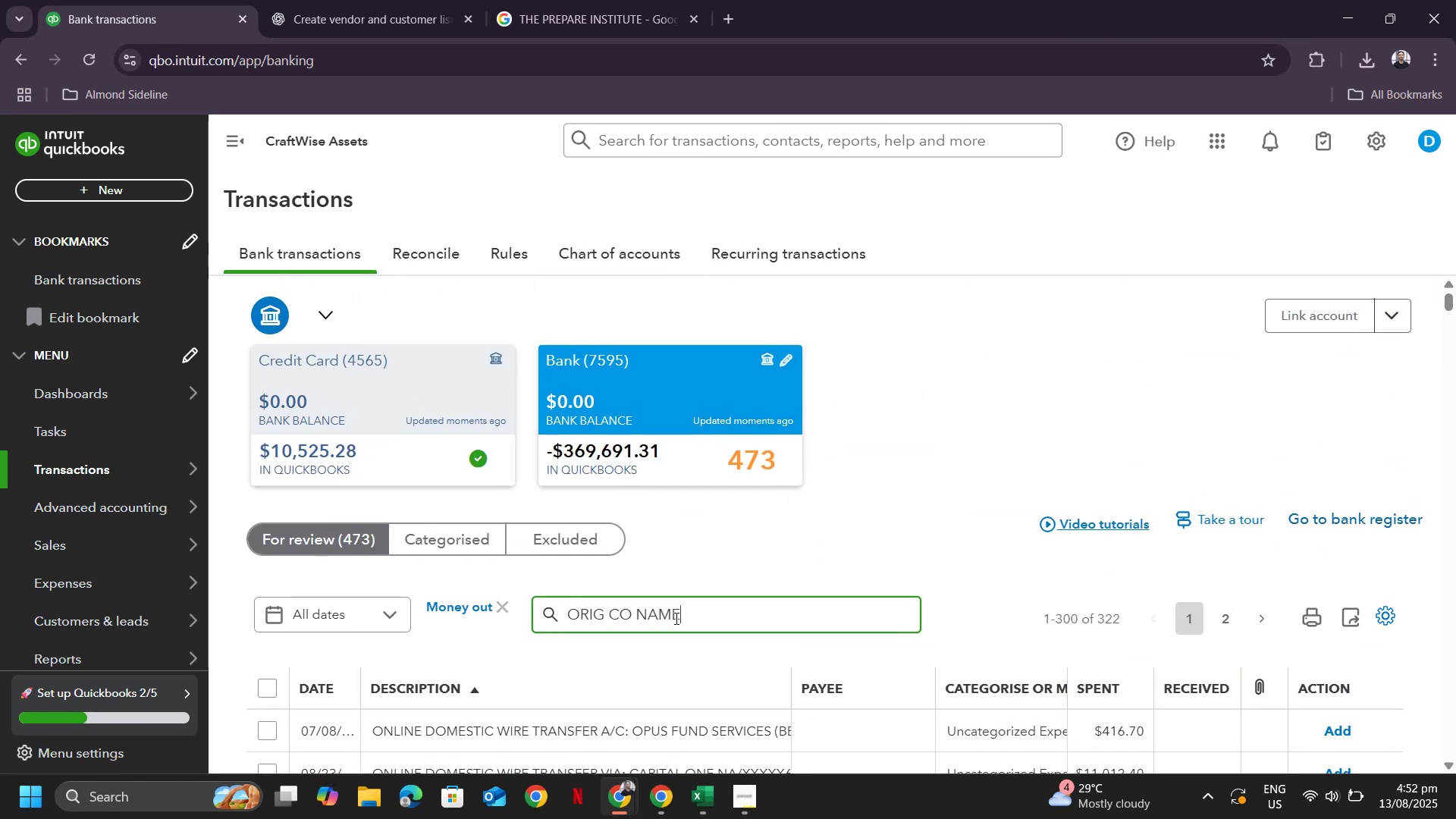 
key(Enter)
 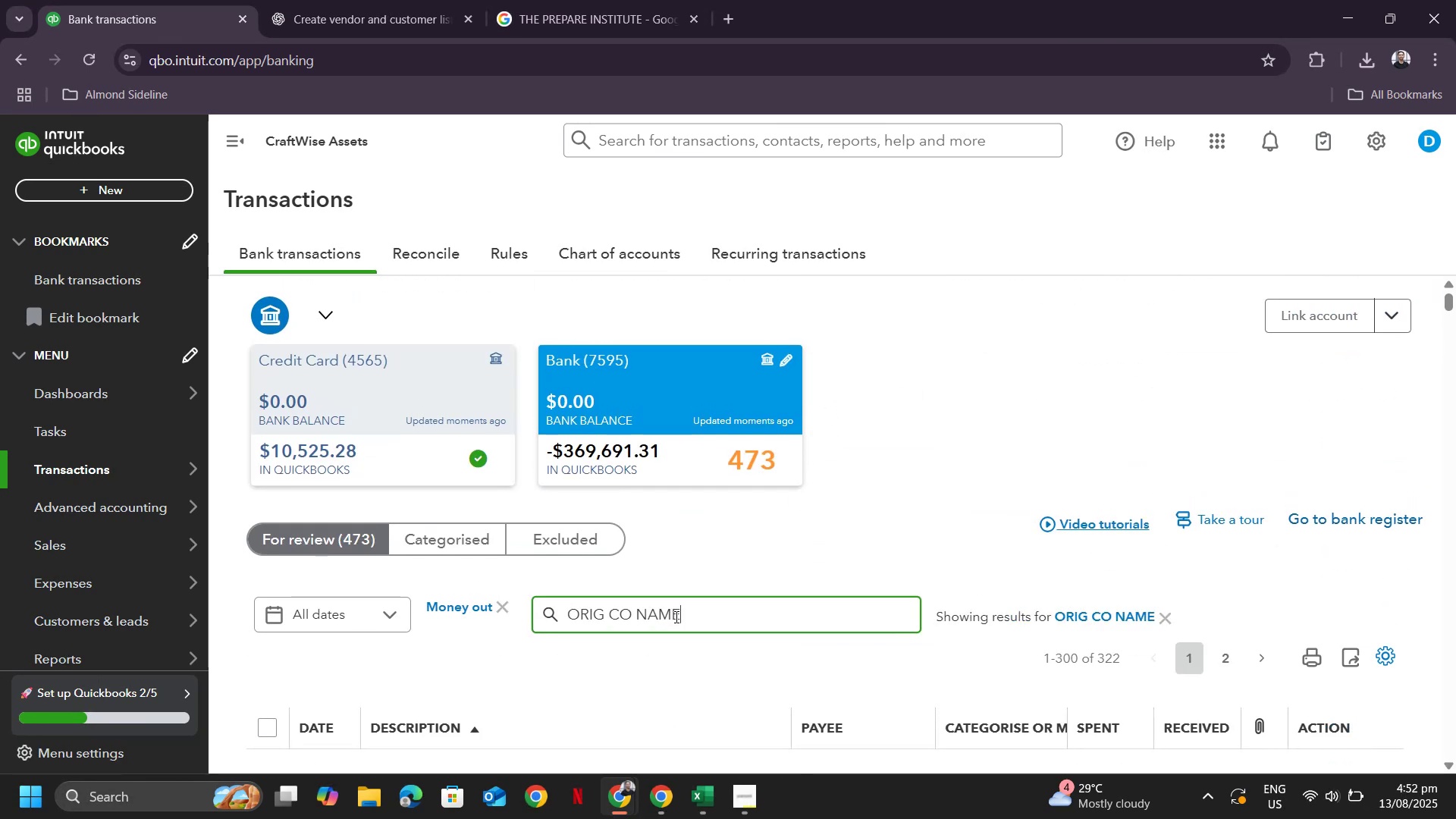 
scroll: coordinate [812, 509], scroll_direction: down, amount: 6.0
 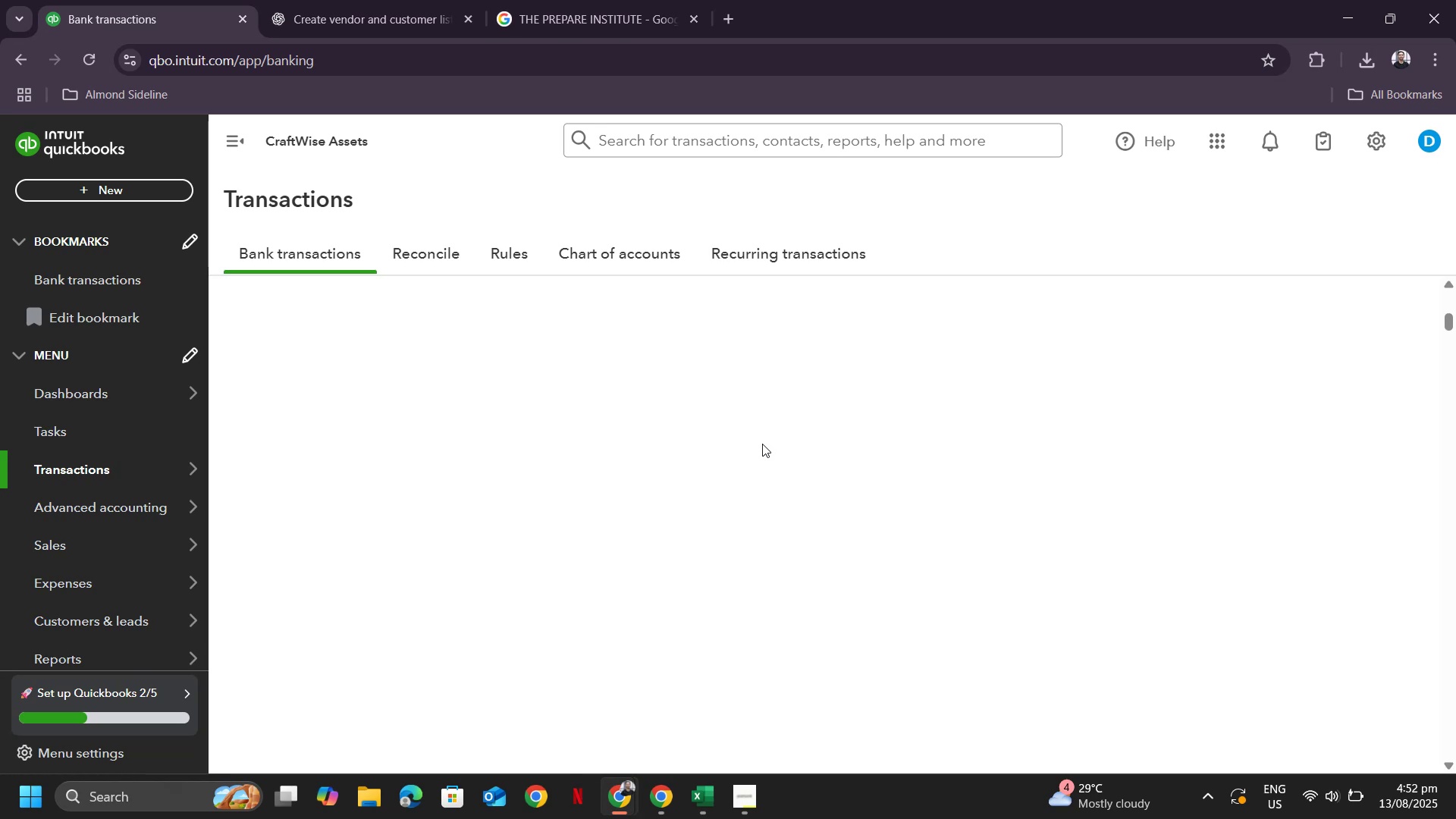 
wait(9.03)
 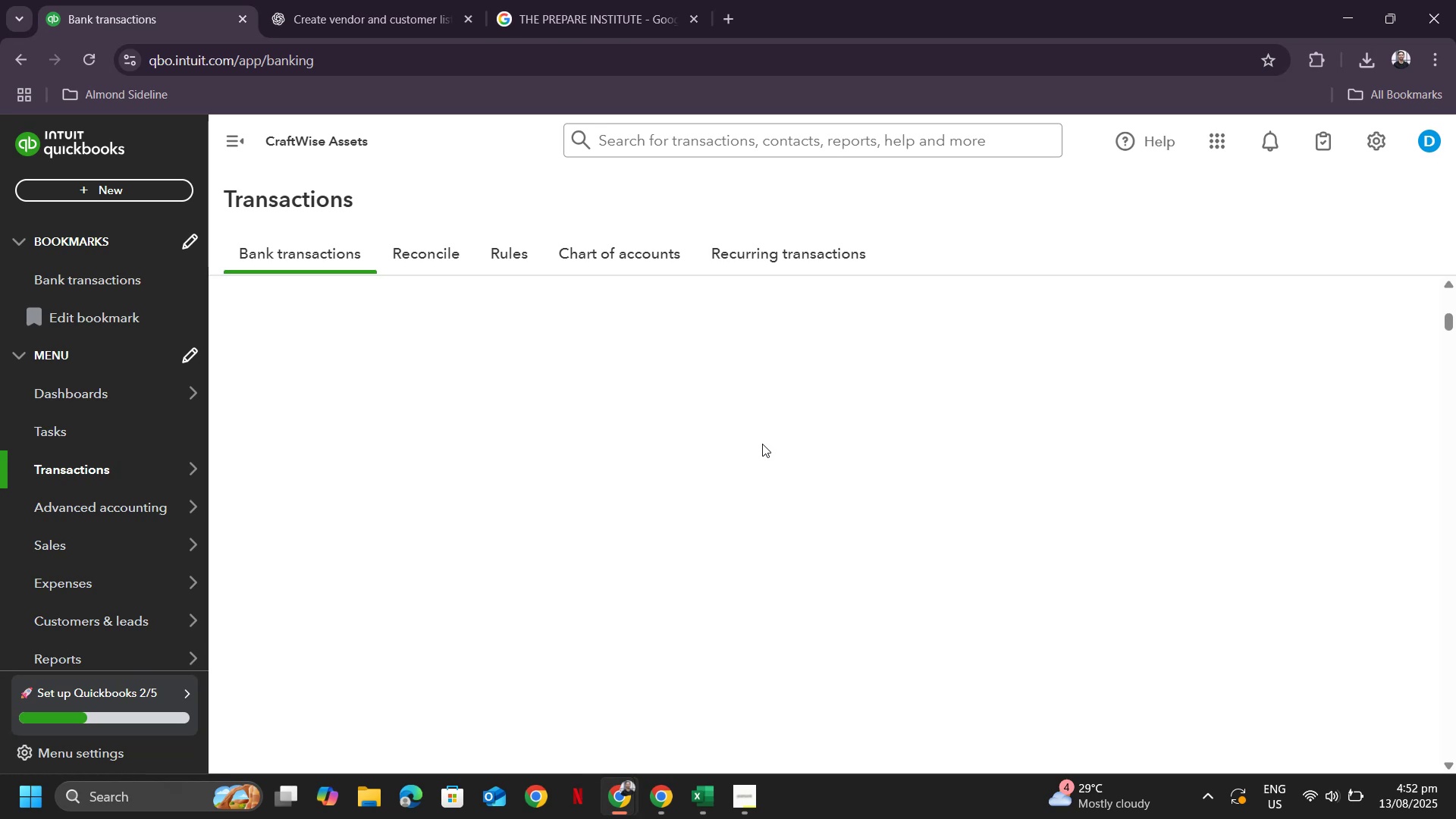 
scroll: coordinate [643, 387], scroll_direction: up, amount: 3.0
 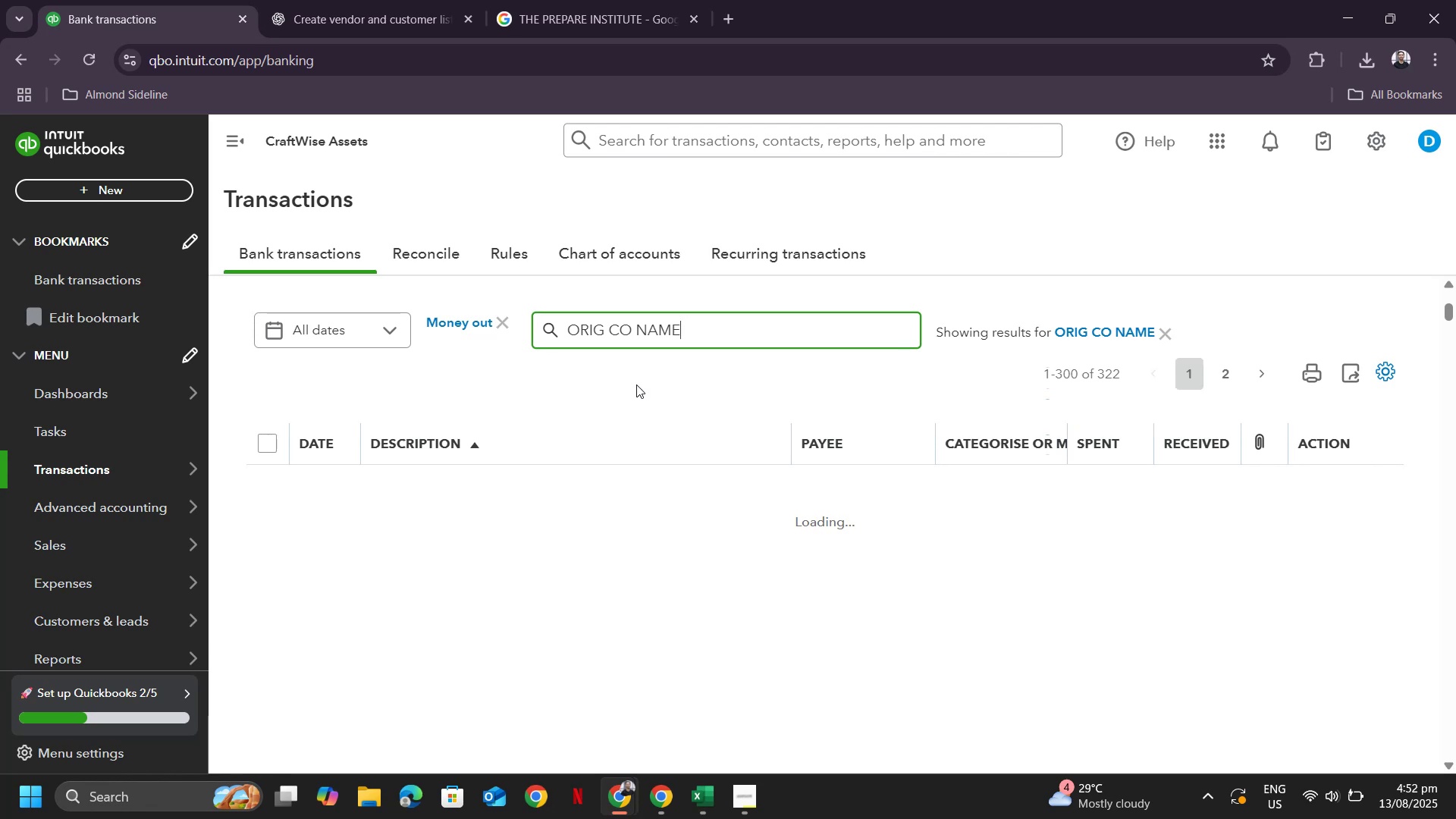 
wait(8.36)
 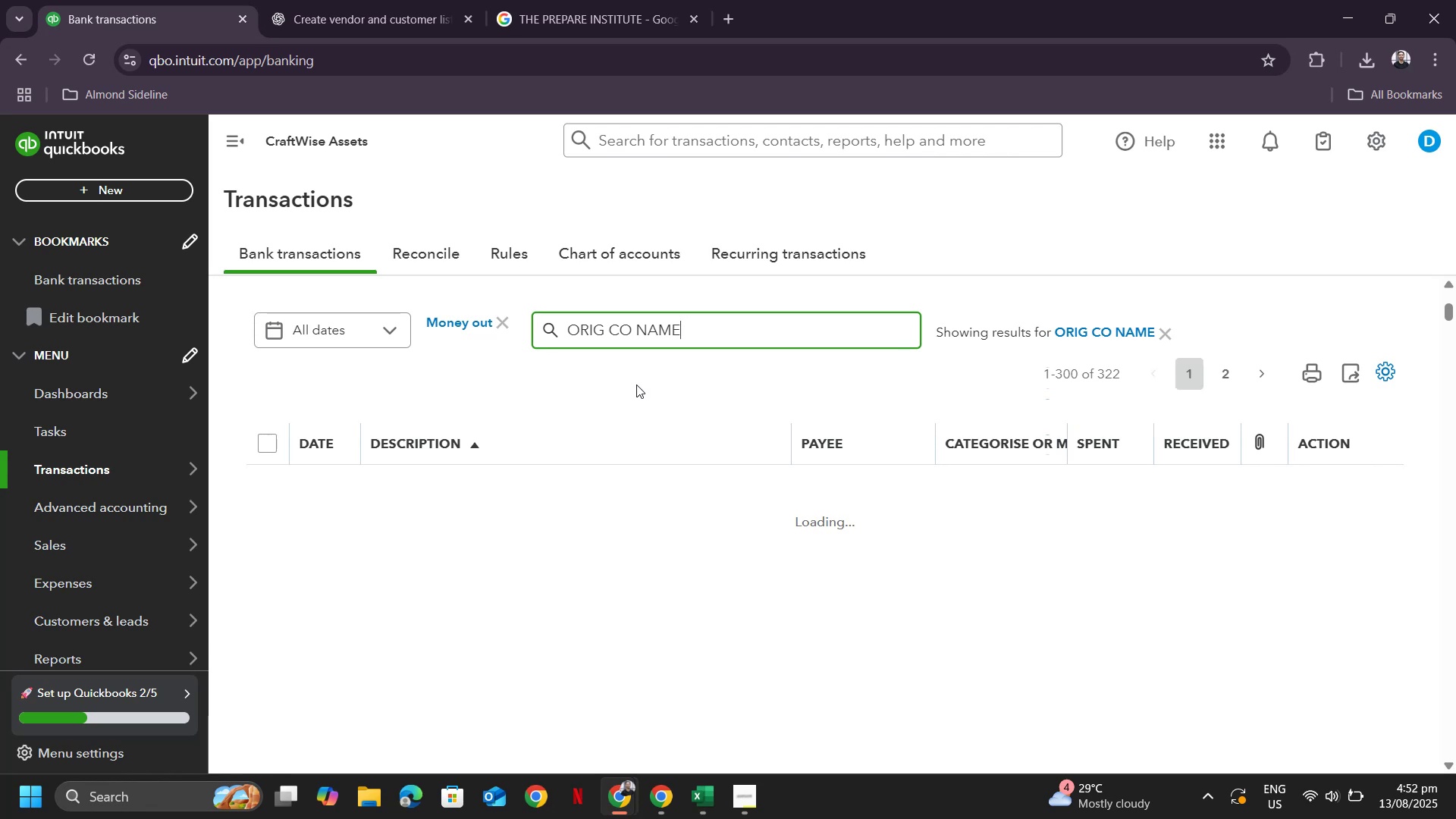 
scroll: coordinate [880, 429], scroll_direction: down, amount: 1.0
 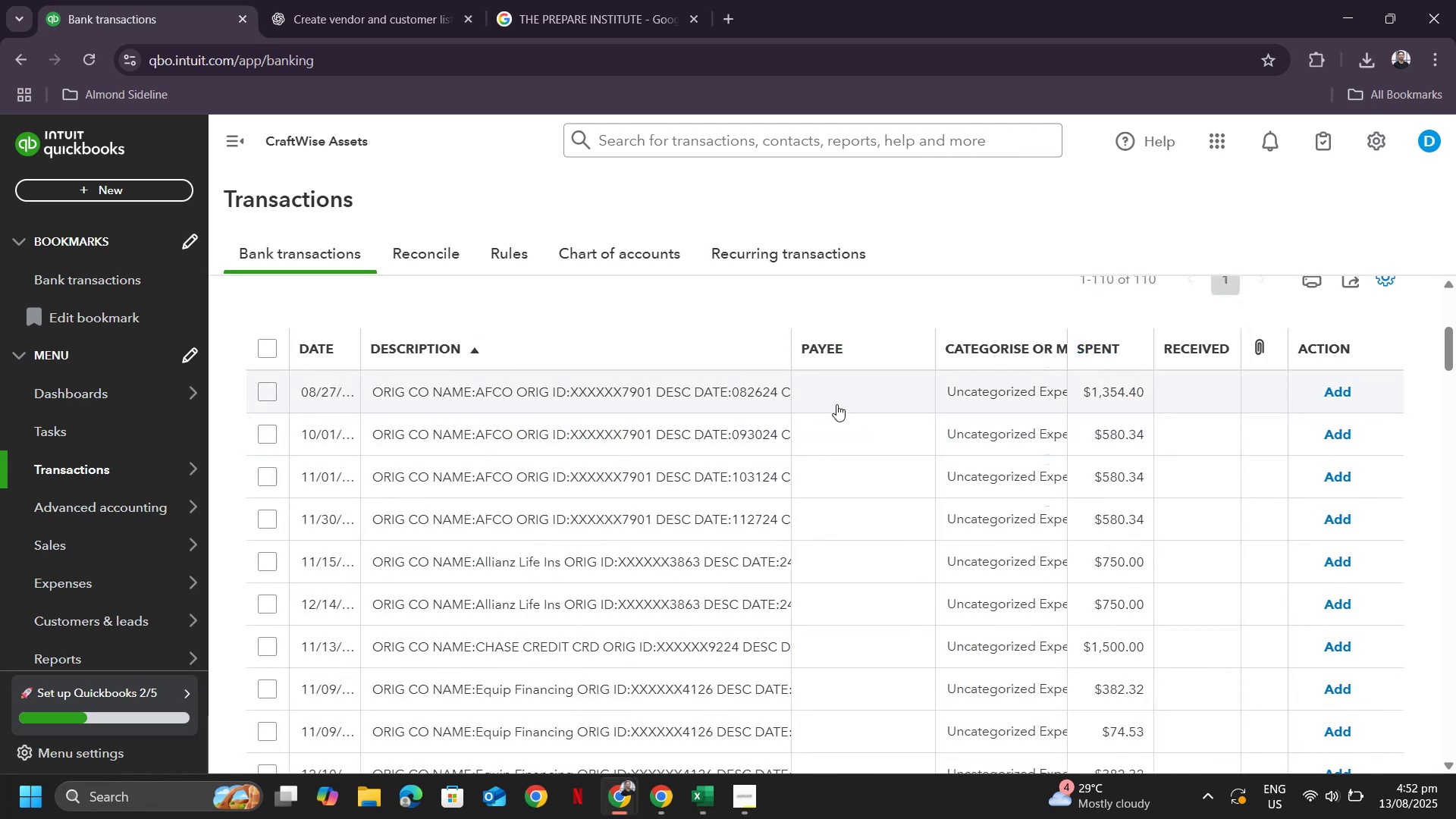 
scroll: coordinate [587, 418], scroll_direction: up, amount: 2.0
 